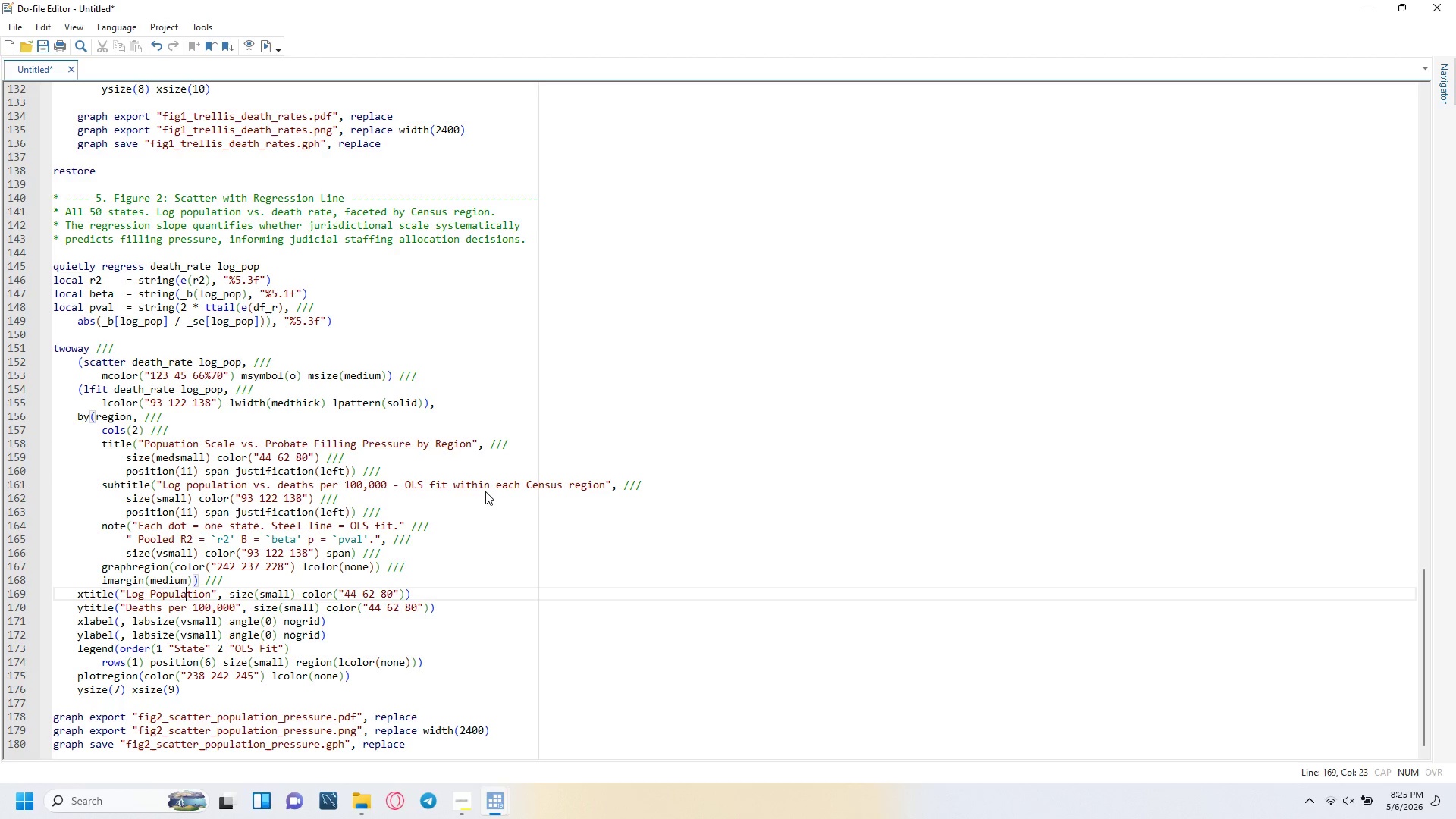 
key(ArrowRight)
 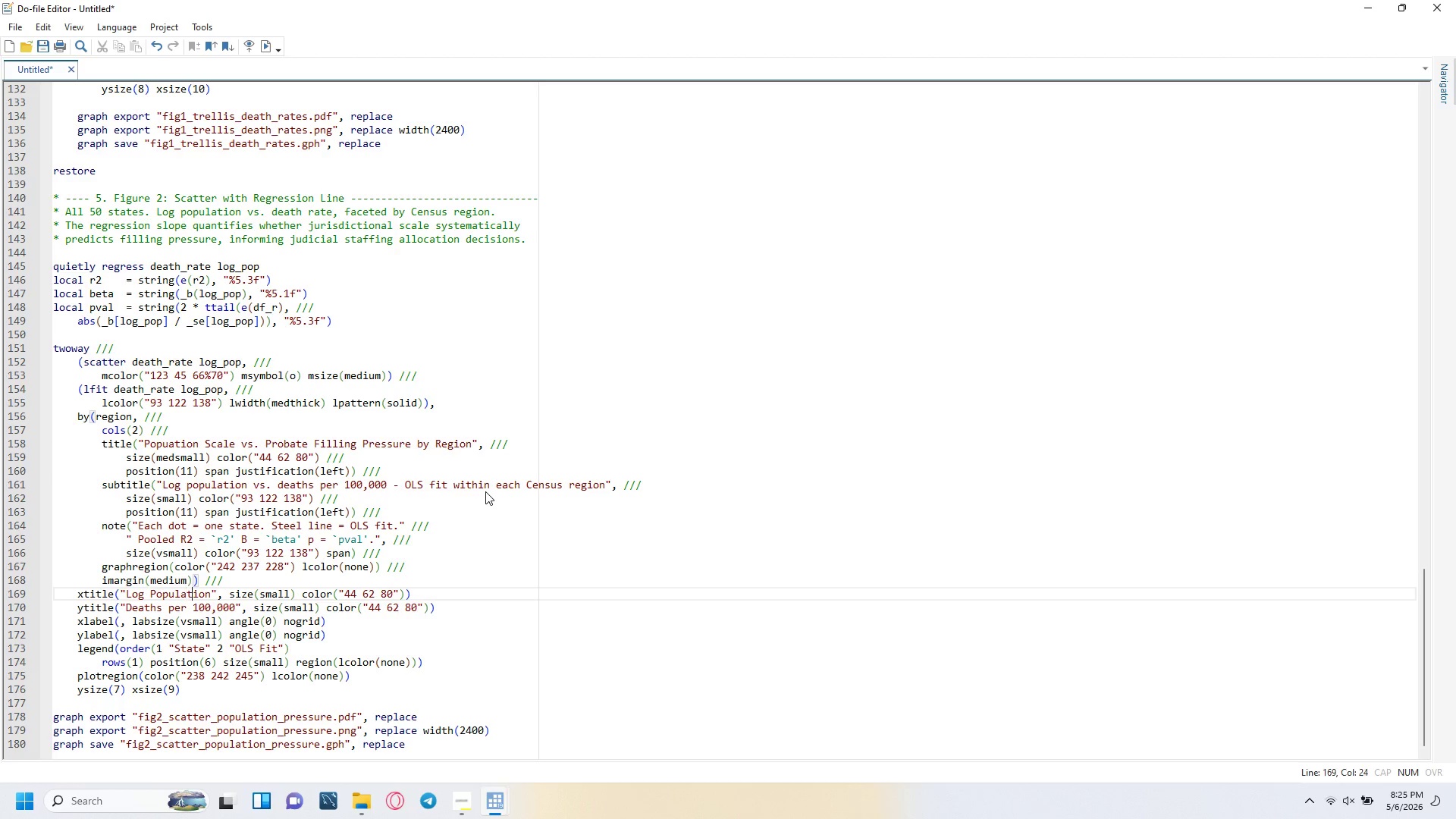 
key(ArrowRight)
 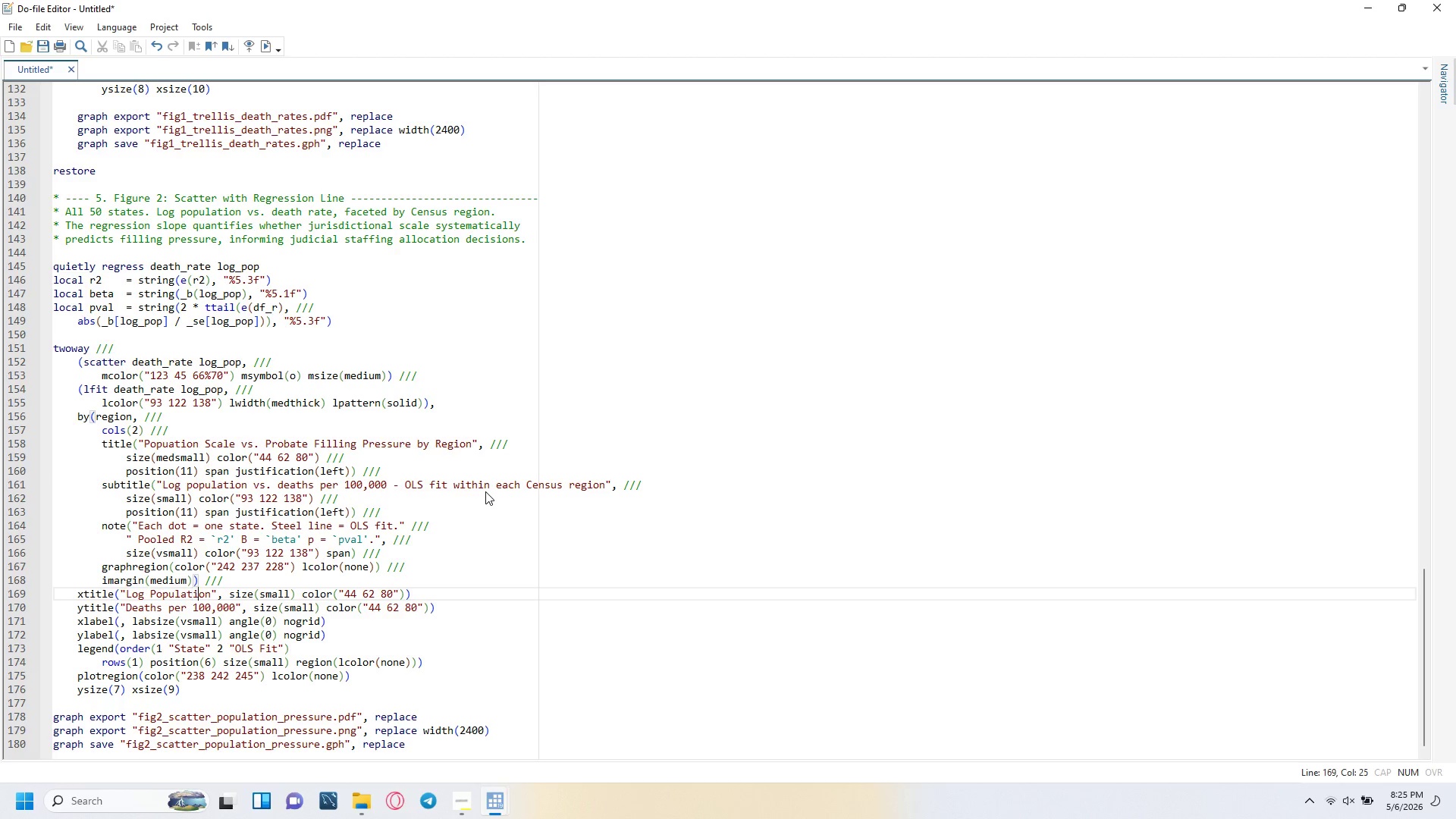 
key(ArrowRight)
 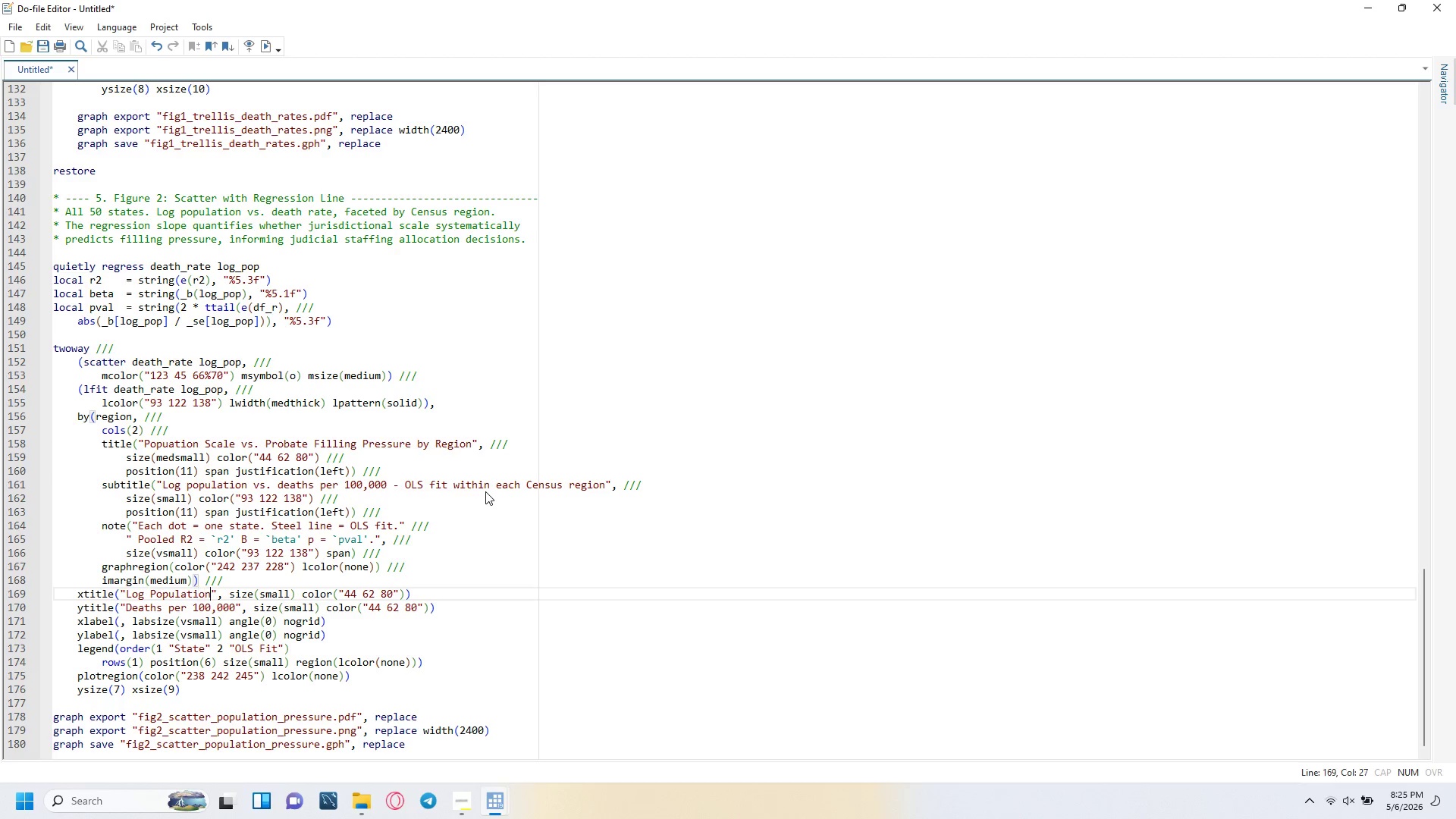 
key(ArrowRight)
 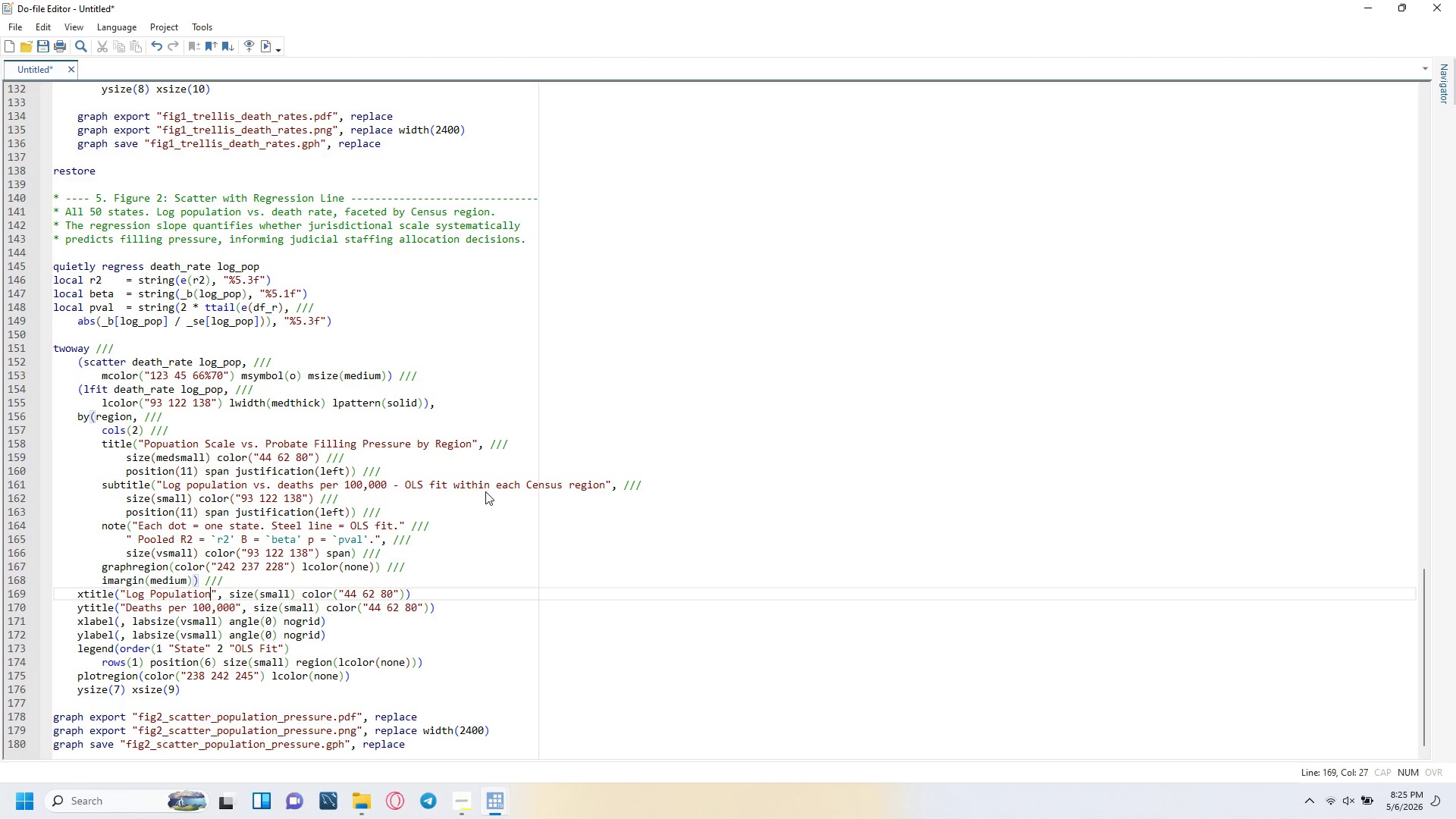 
key(ArrowRight)
 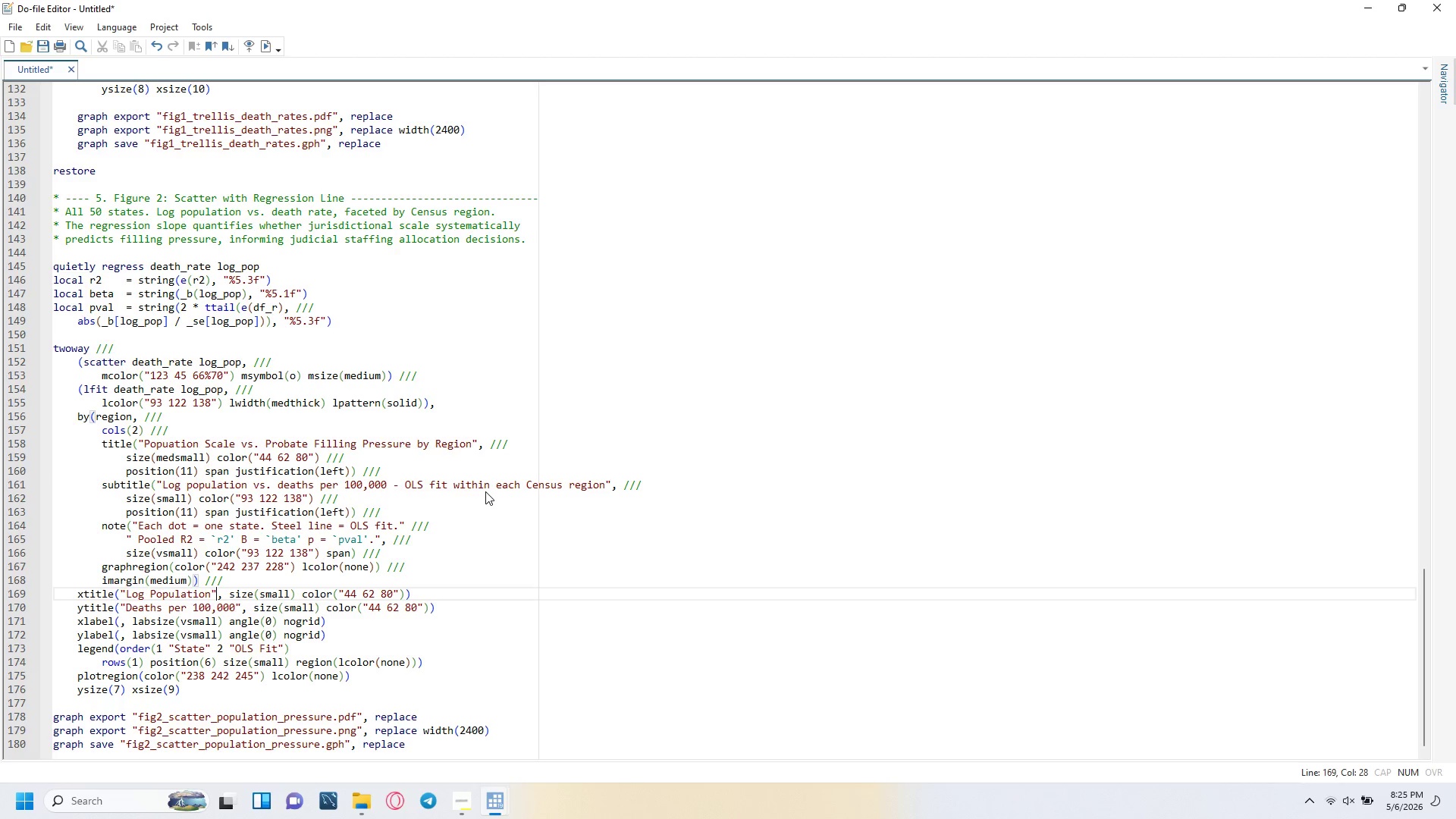 
key(ArrowRight)
 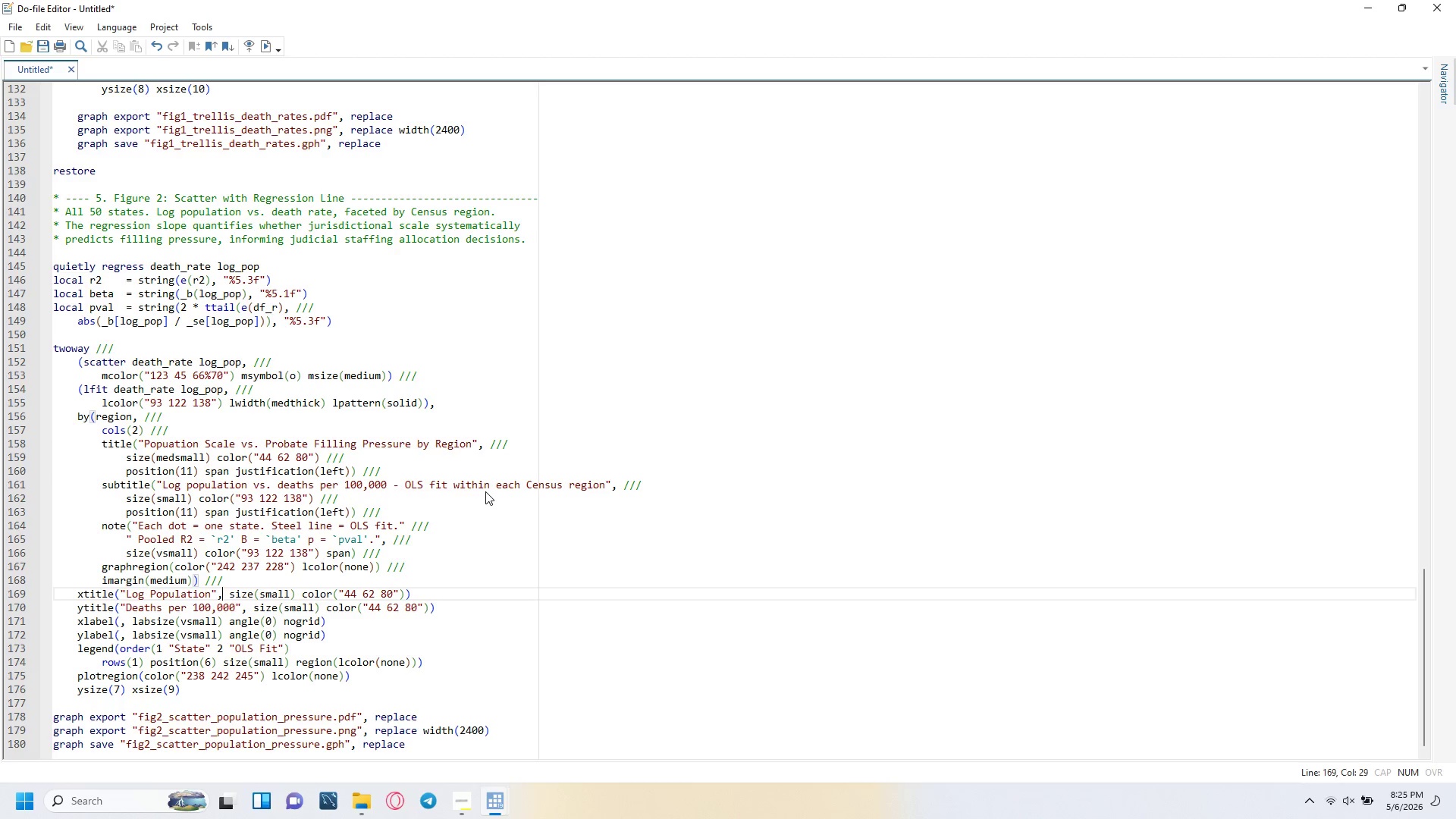 
key(ArrowRight)
 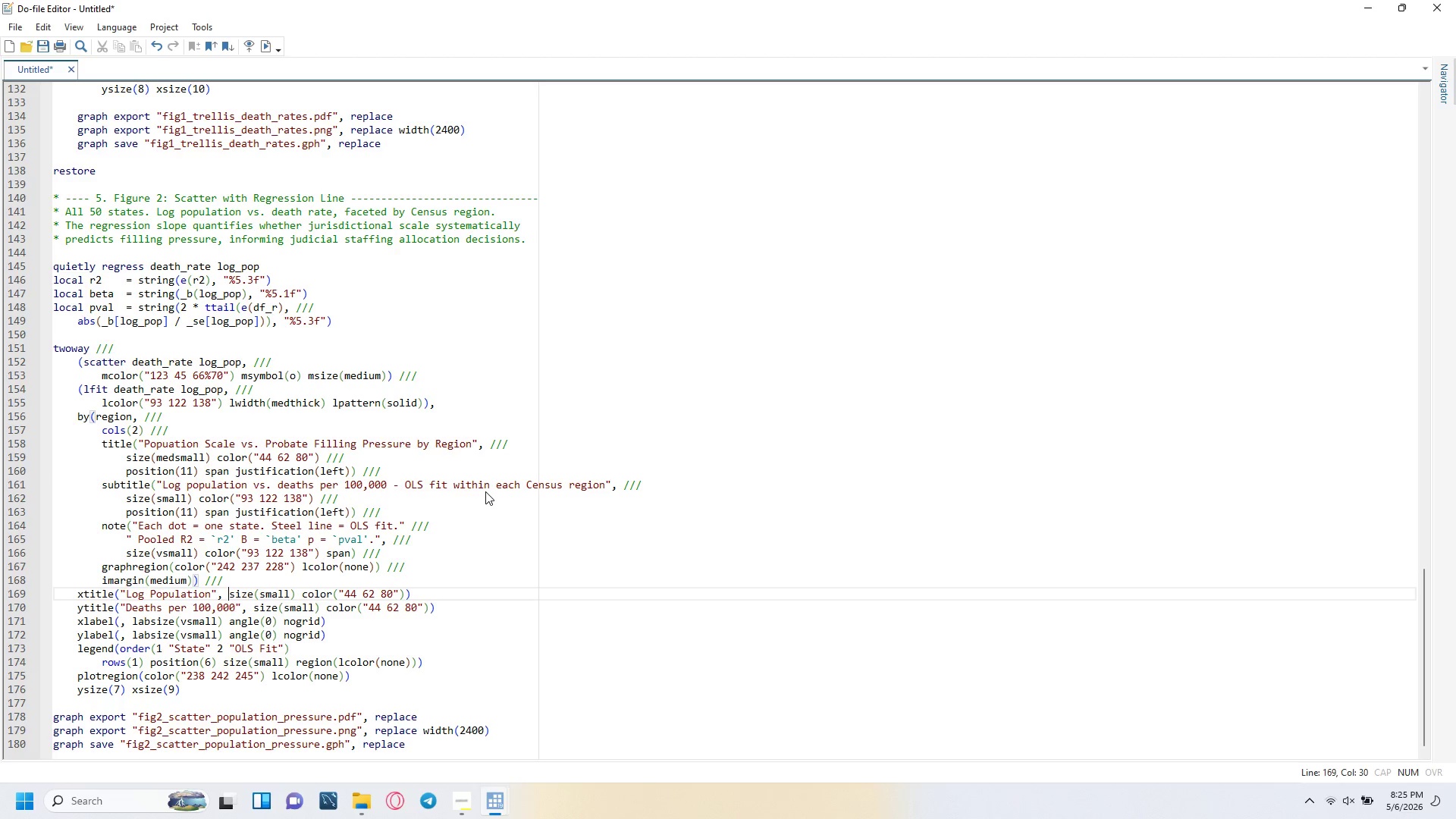 
key(ArrowRight)
 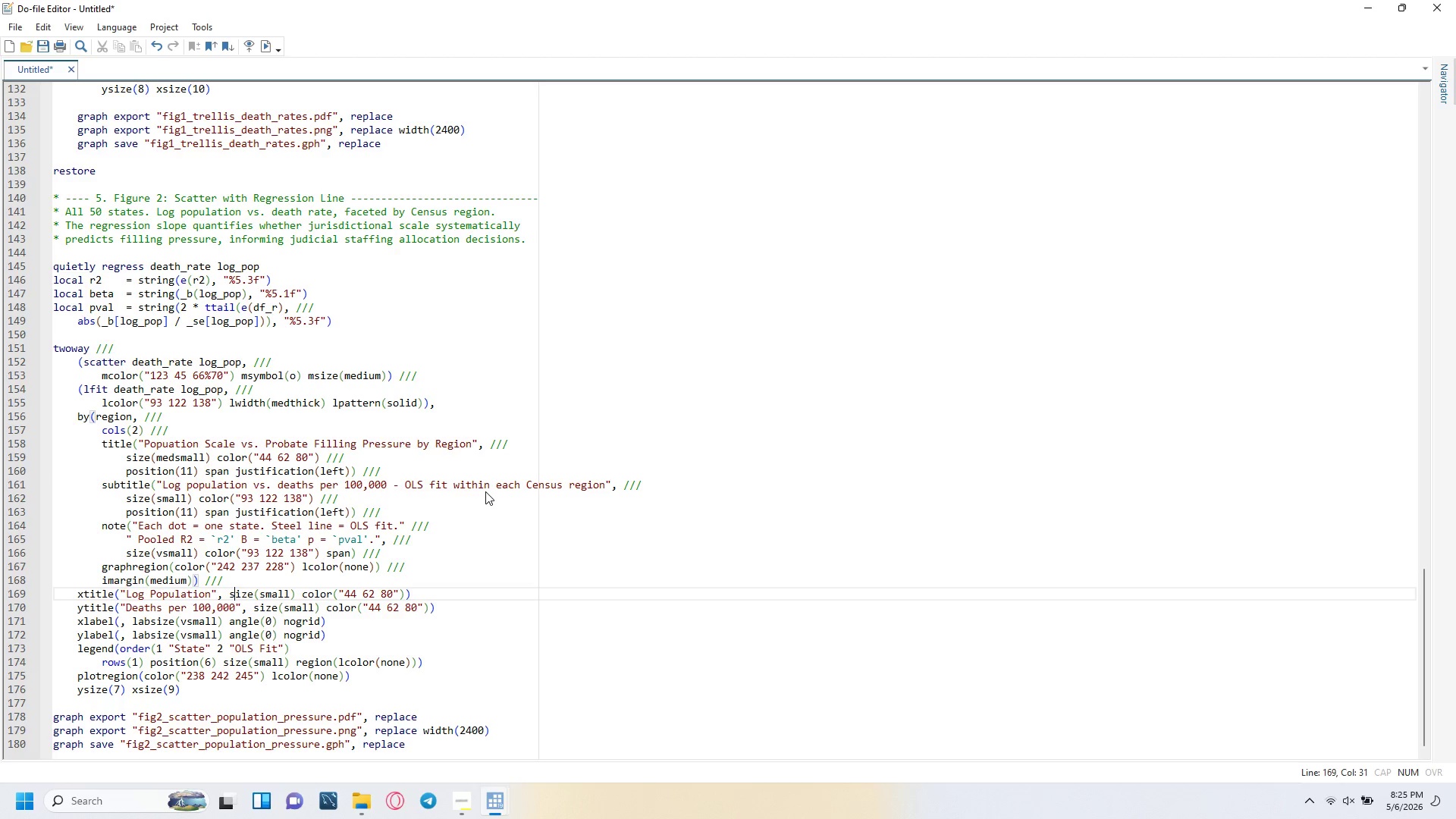 
key(ArrowRight)
 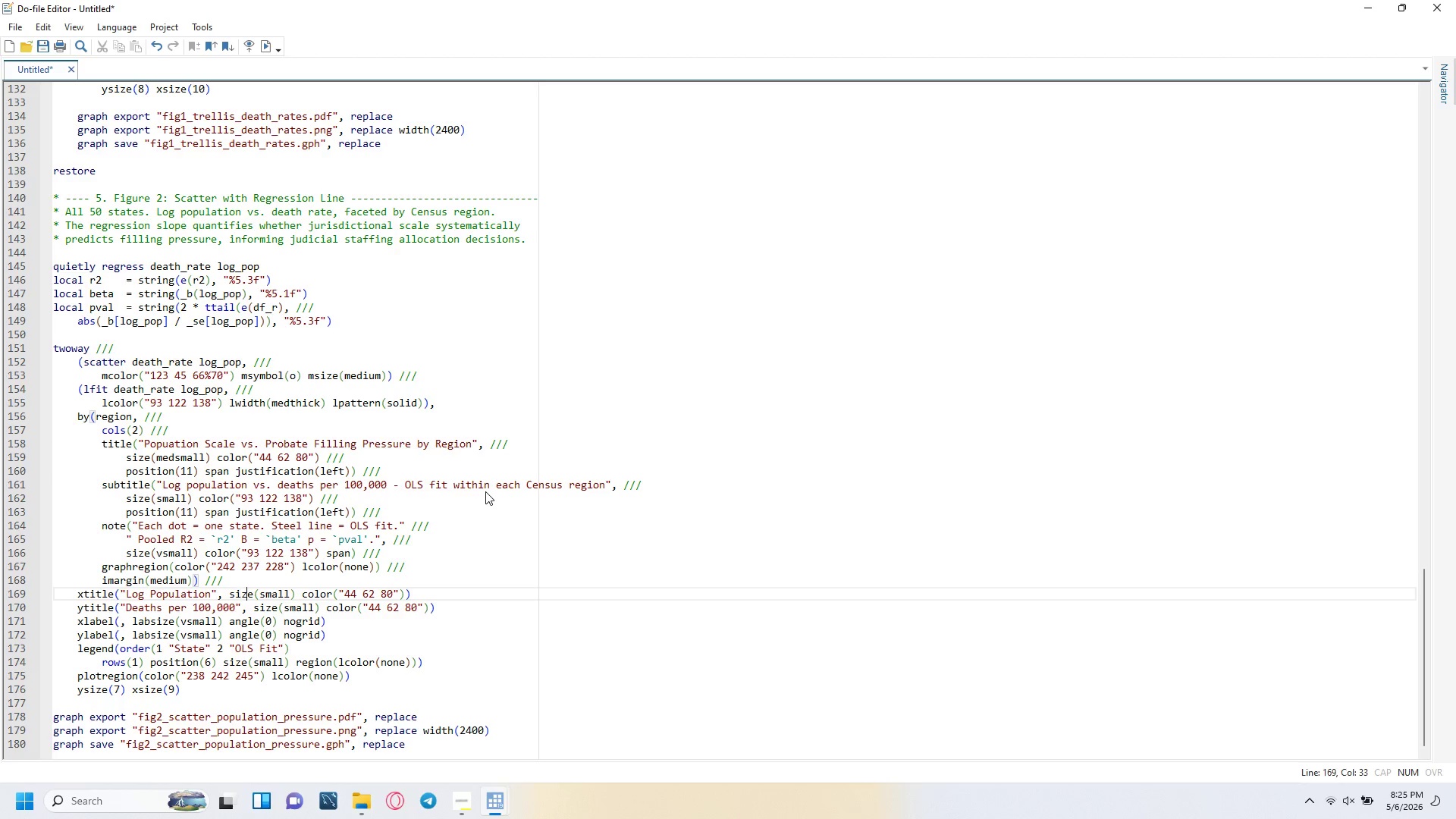 
key(ArrowRight)
 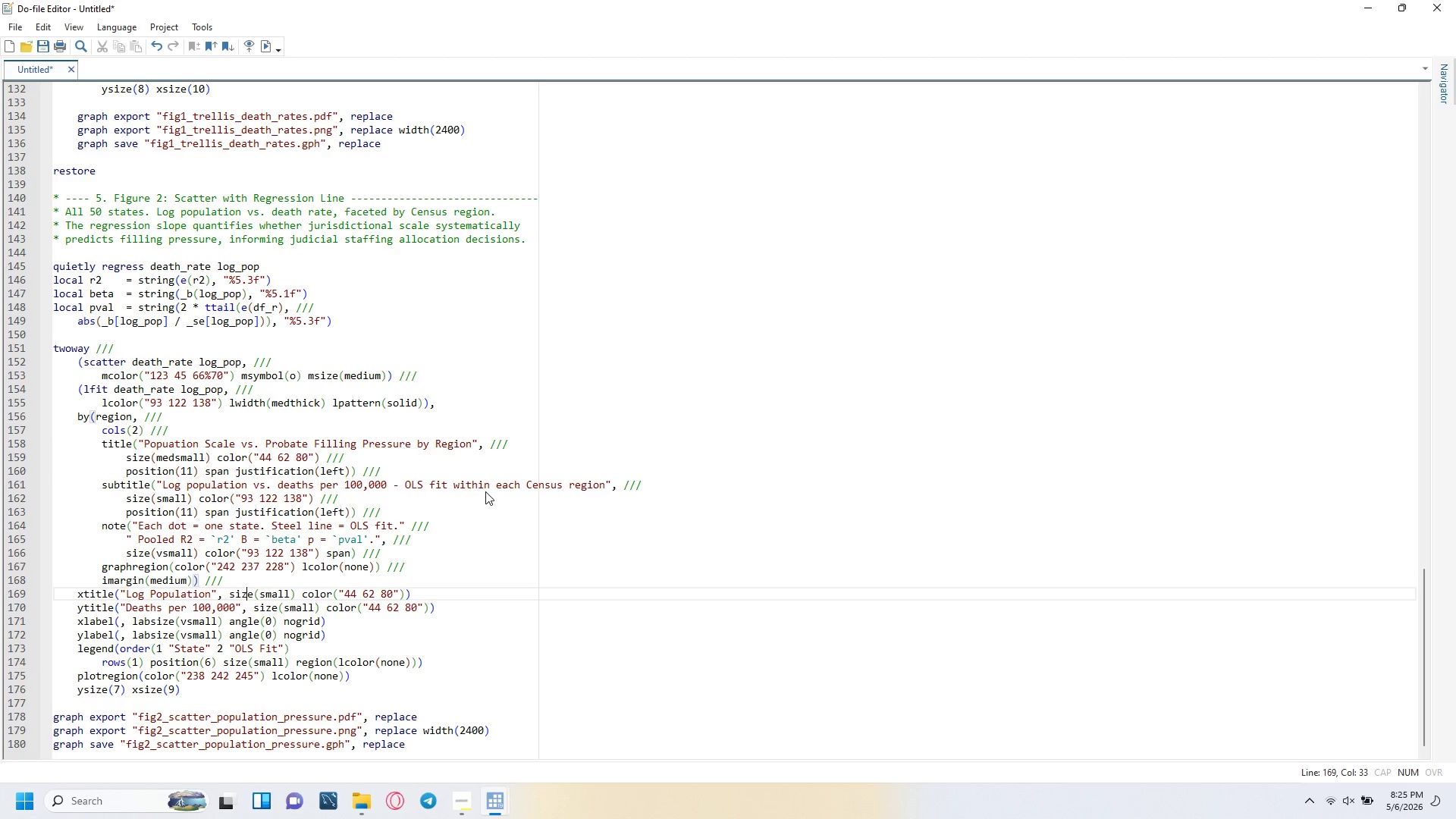 
key(ArrowRight)
 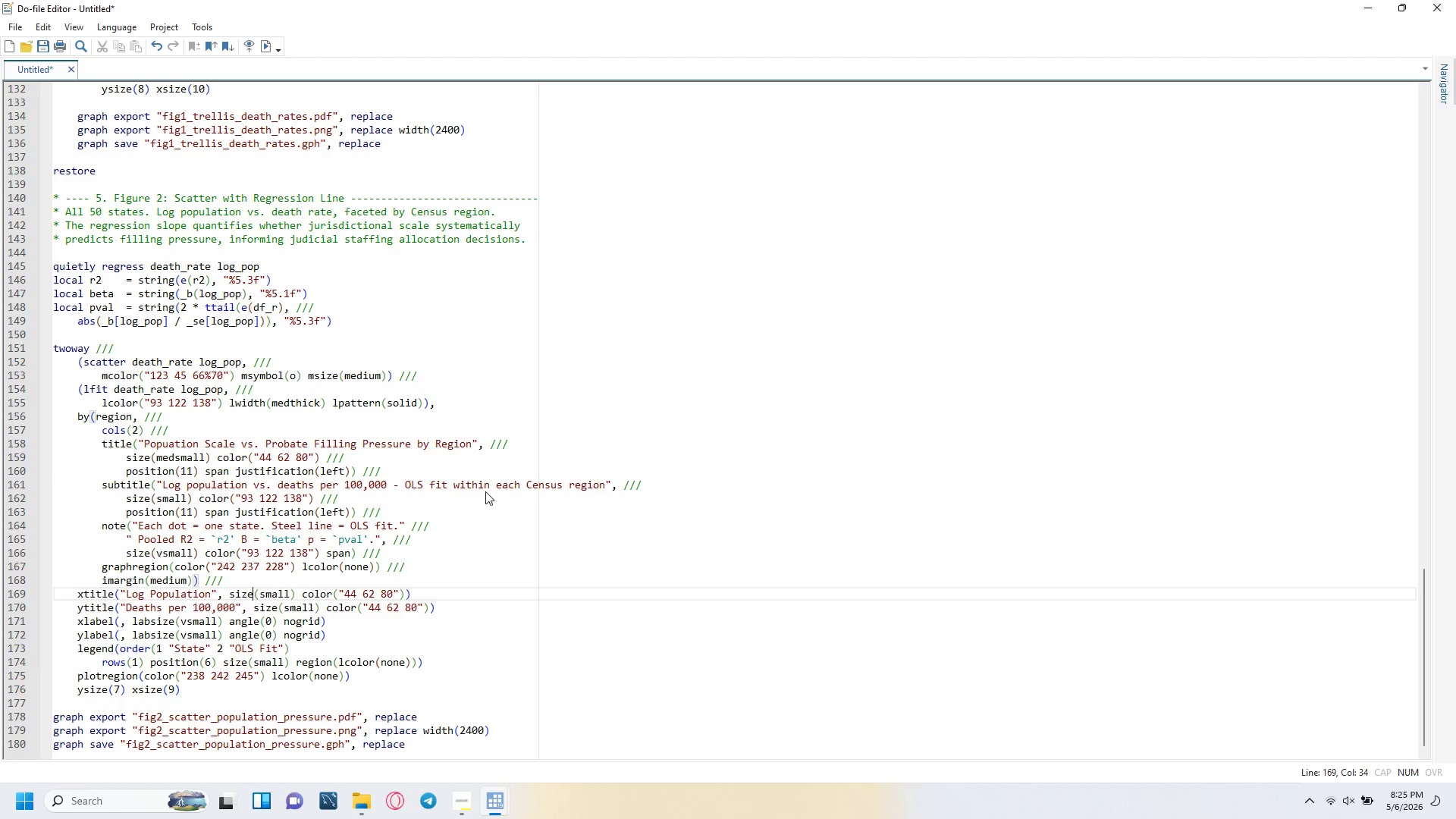 
key(ArrowRight)
 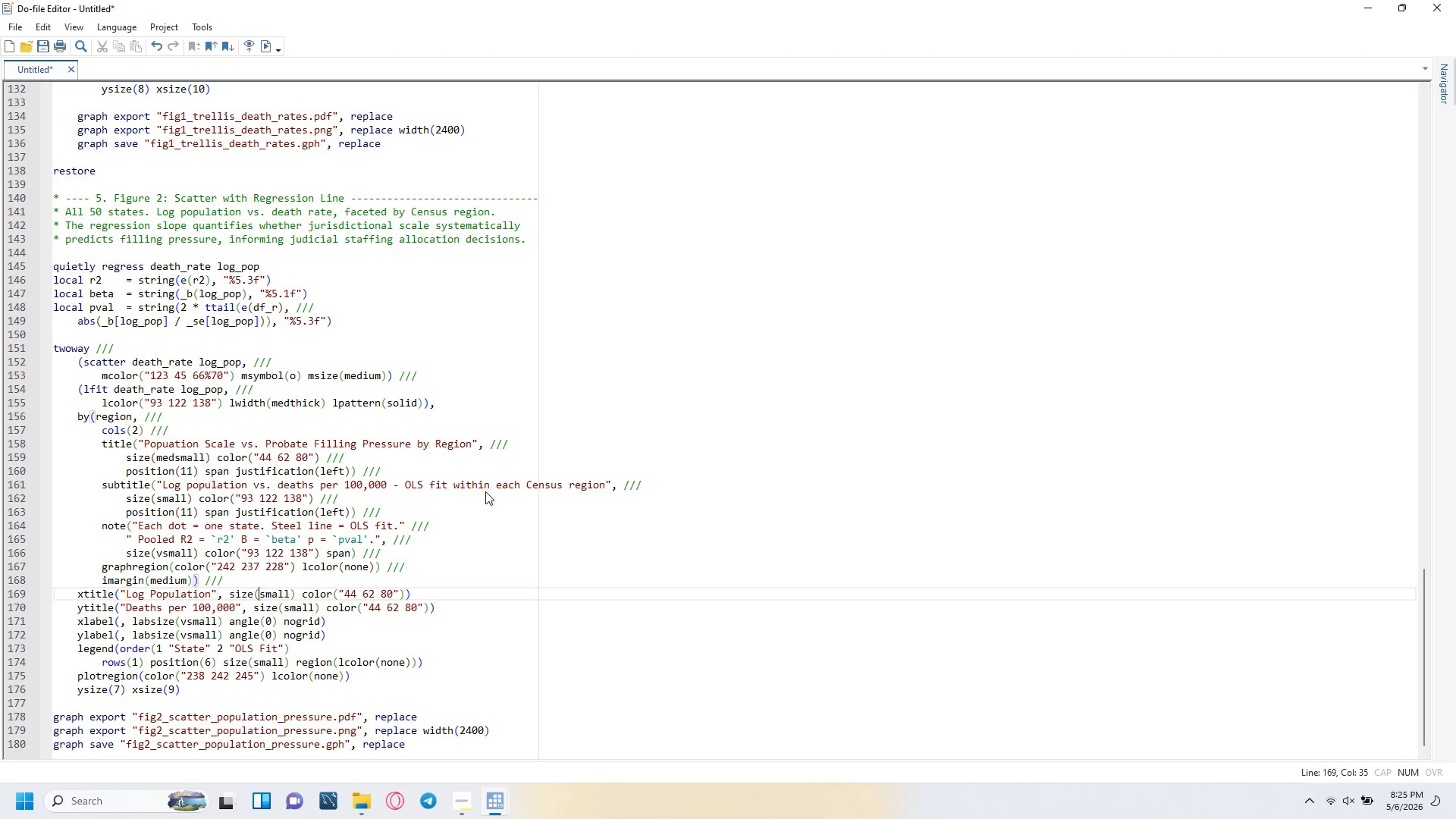 
key(ArrowRight)
 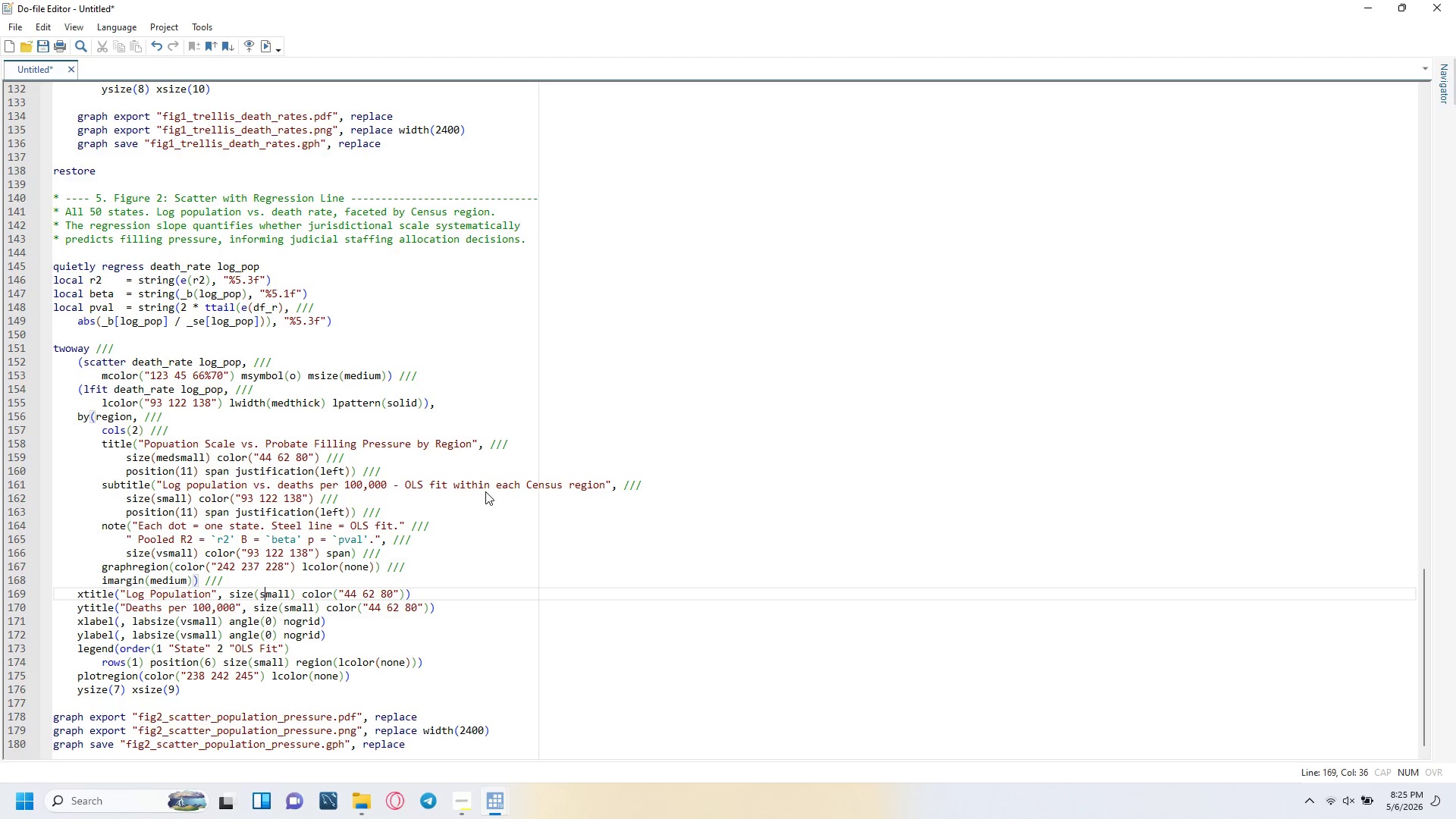 
key(ArrowRight)
 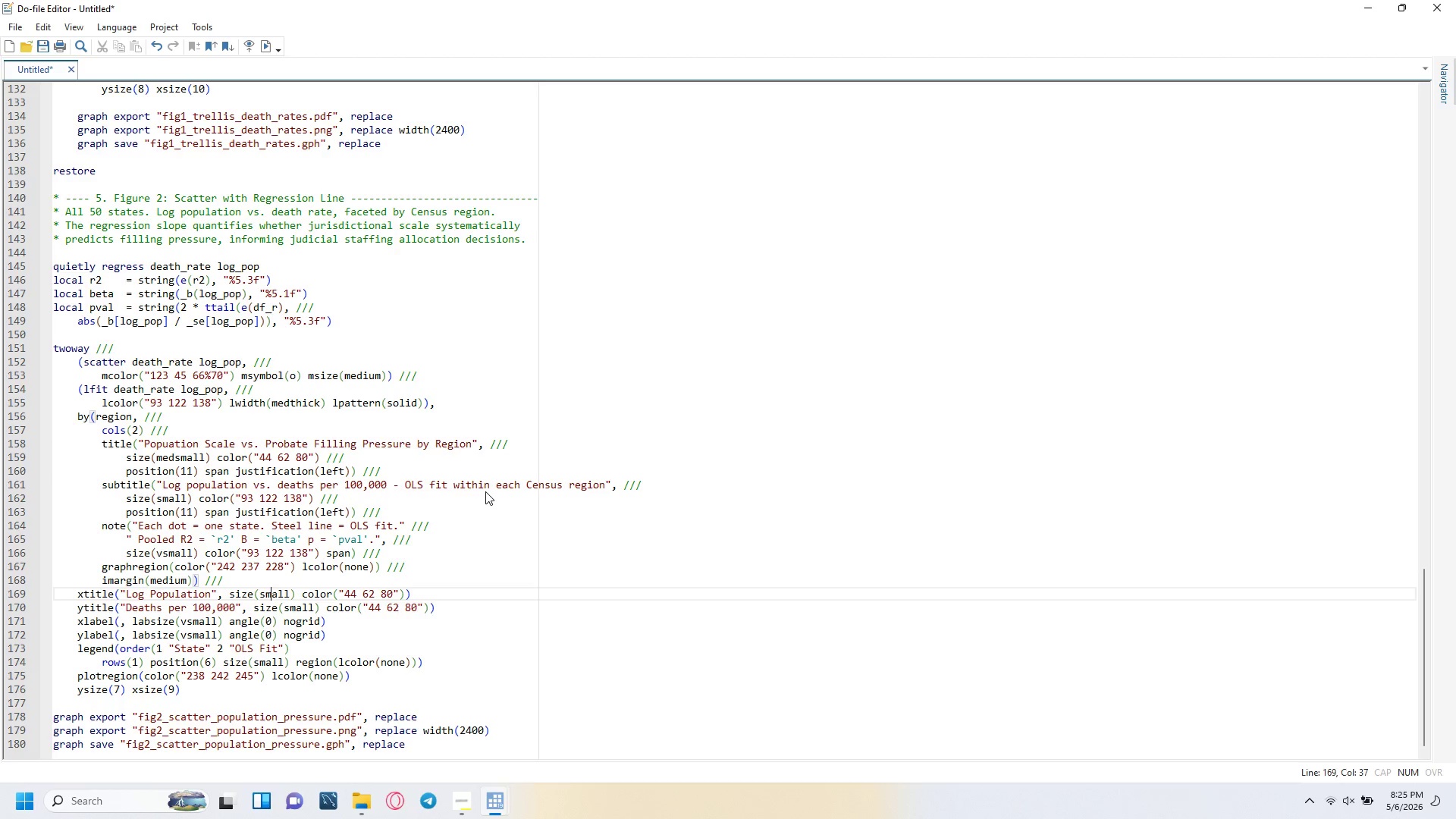 
key(ArrowRight)
 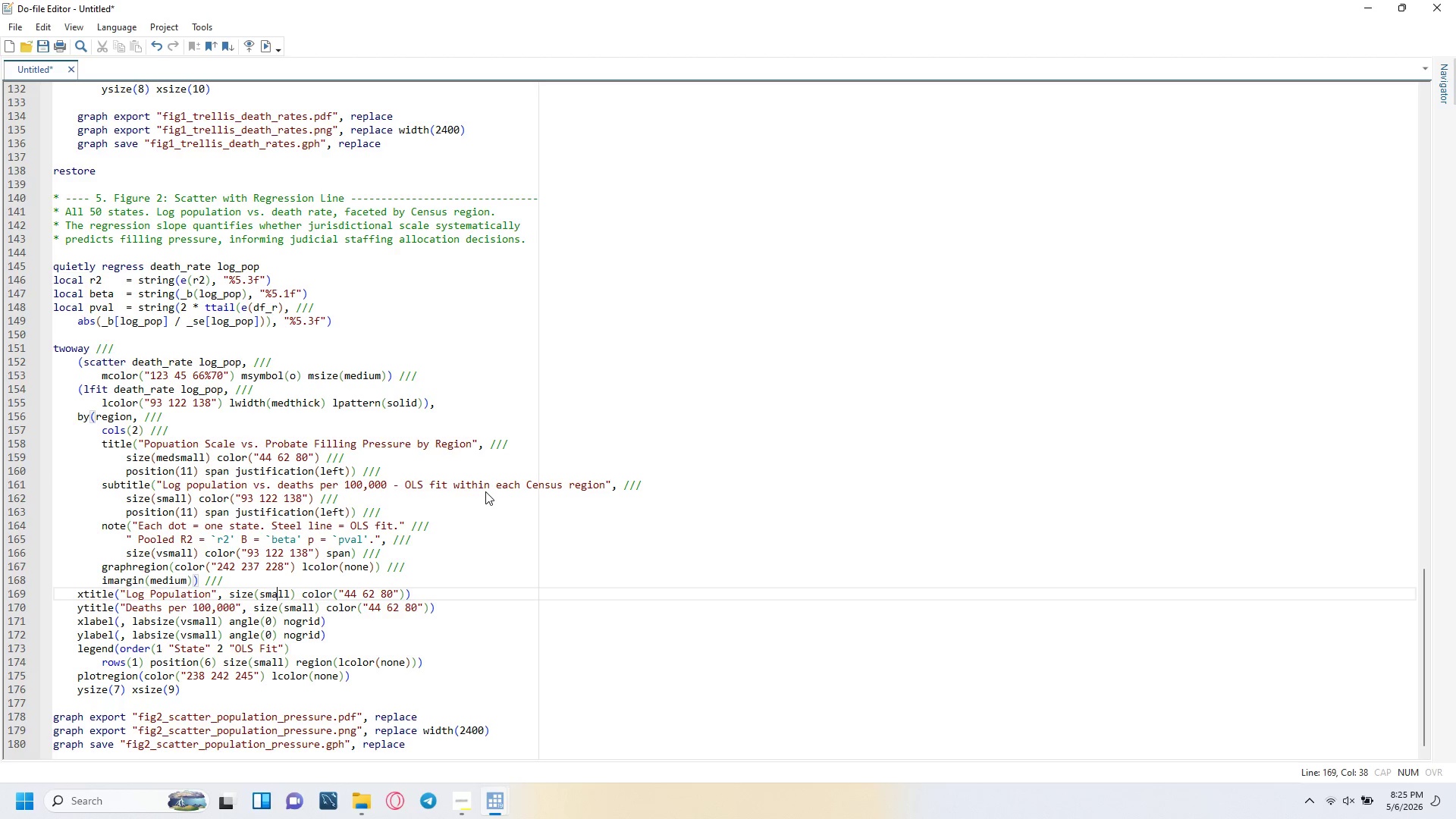 
key(ArrowRight)
 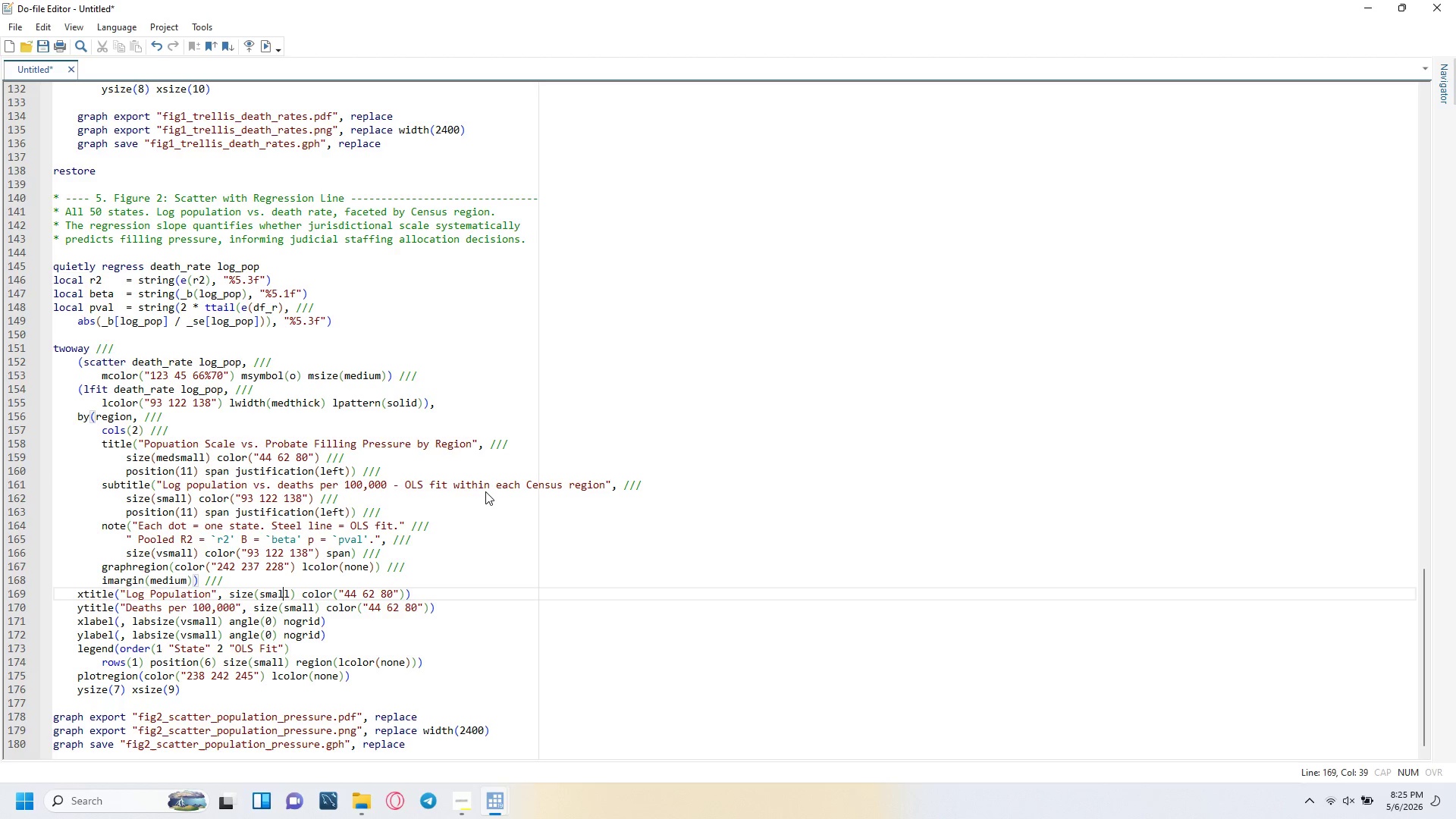 
key(ArrowRight)
 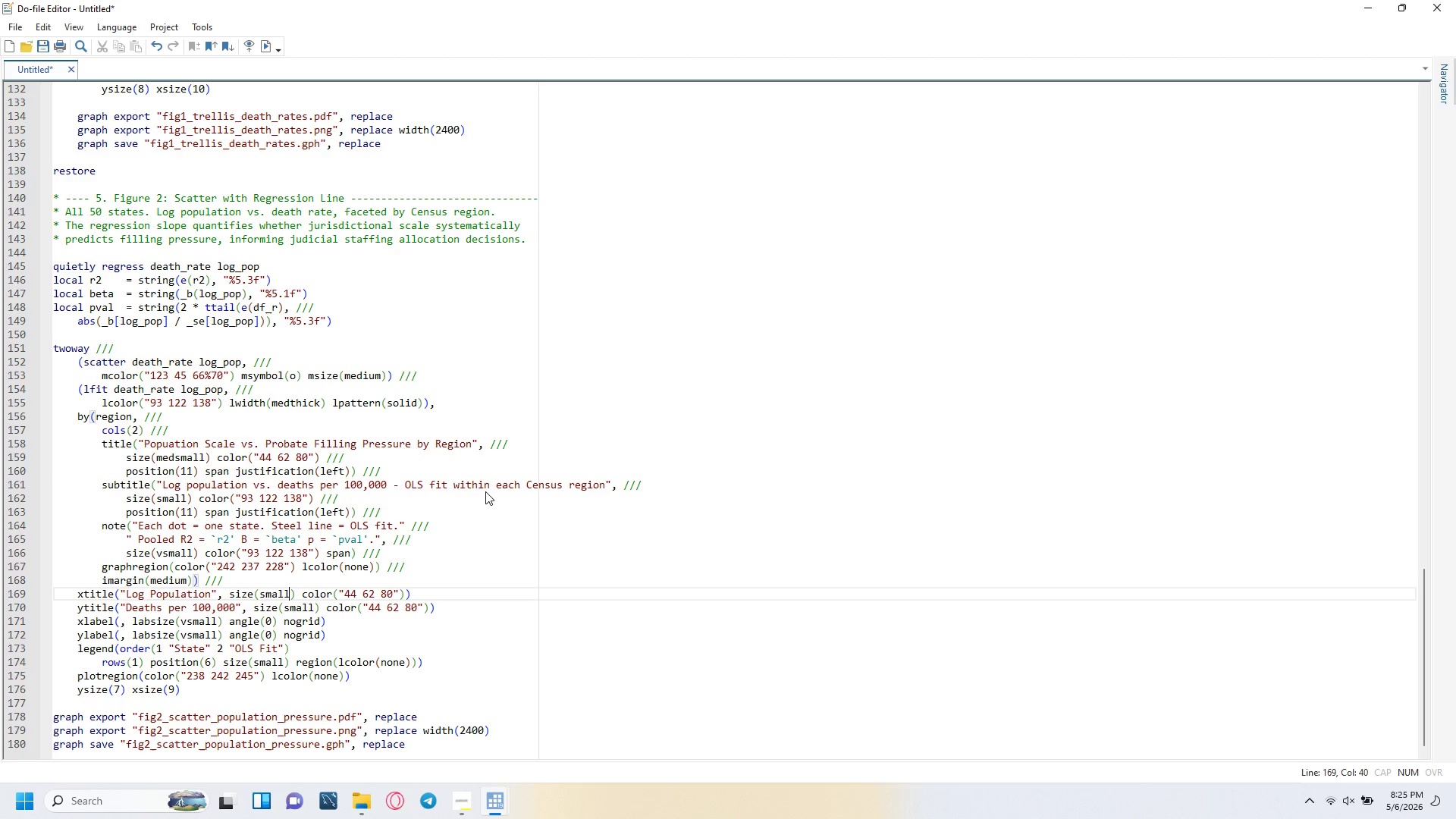 
key(ArrowRight)
 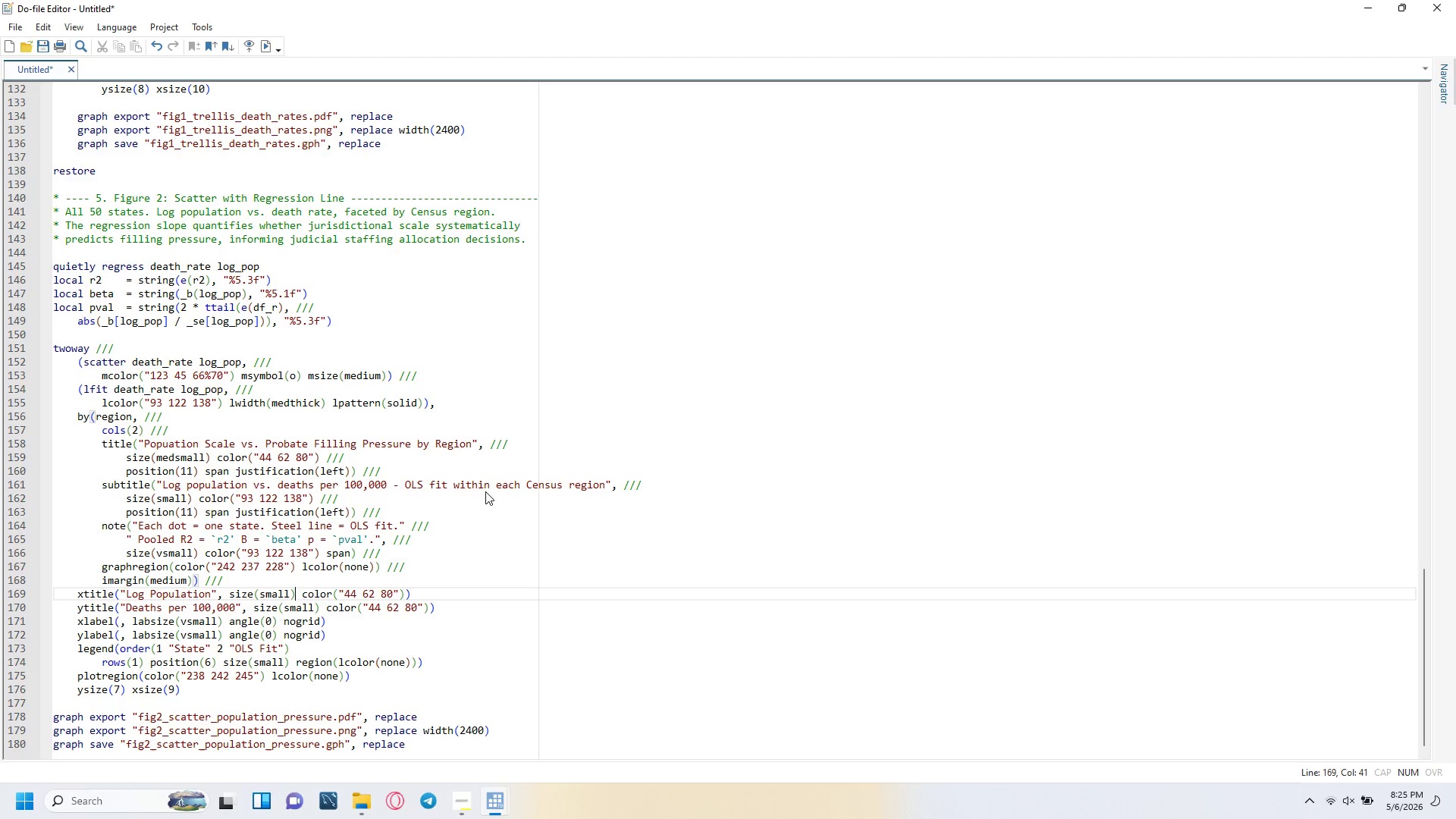 
key(ArrowRight)
 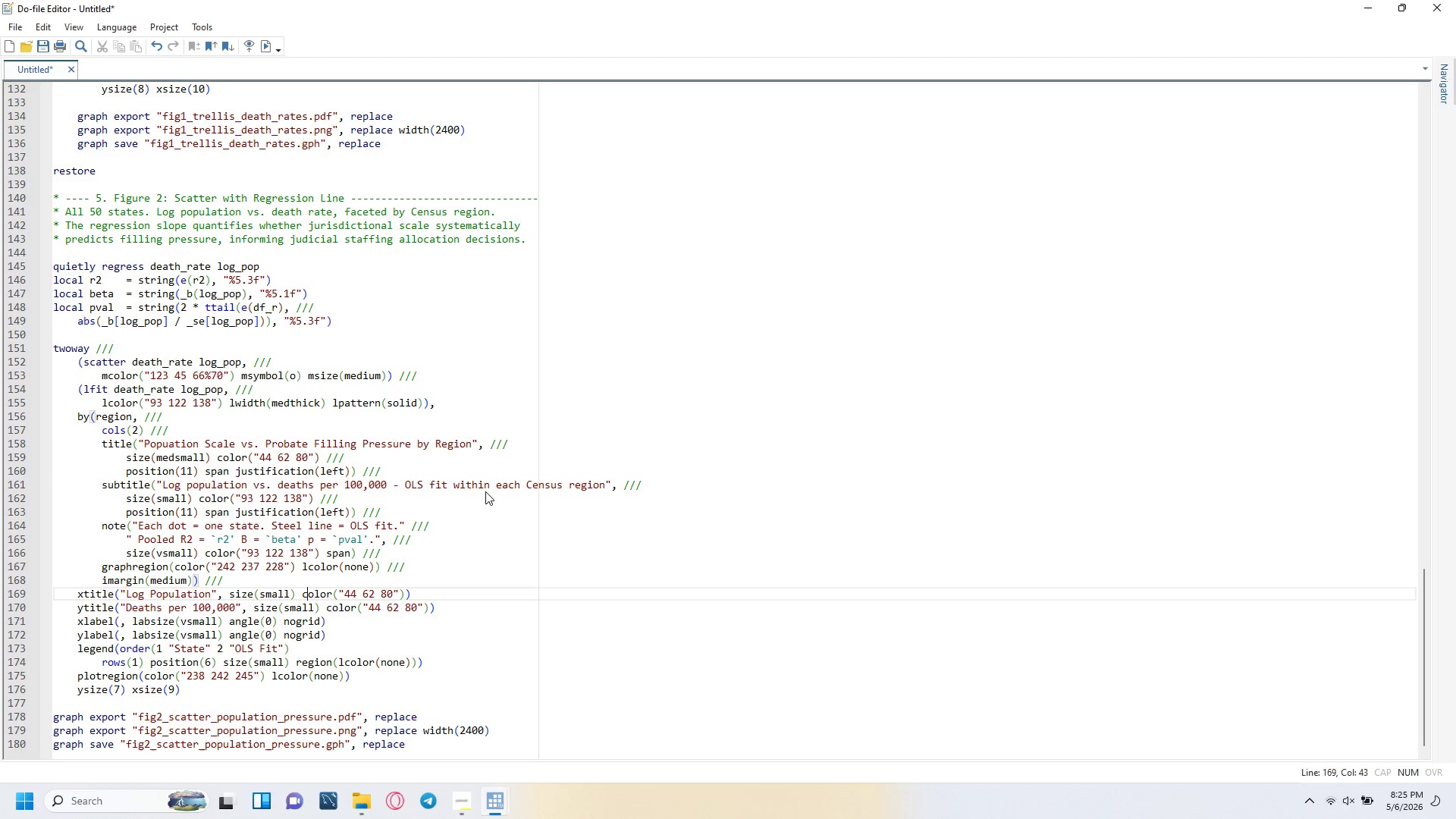 
key(ArrowRight)
 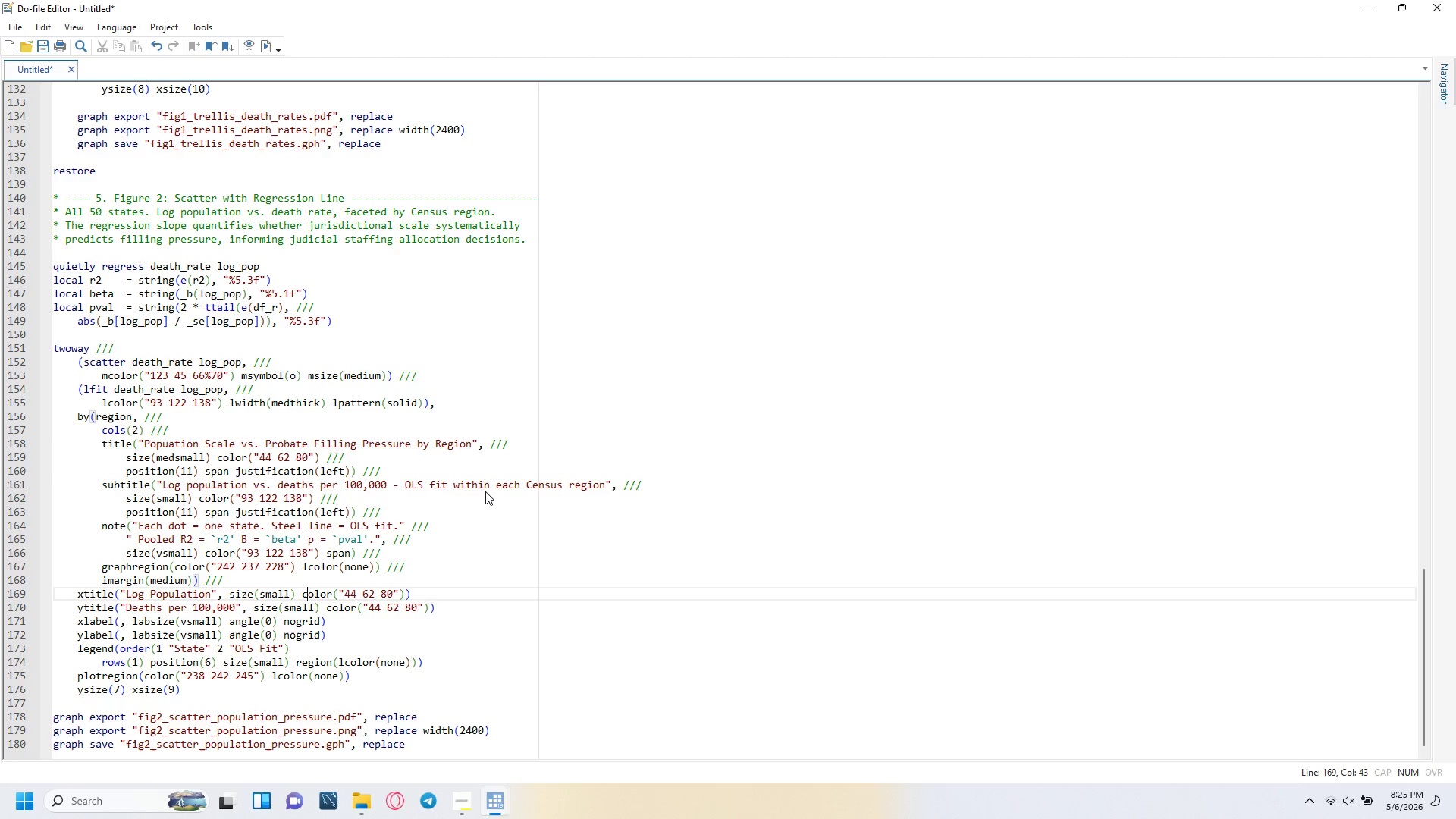 
key(ArrowRight)
 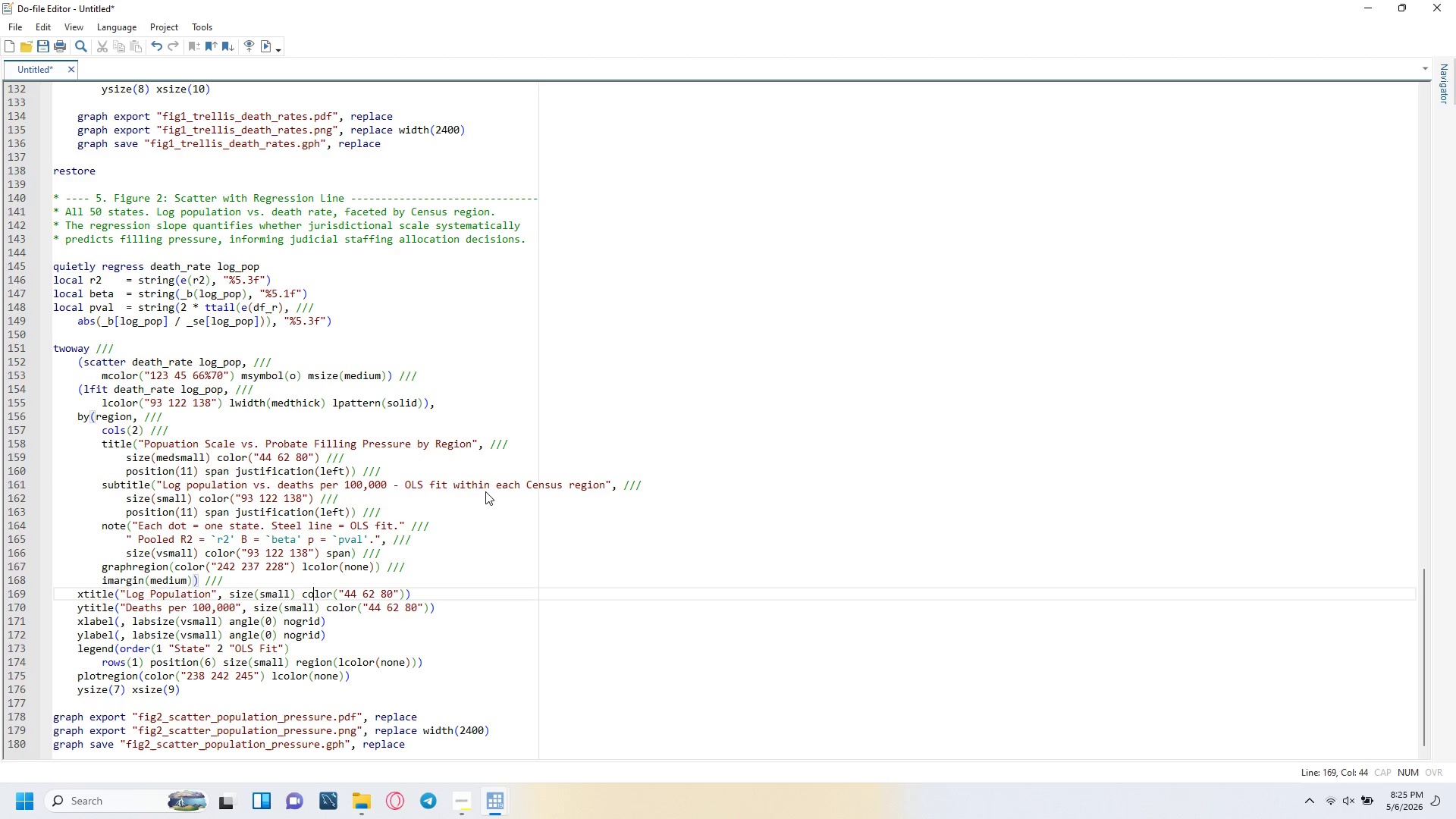 
key(ArrowRight)
 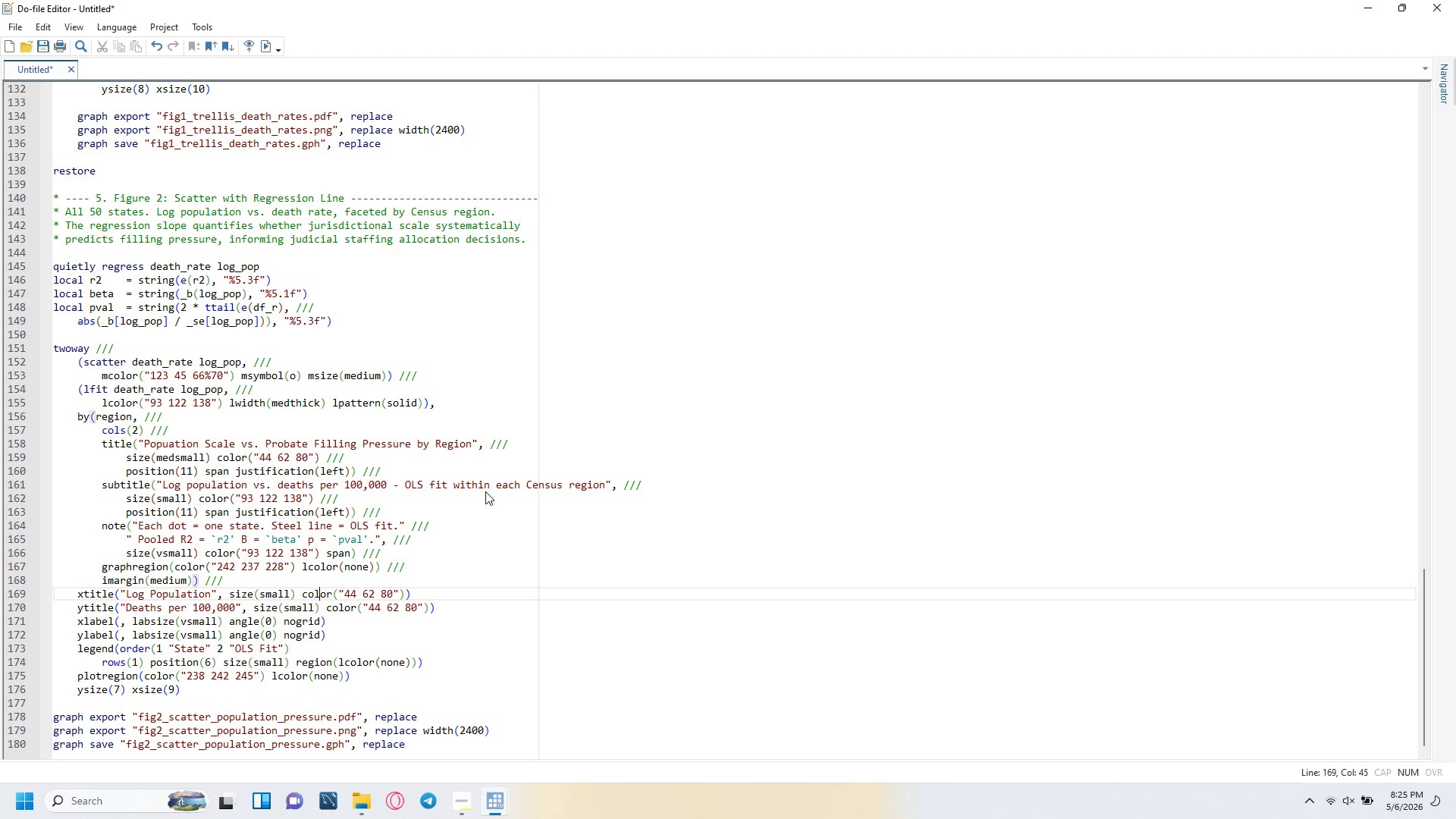 
key(ArrowRight)
 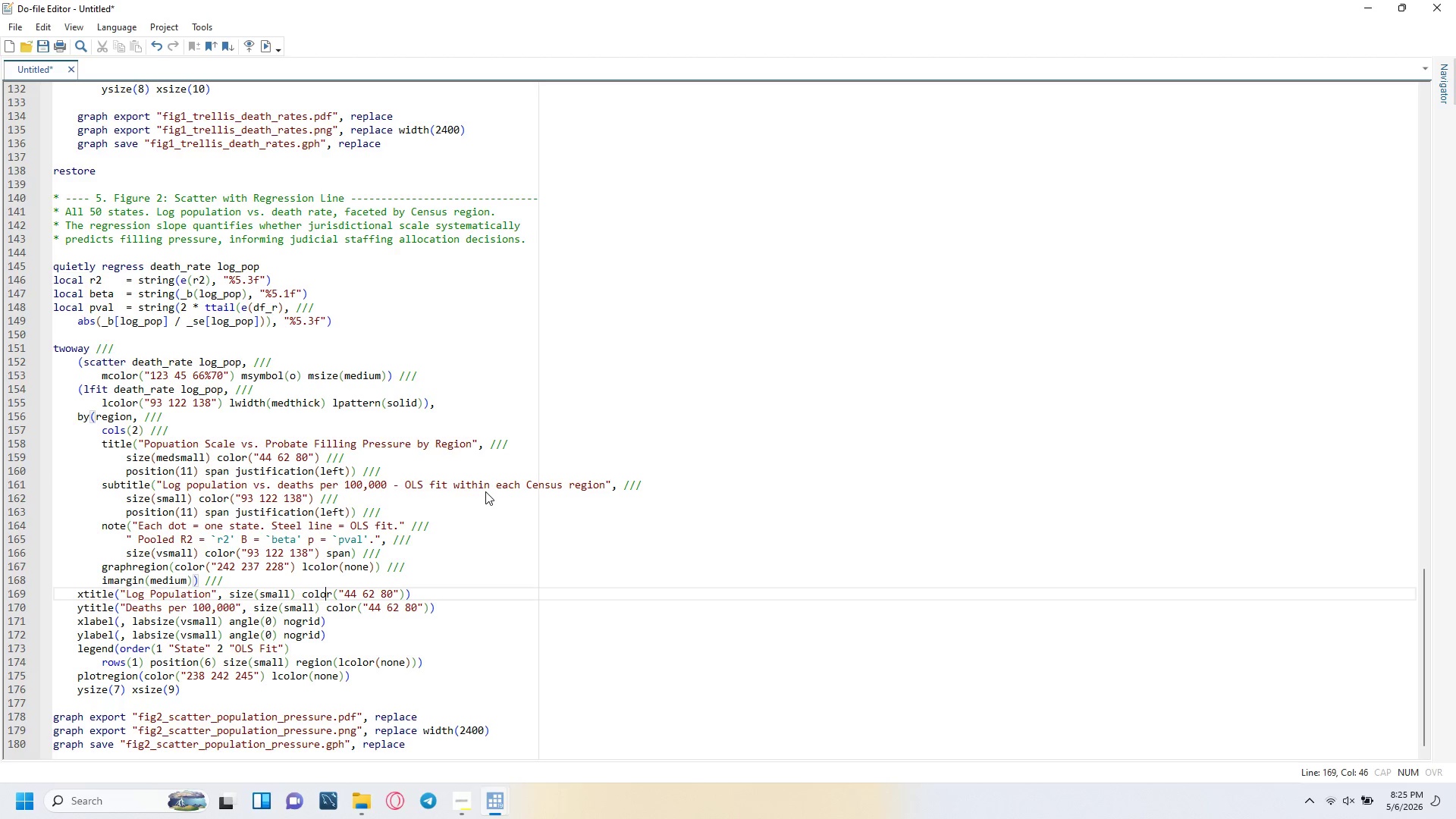 
key(ArrowRight)
 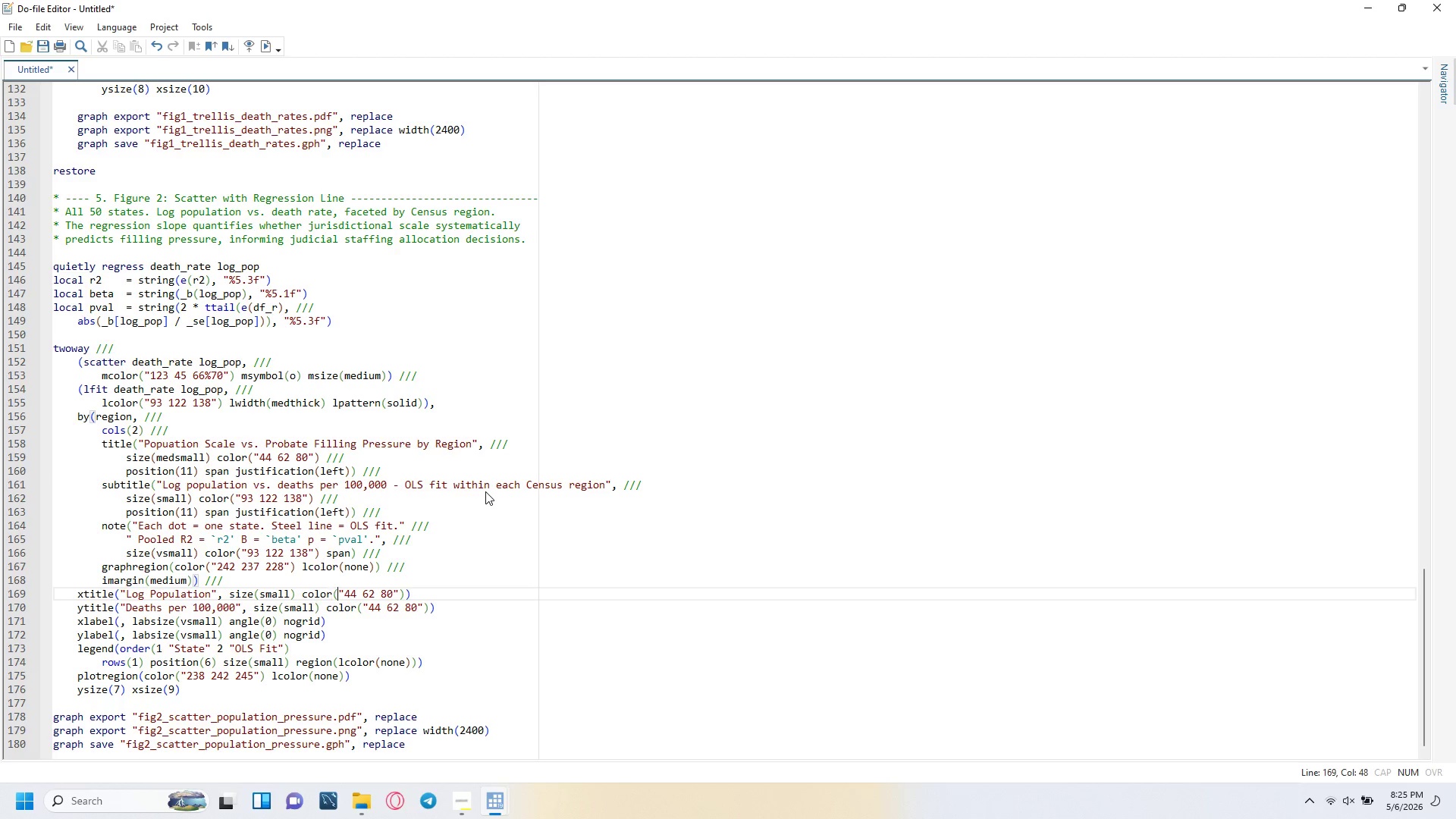 
key(ArrowRight)
 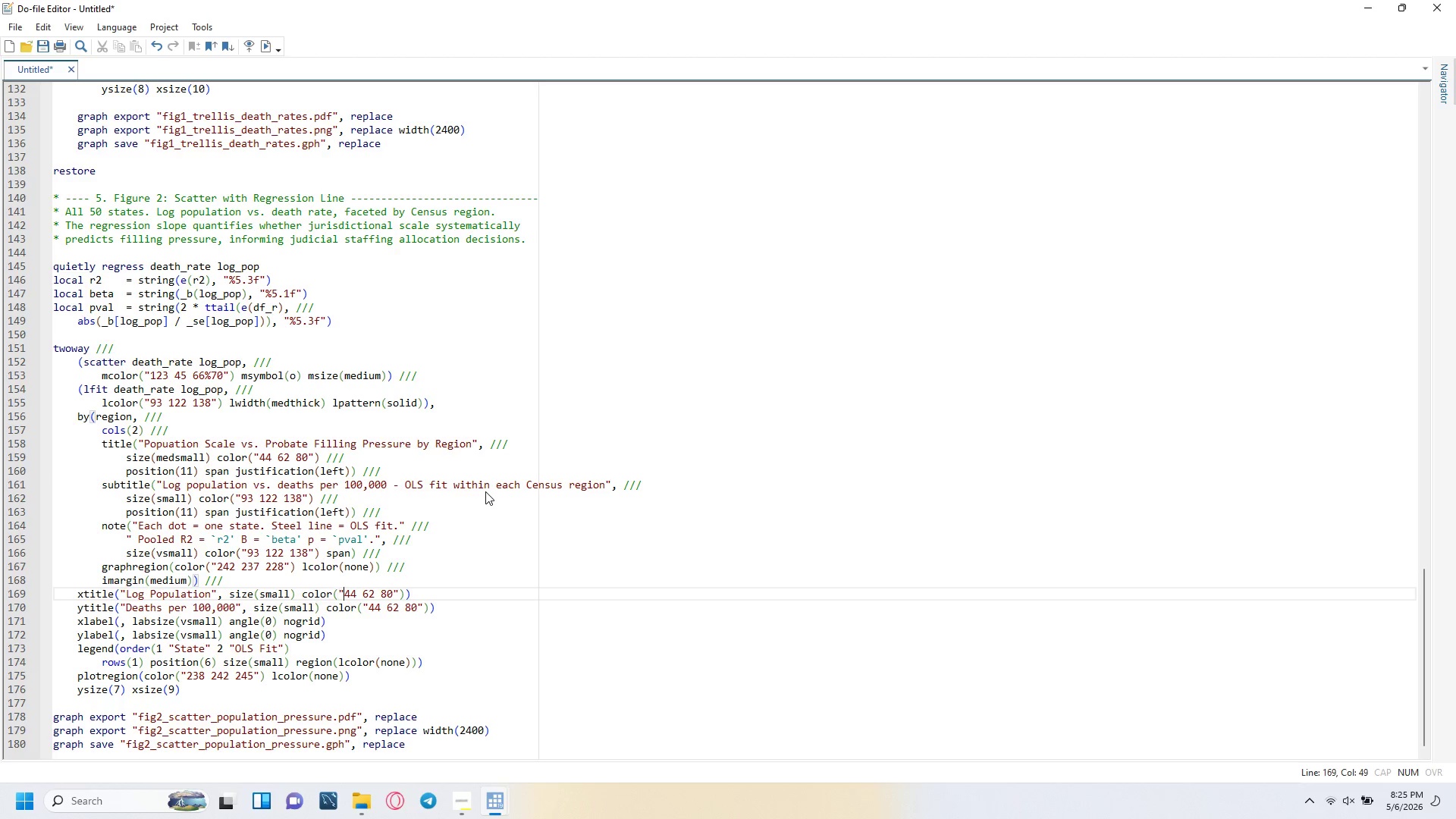 
key(ArrowRight)
 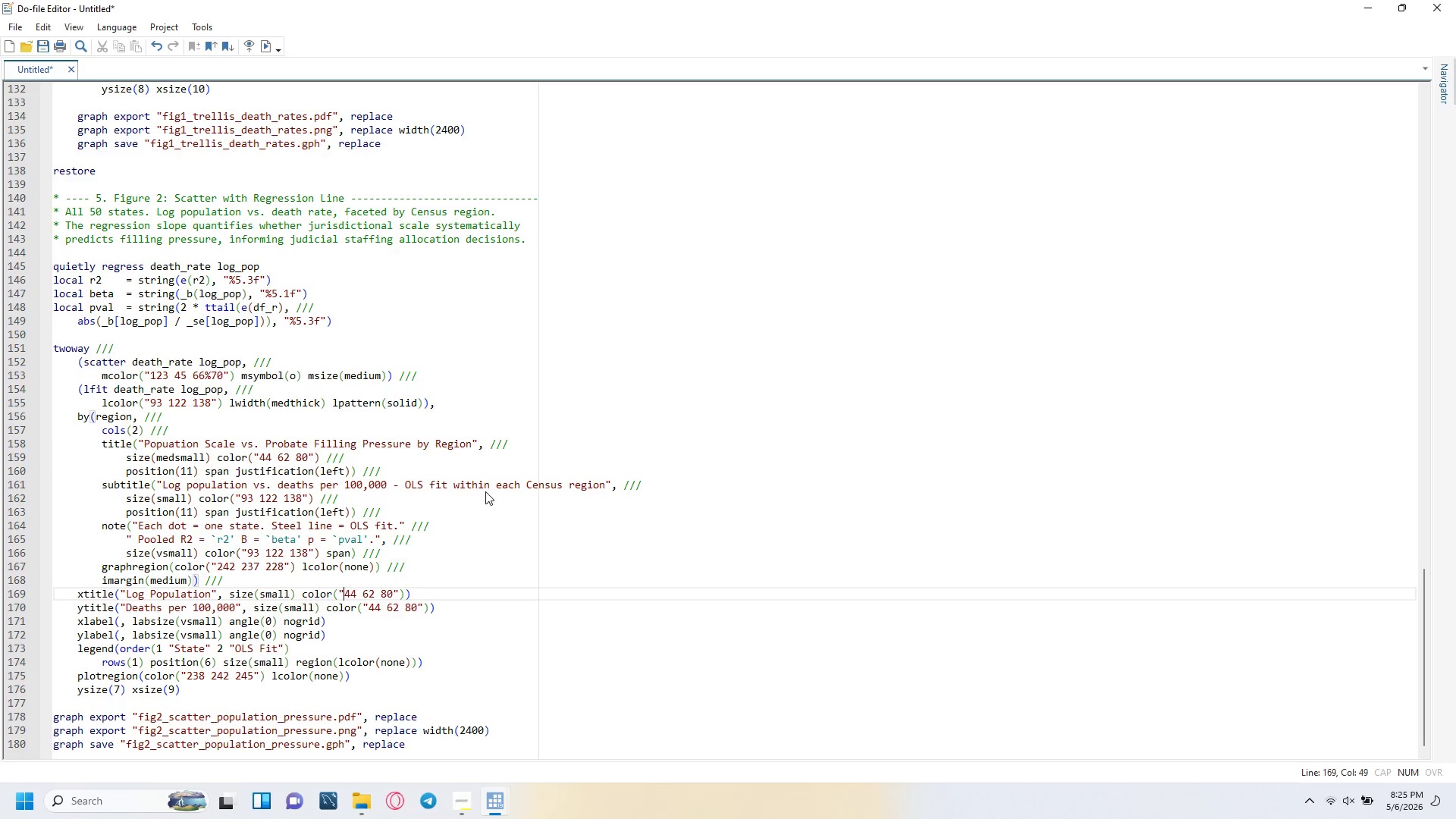 
key(ArrowRight)
 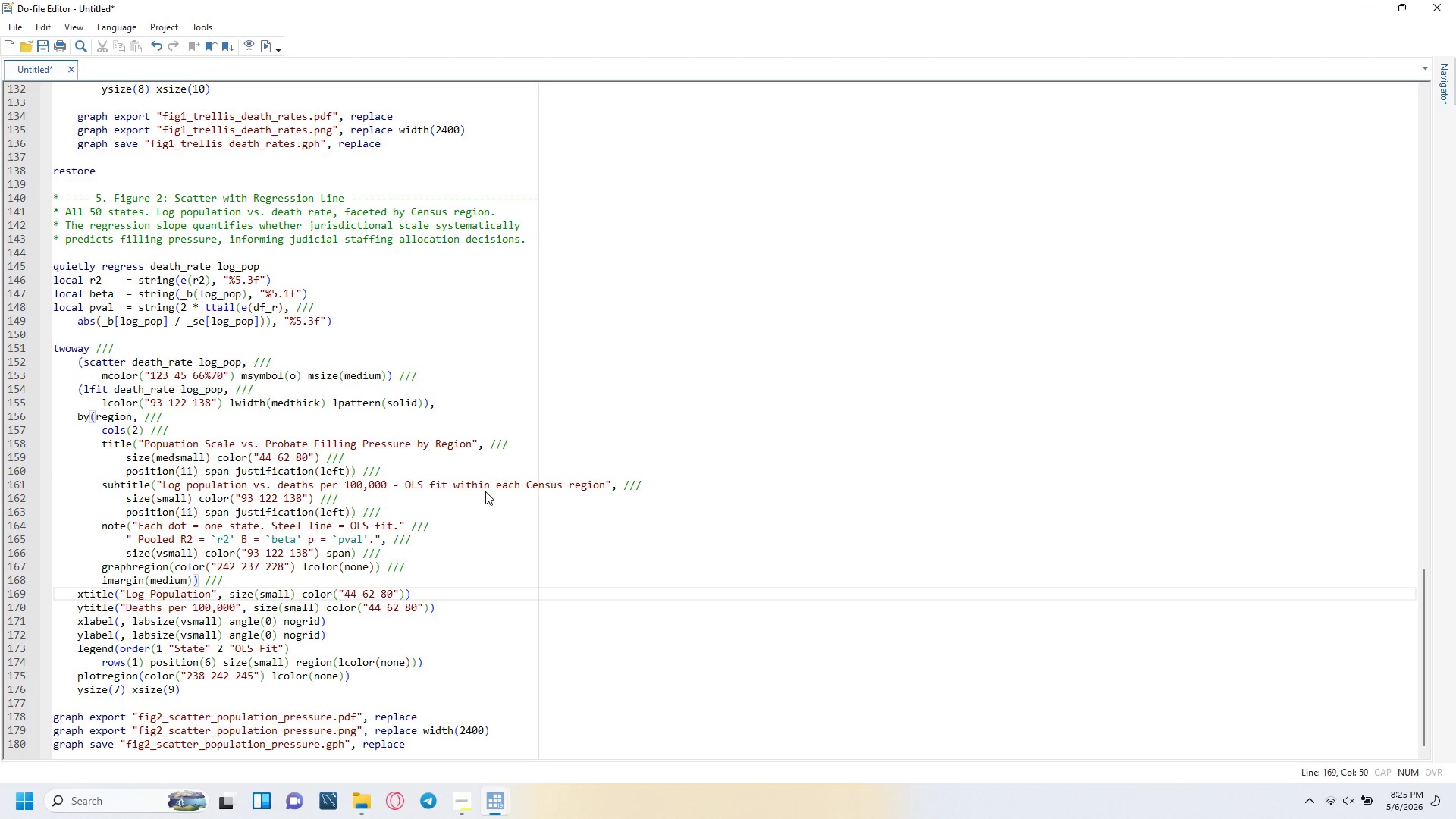 
key(ArrowRight)
 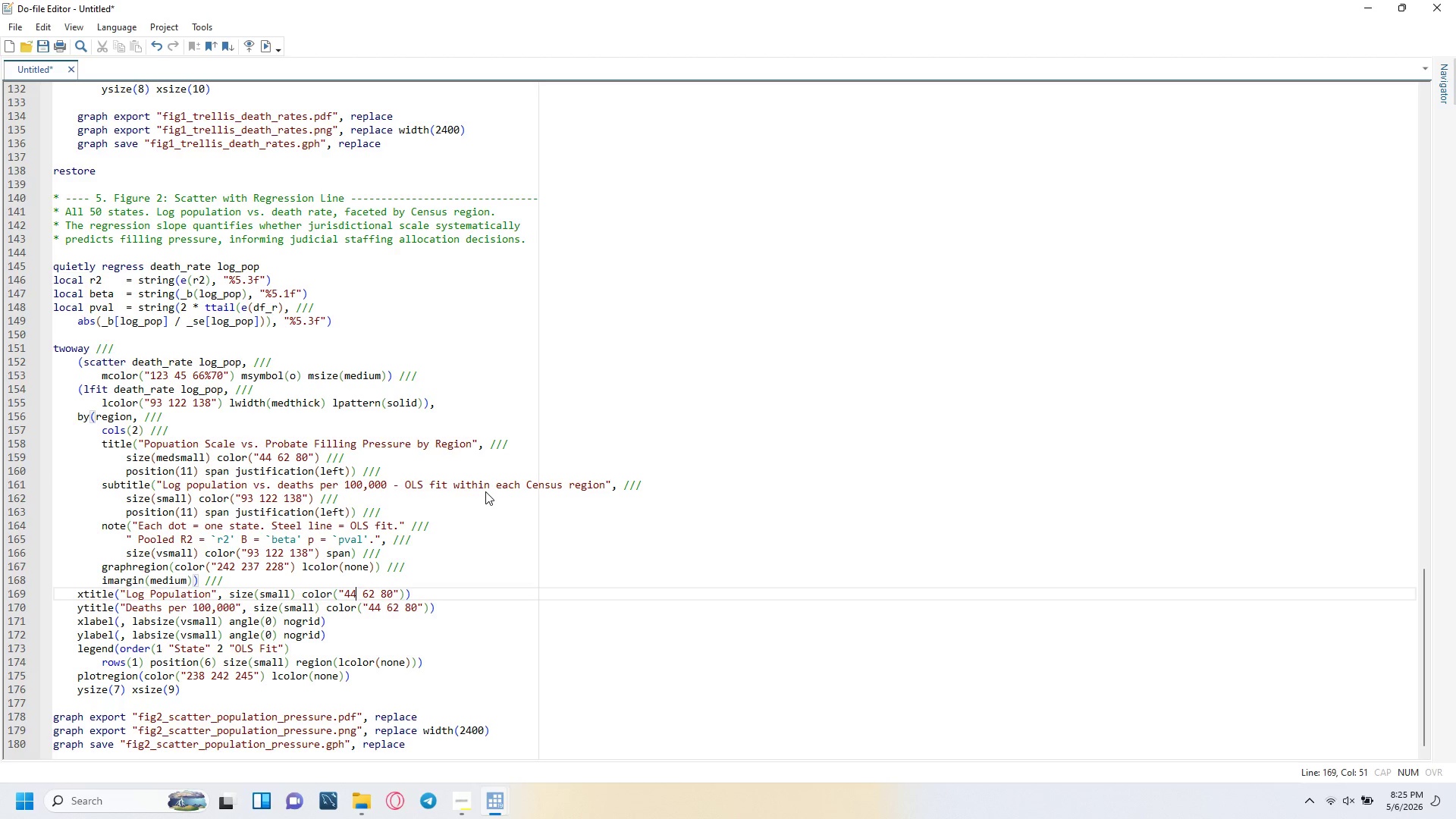 
key(ArrowRight)
 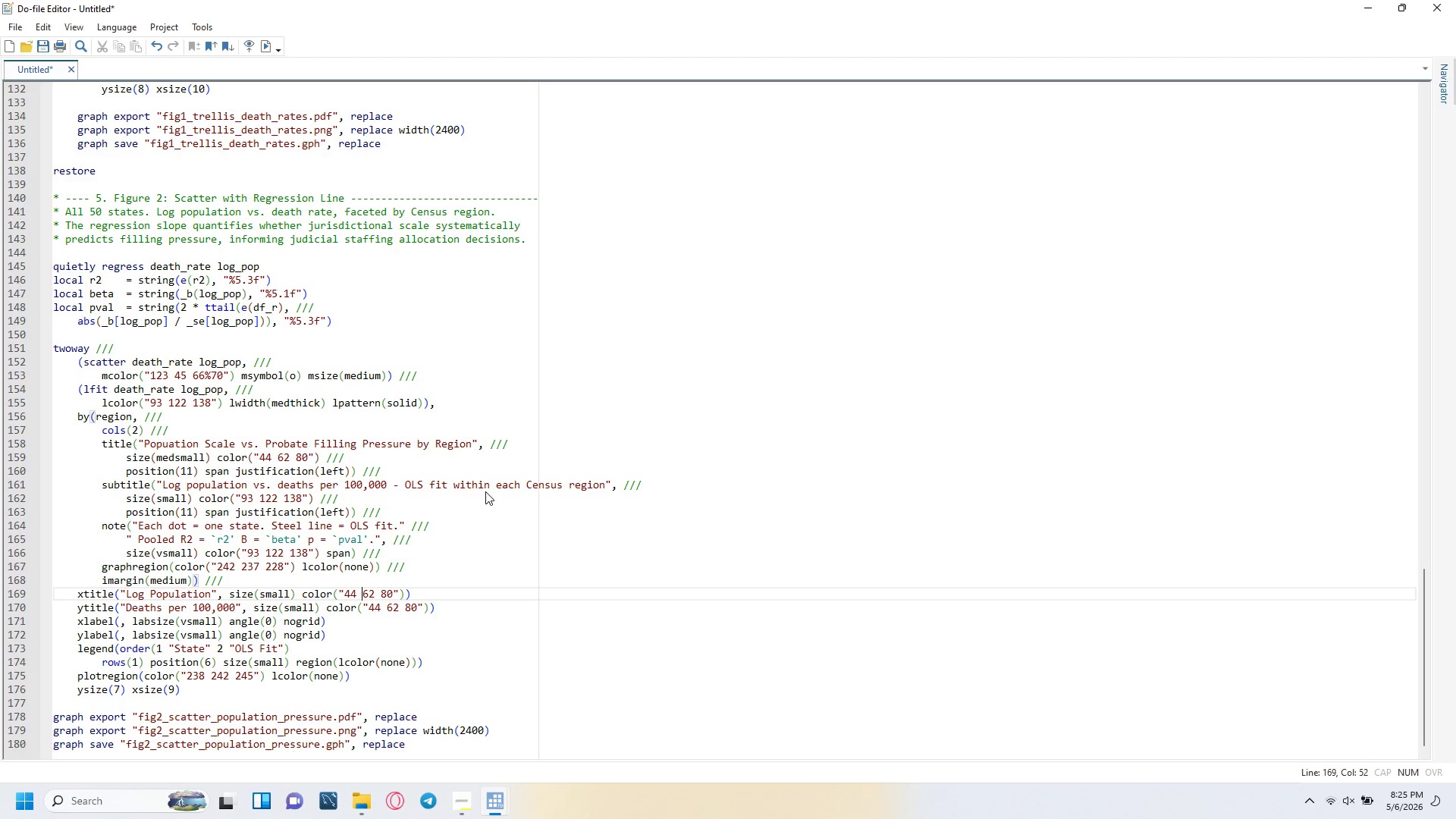 
key(ArrowRight)
 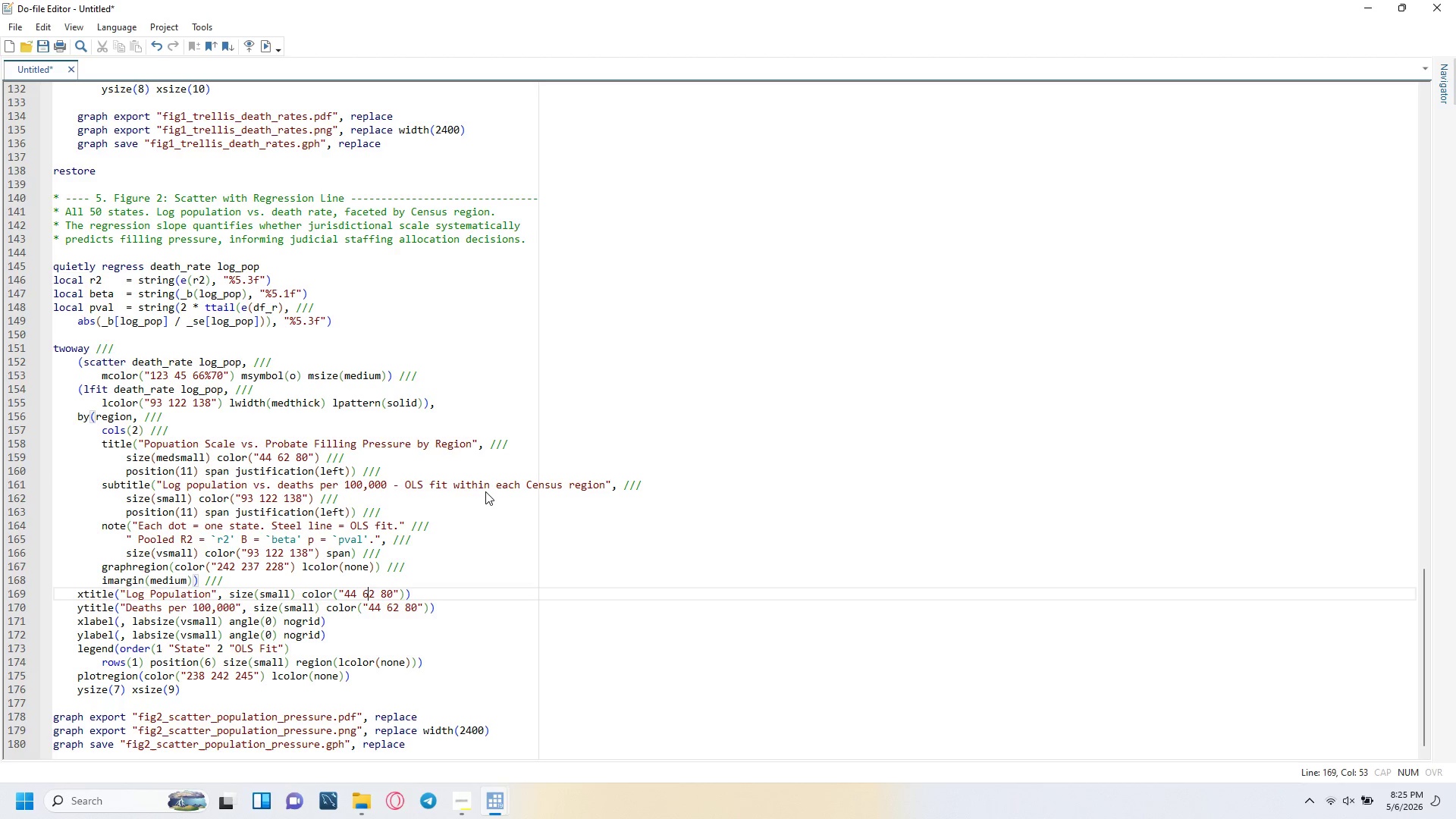 
key(ArrowRight)
 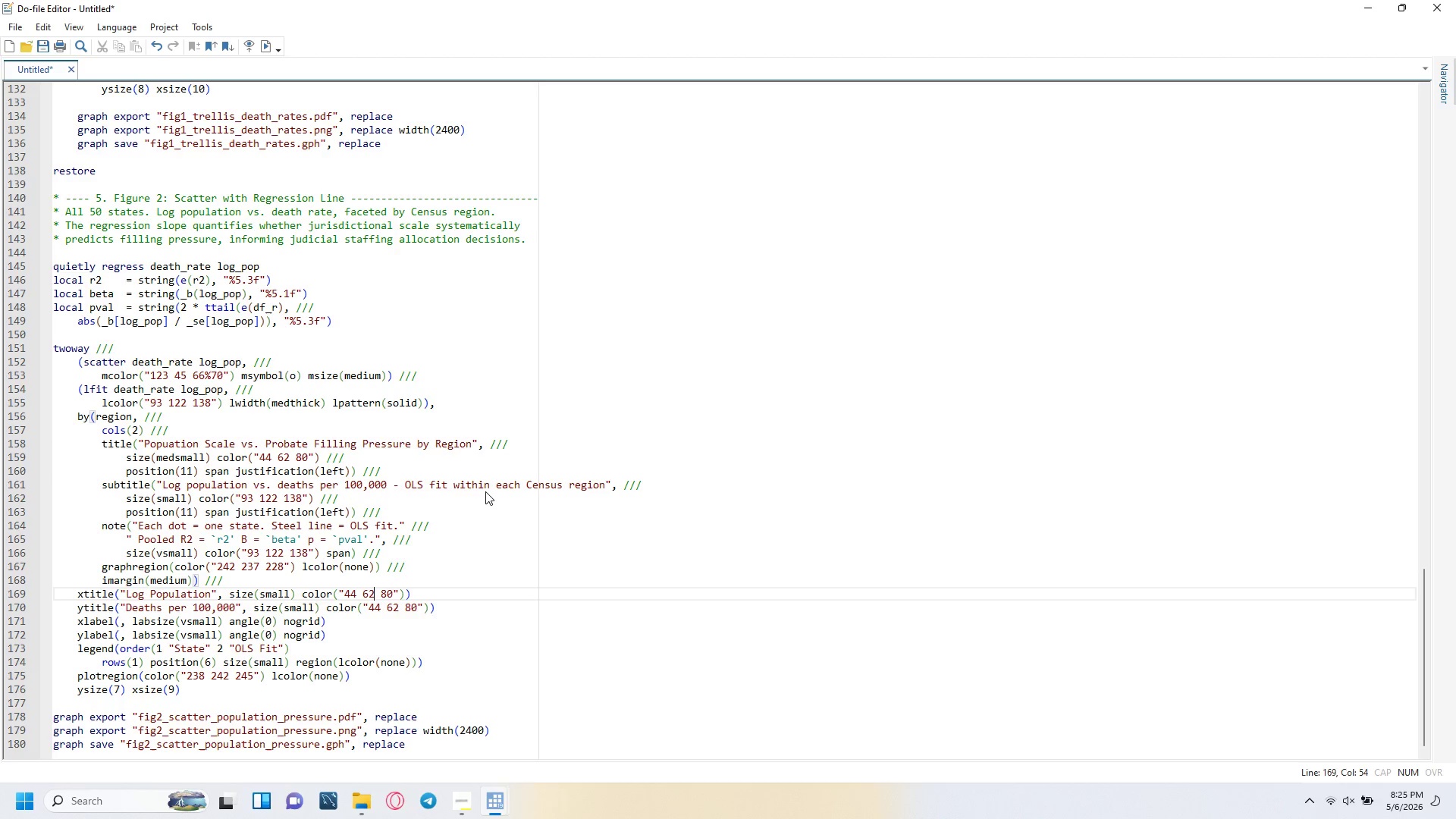 
key(ArrowRight)
 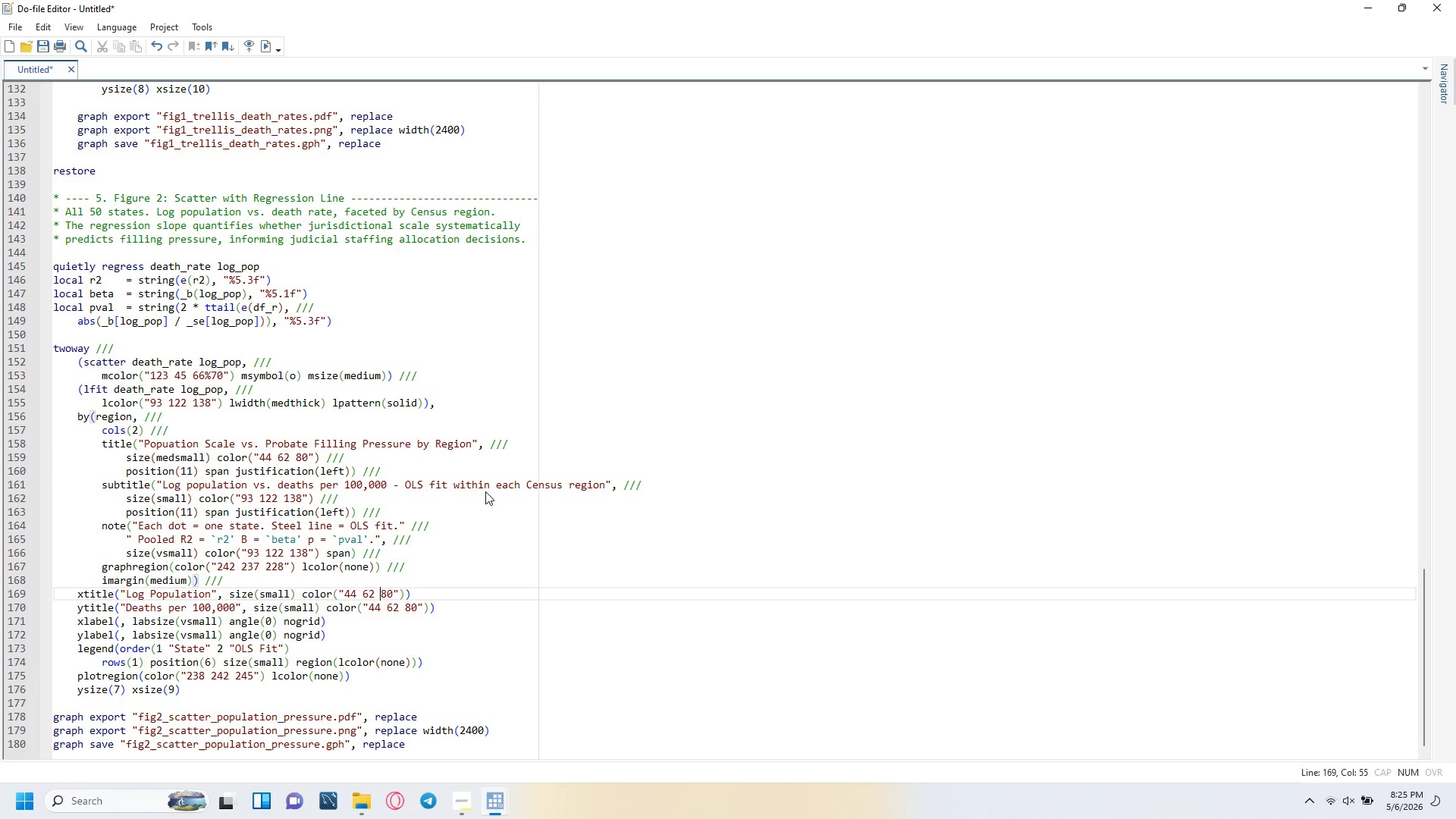 
key(ArrowRight)
 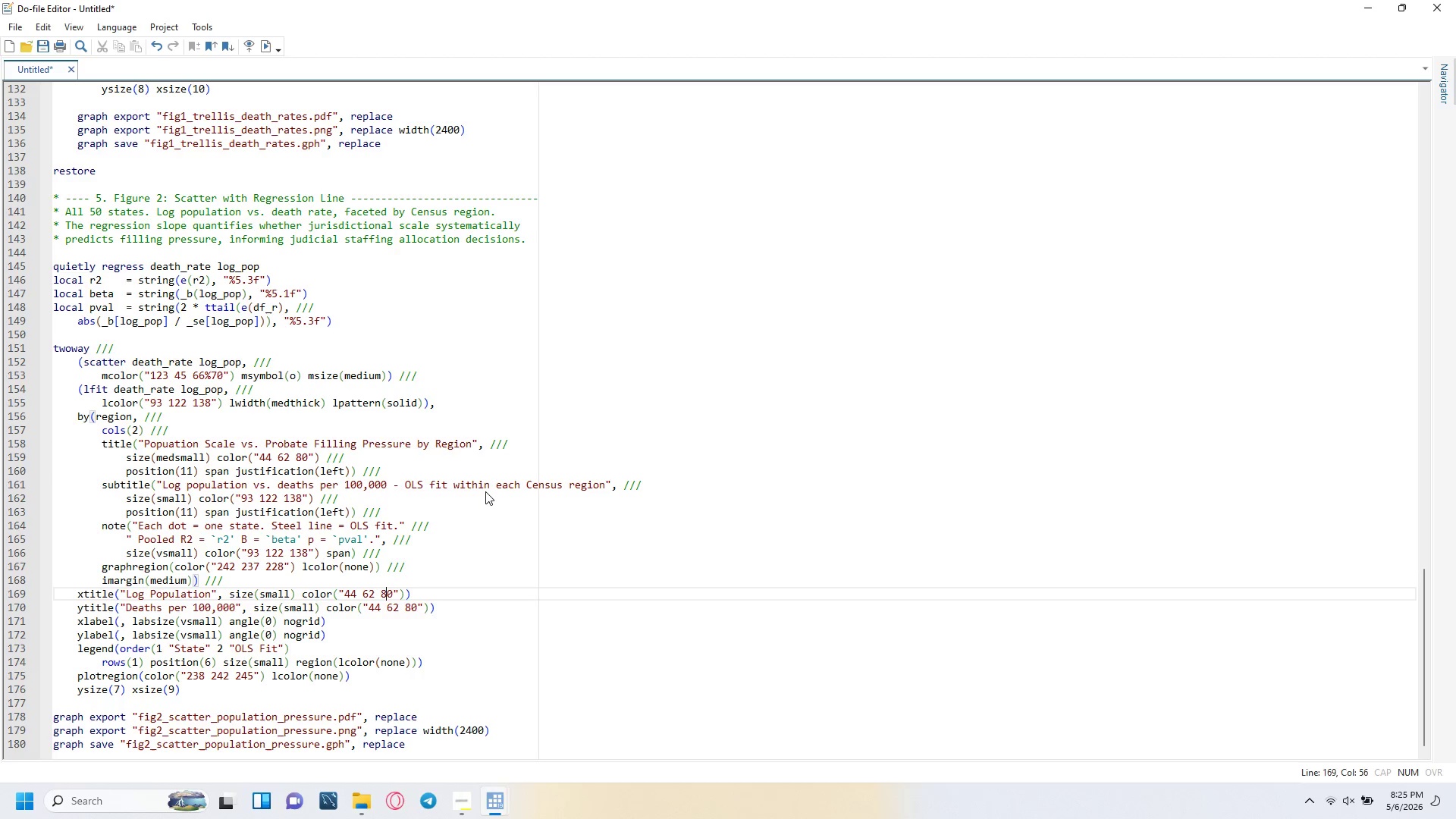 
key(ArrowRight)
 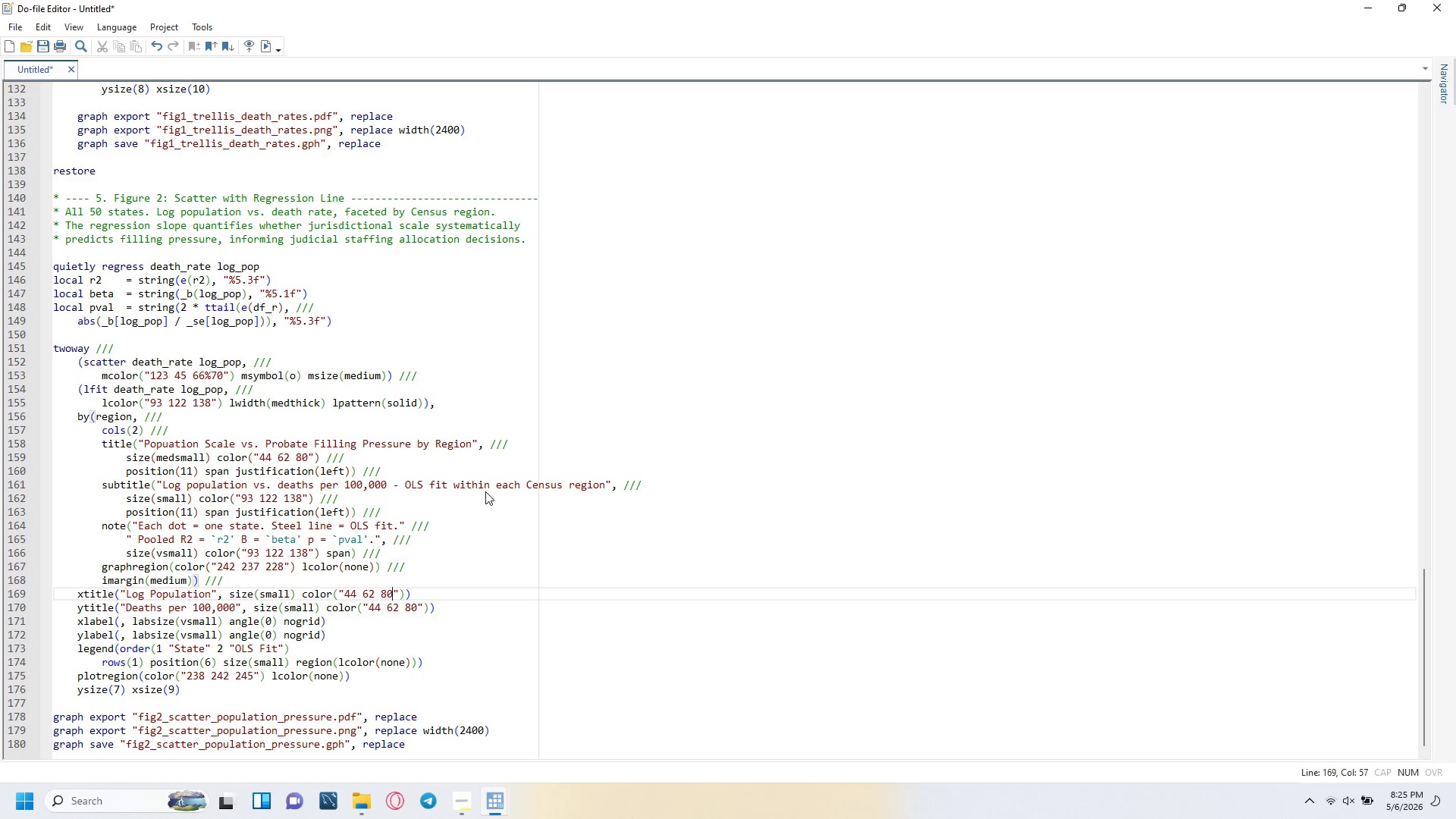 
key(ArrowRight)
 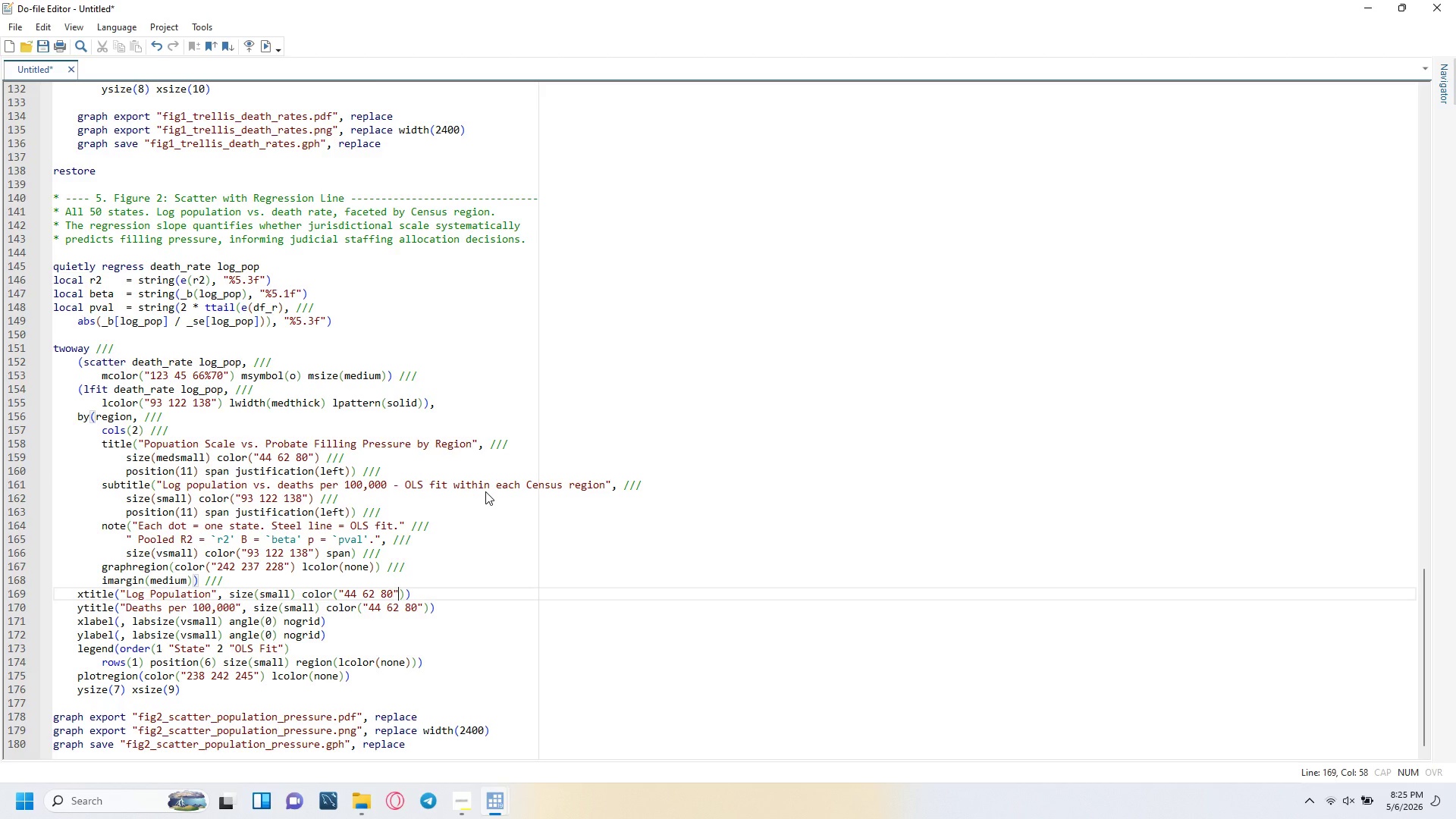 
key(ArrowRight)
 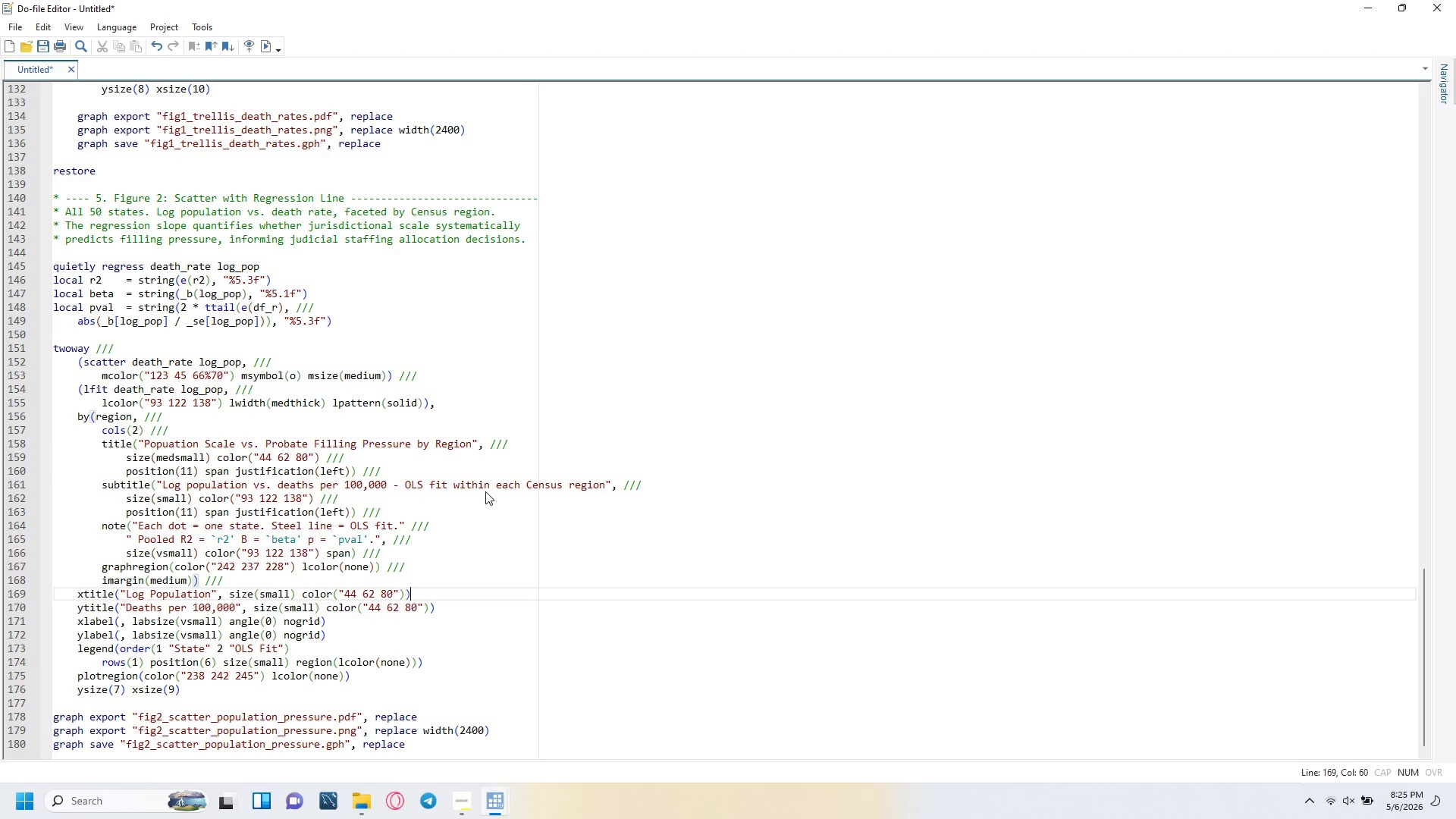 
key(ArrowRight)
 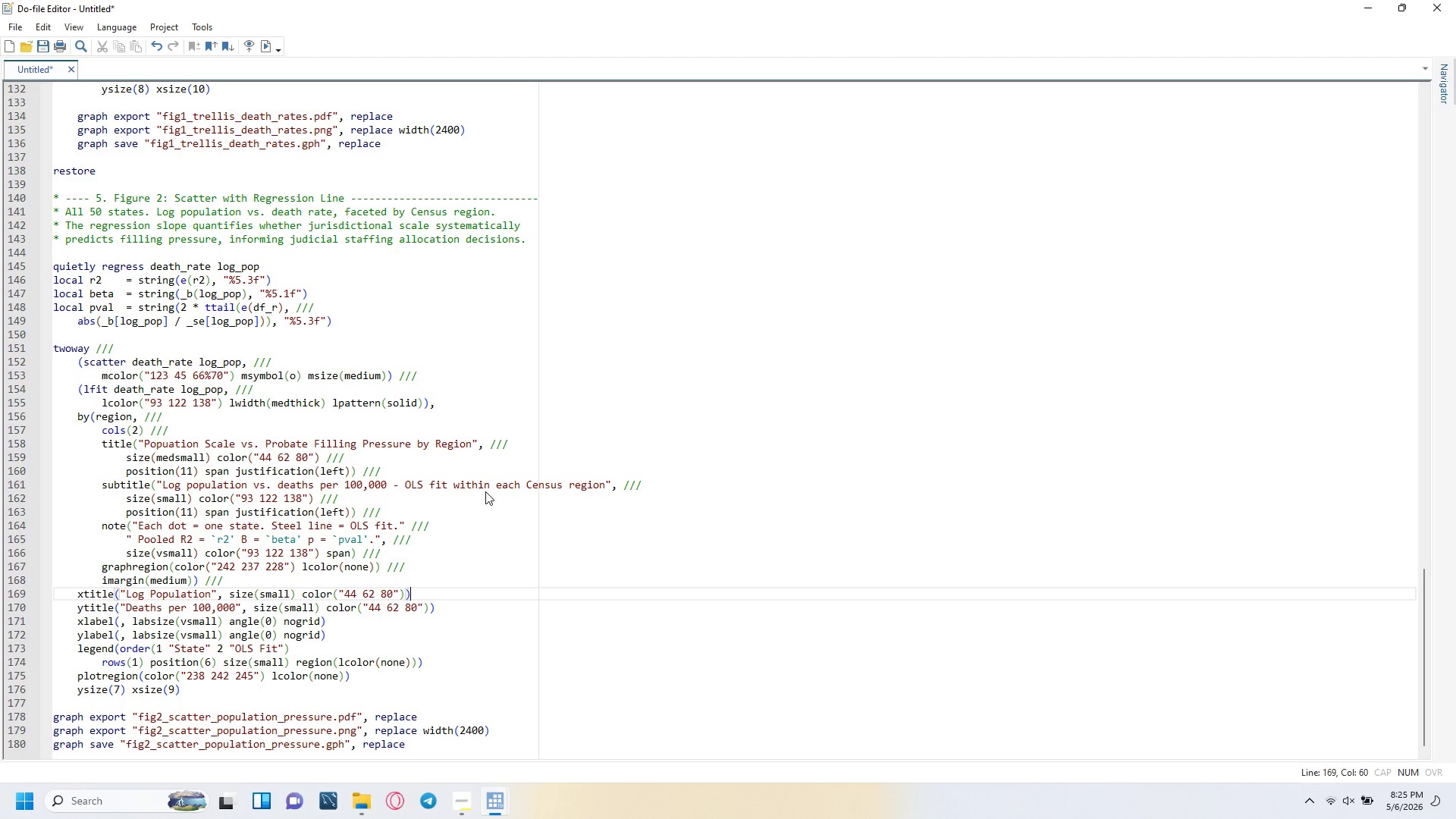 
key(Space)
 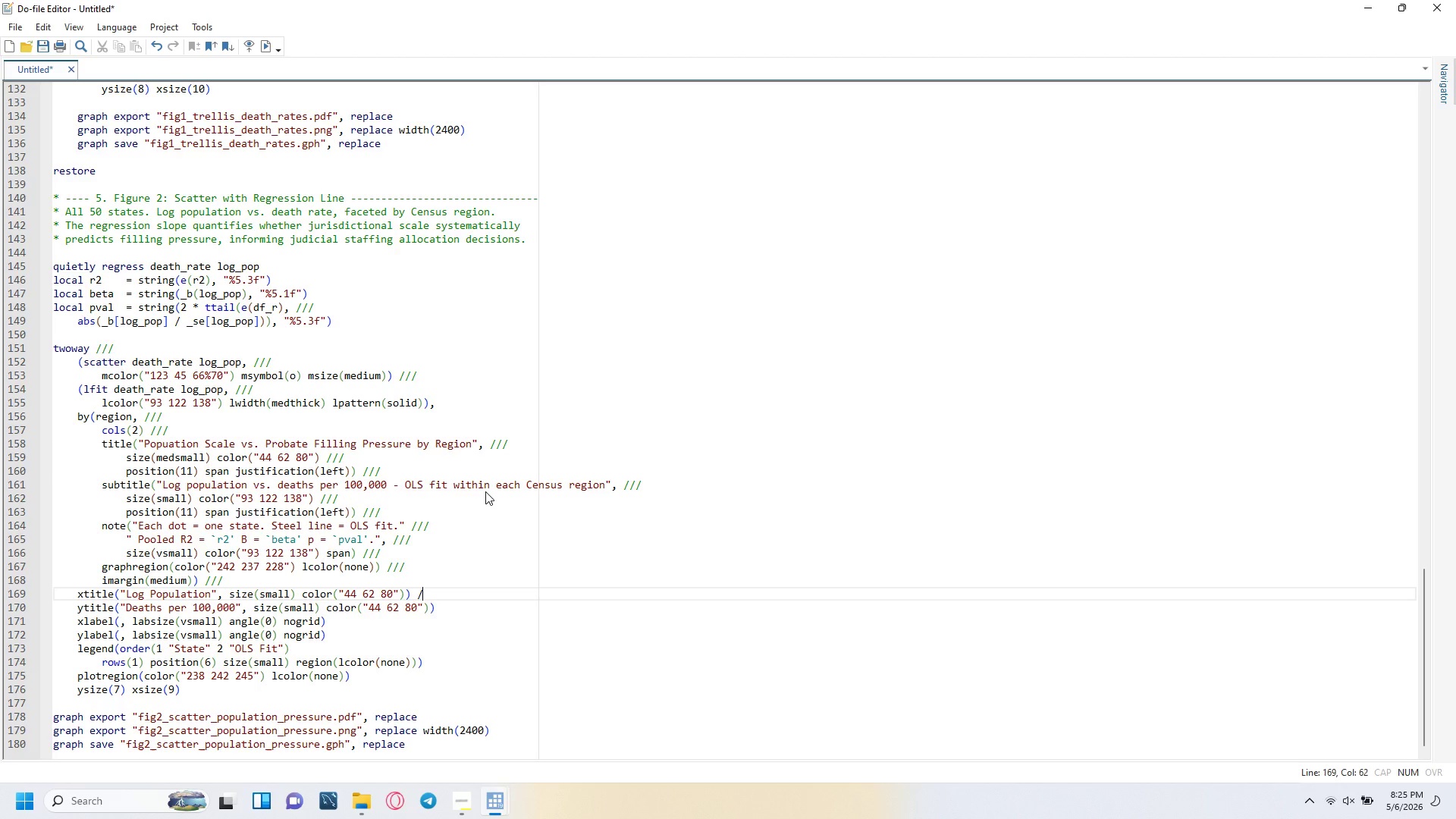 
key(Slash)
 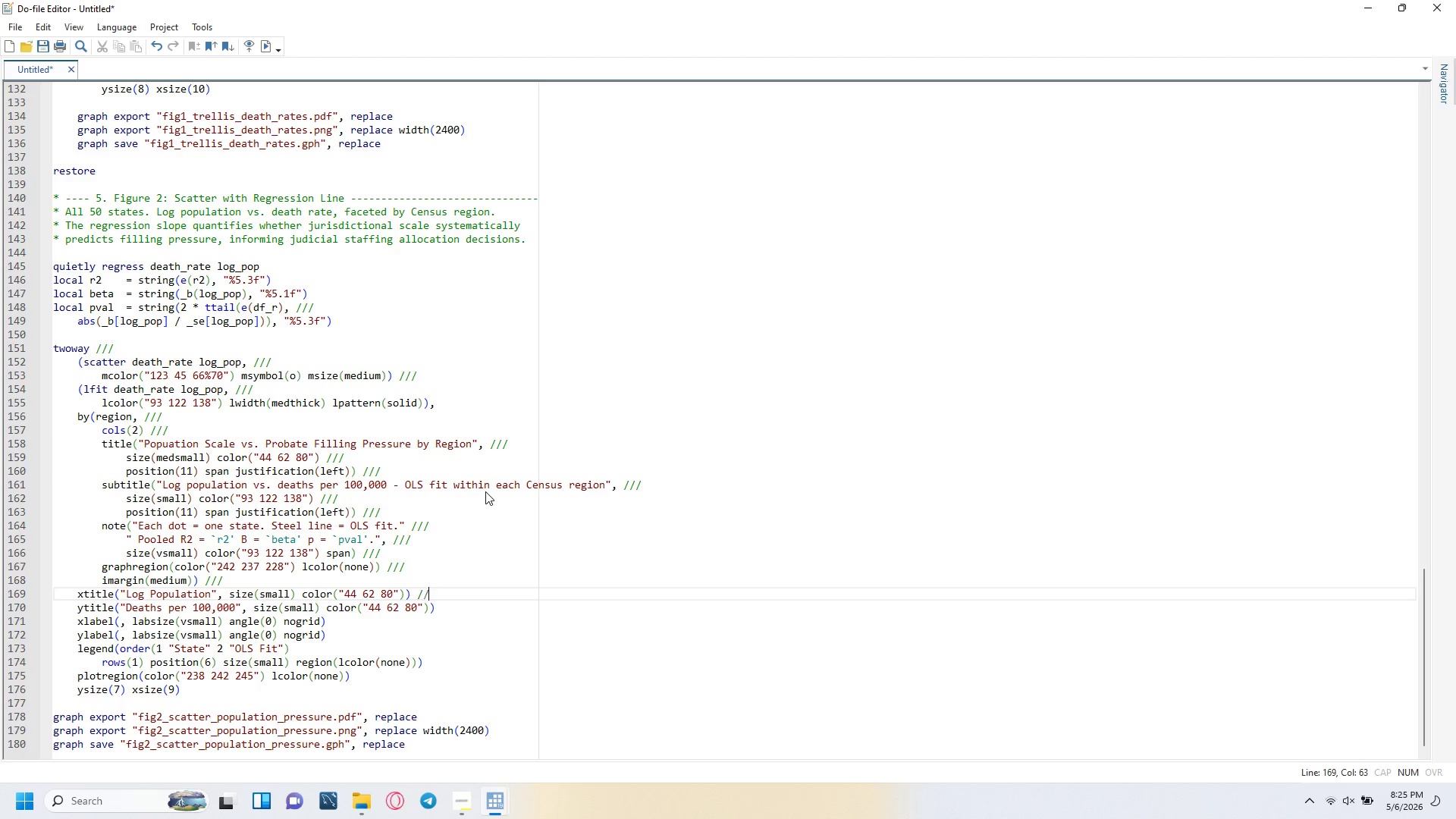 
key(Slash)
 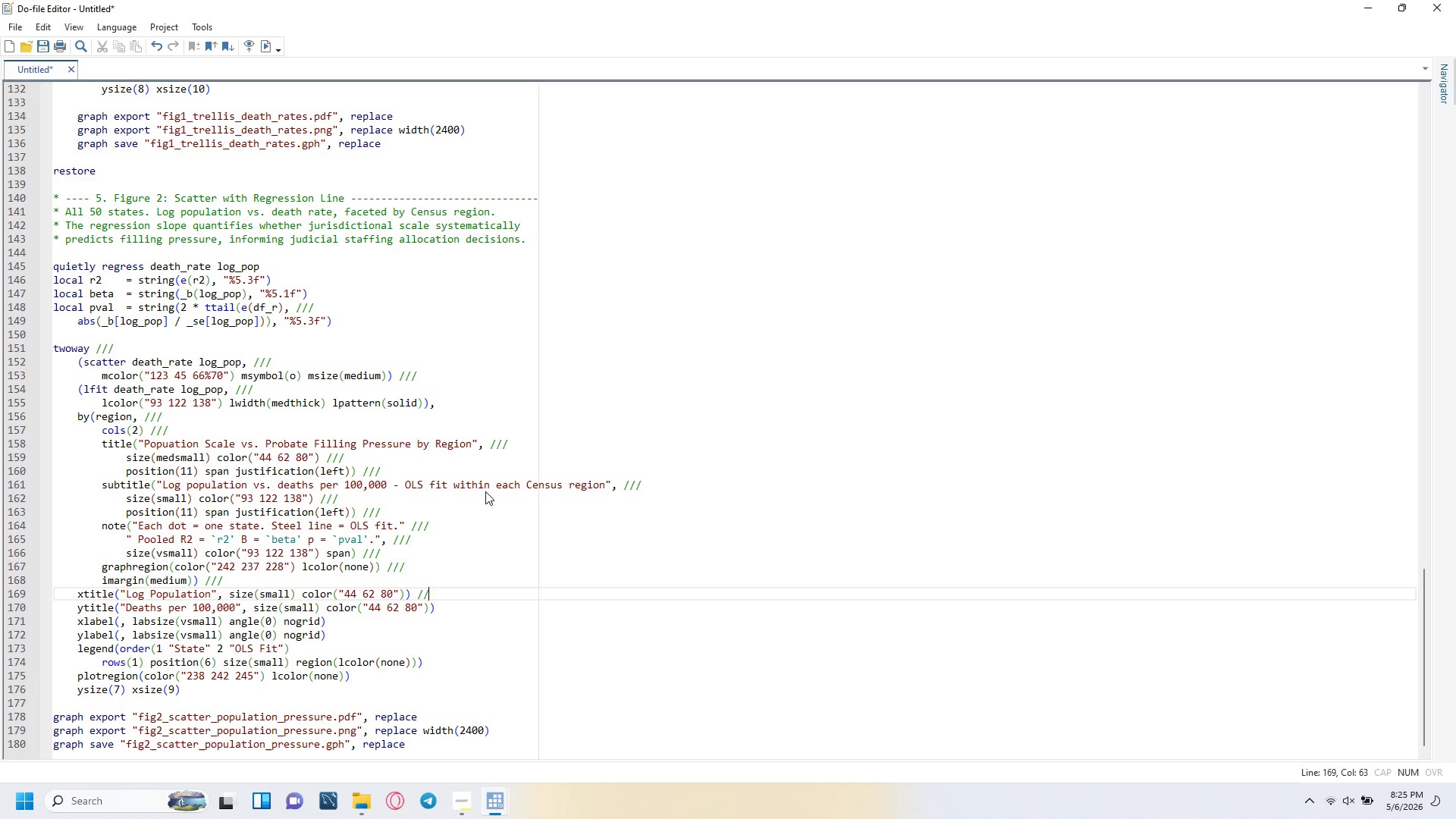 
key(Slash)
 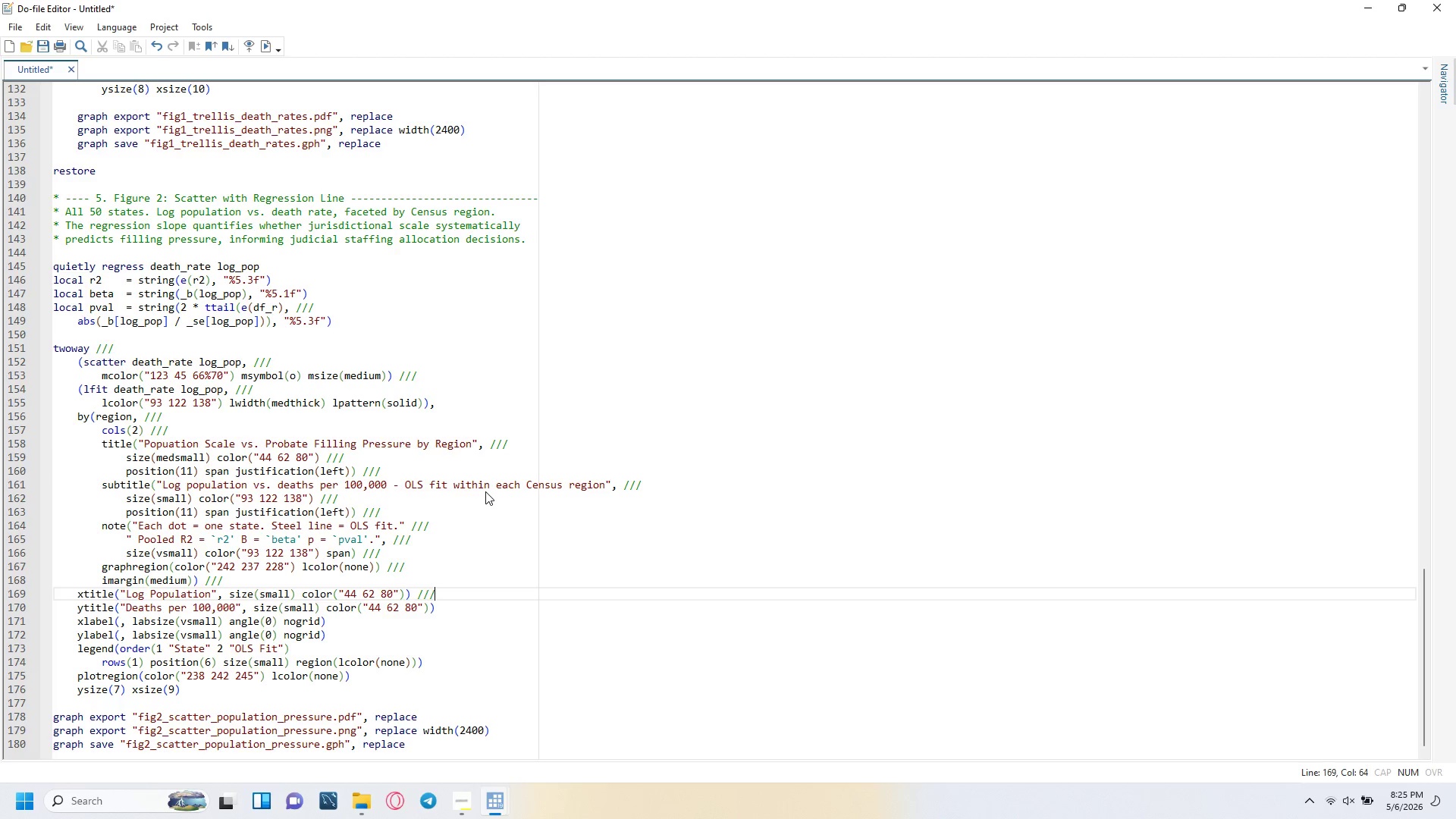 
key(ArrowRight)
 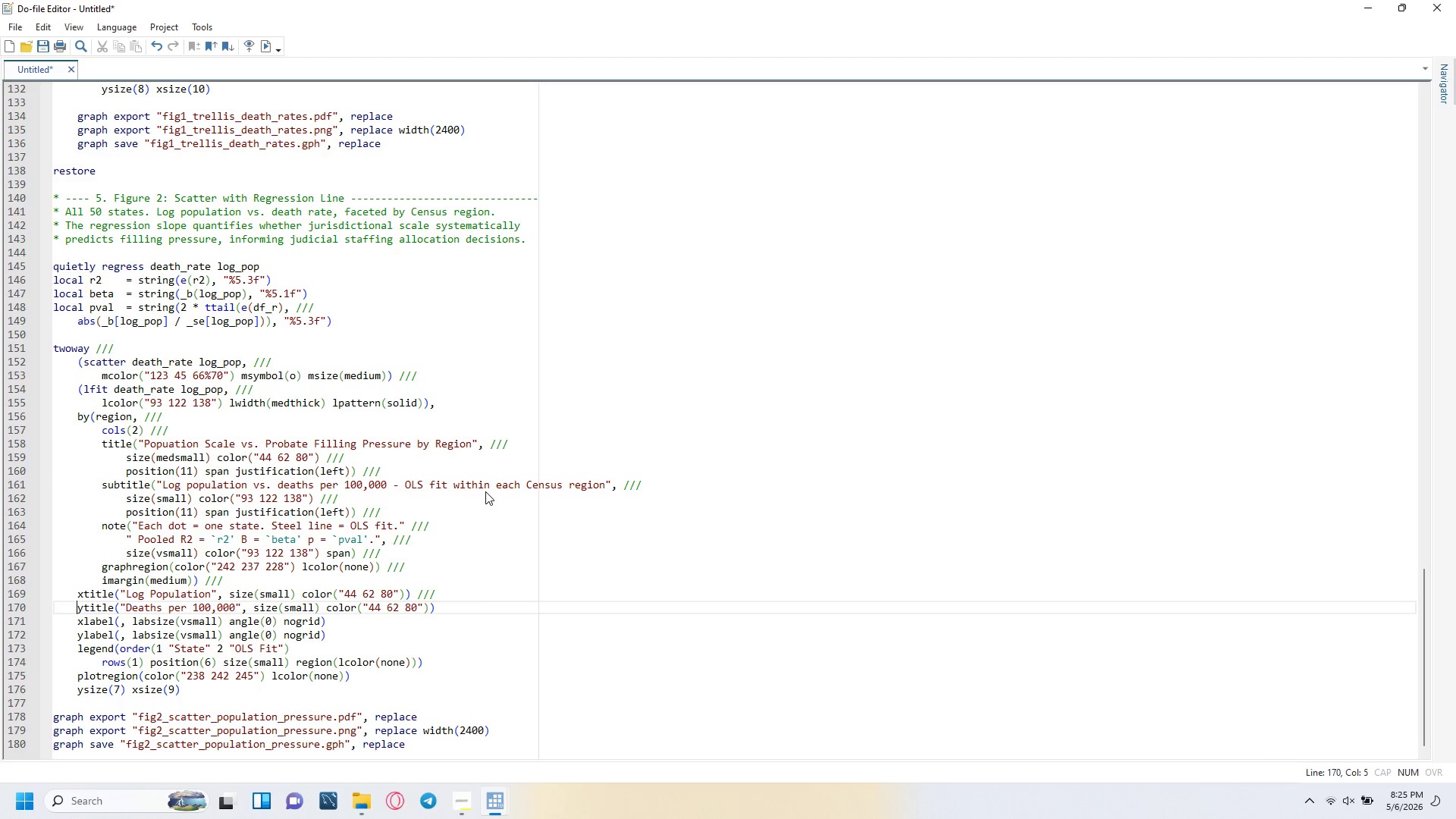 
key(ArrowRight)
 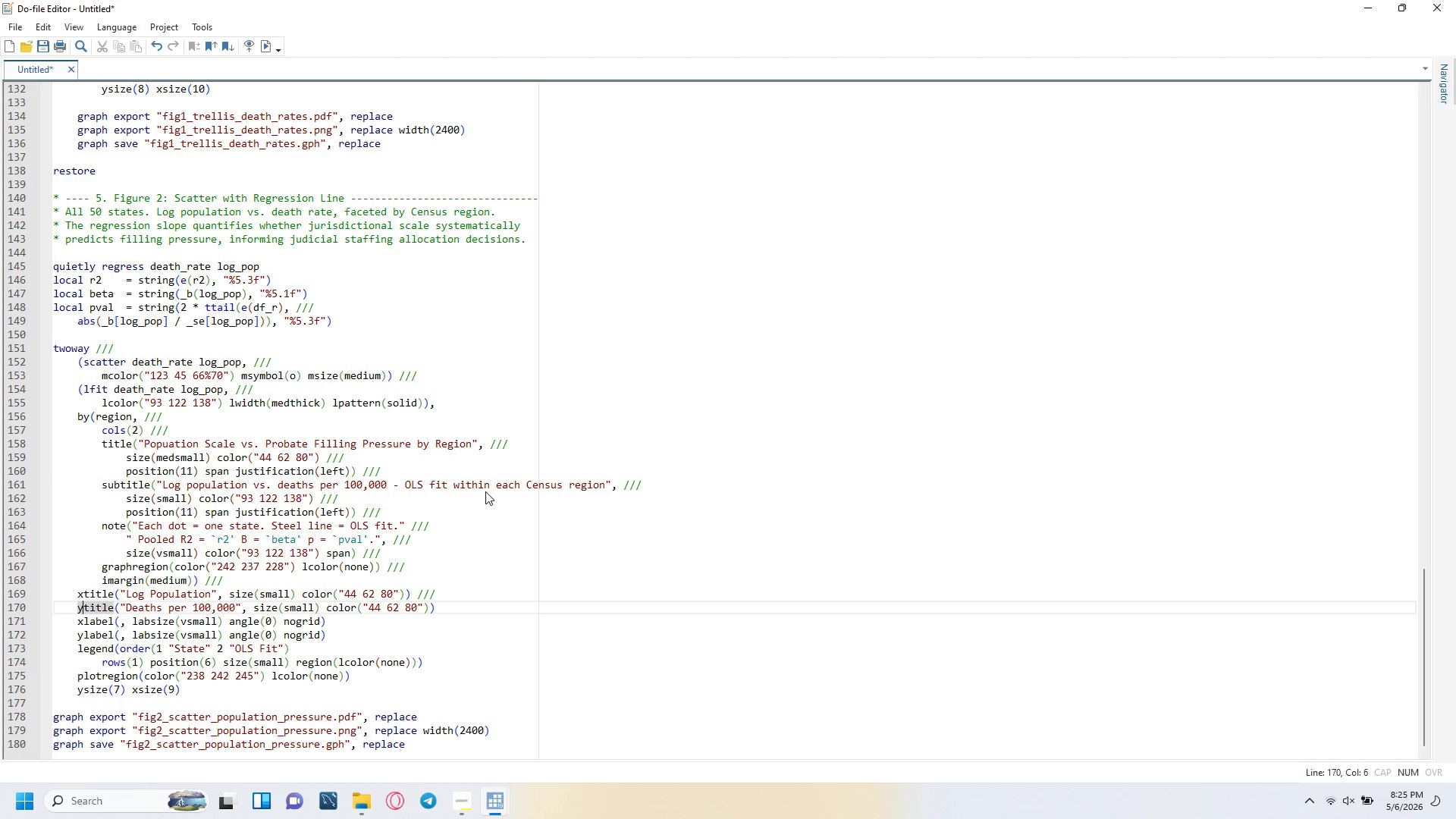 
key(ArrowRight)
 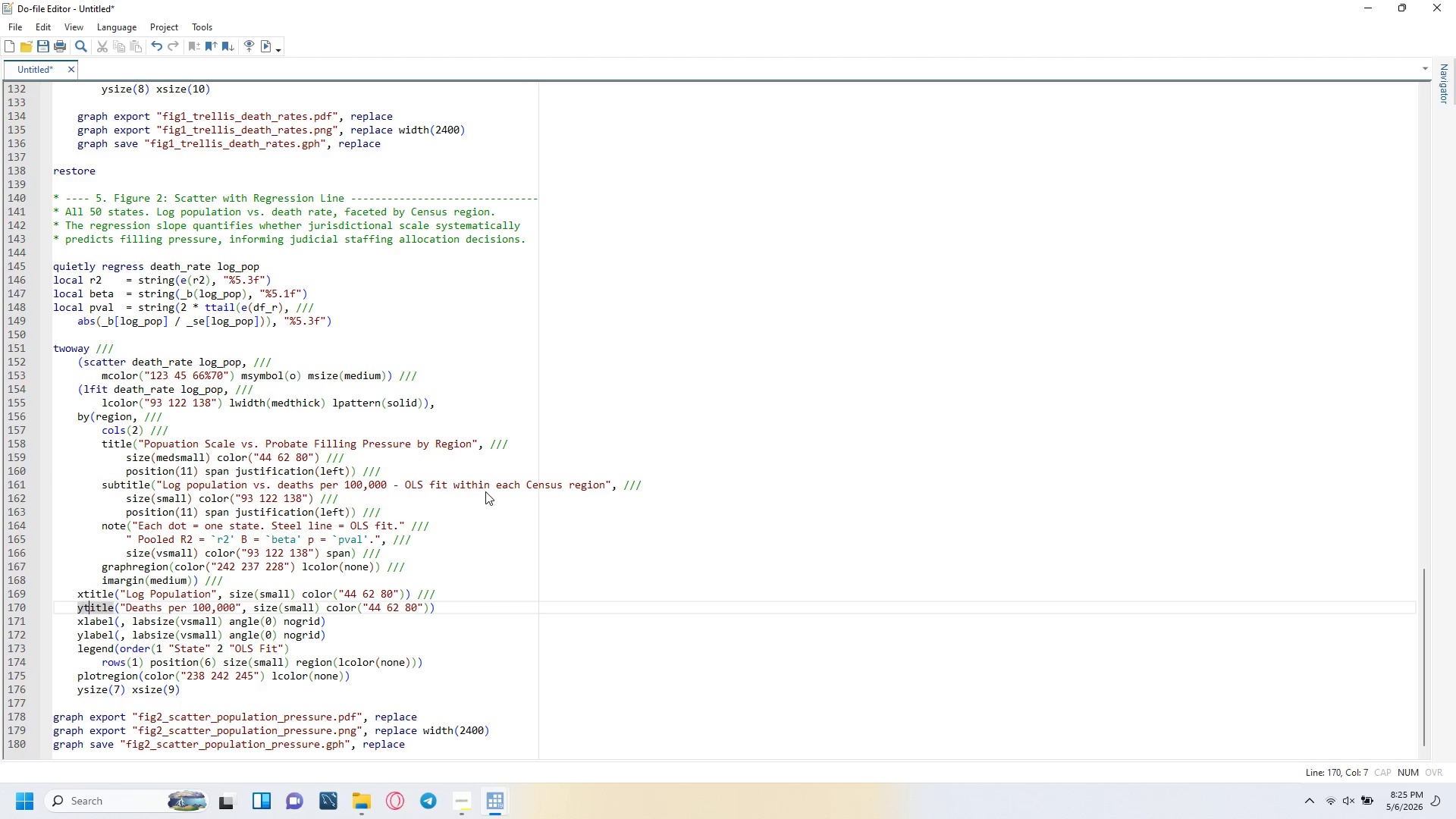 
key(ArrowRight)
 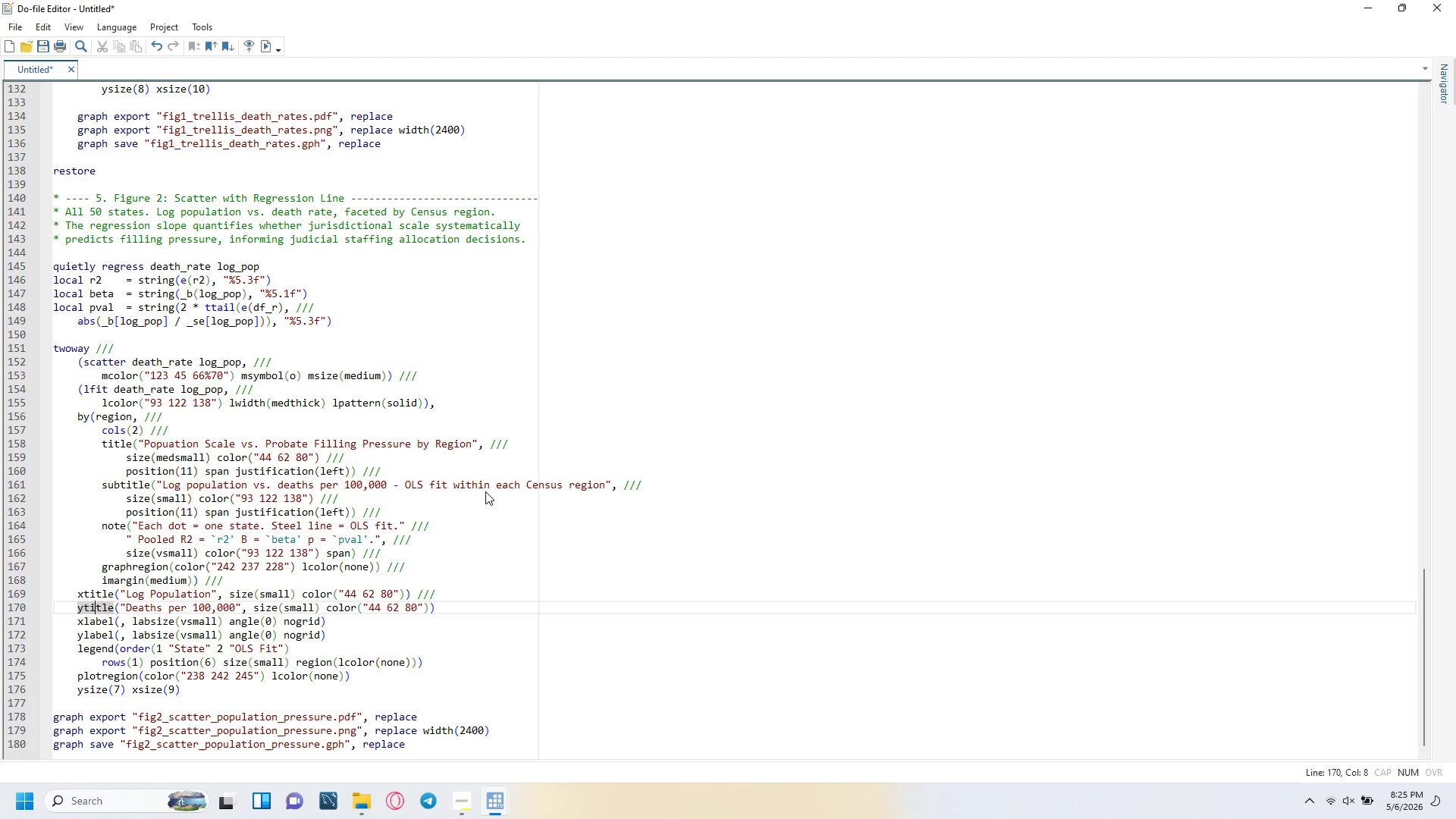 
key(ArrowRight)
 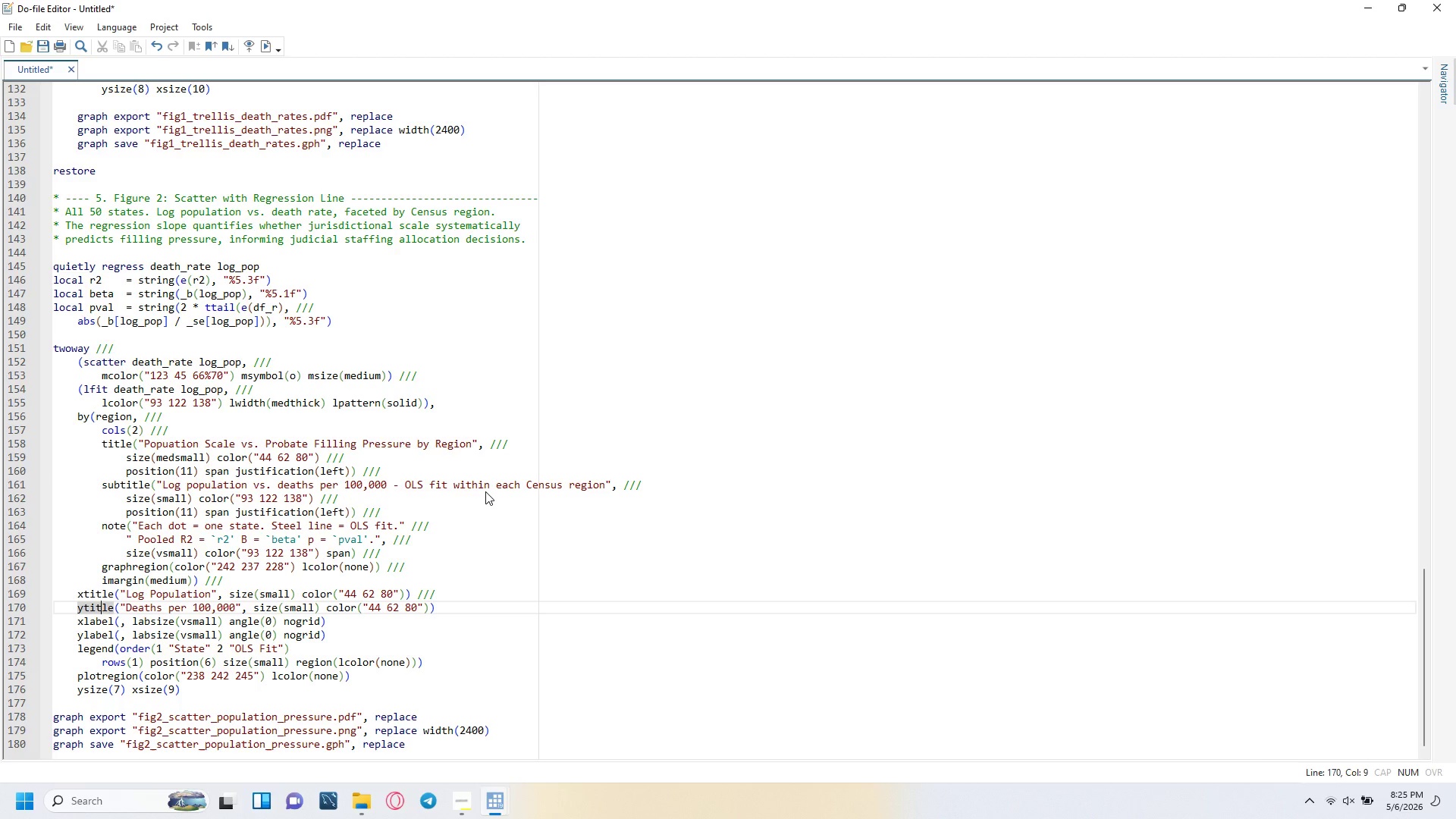 
key(ArrowRight)
 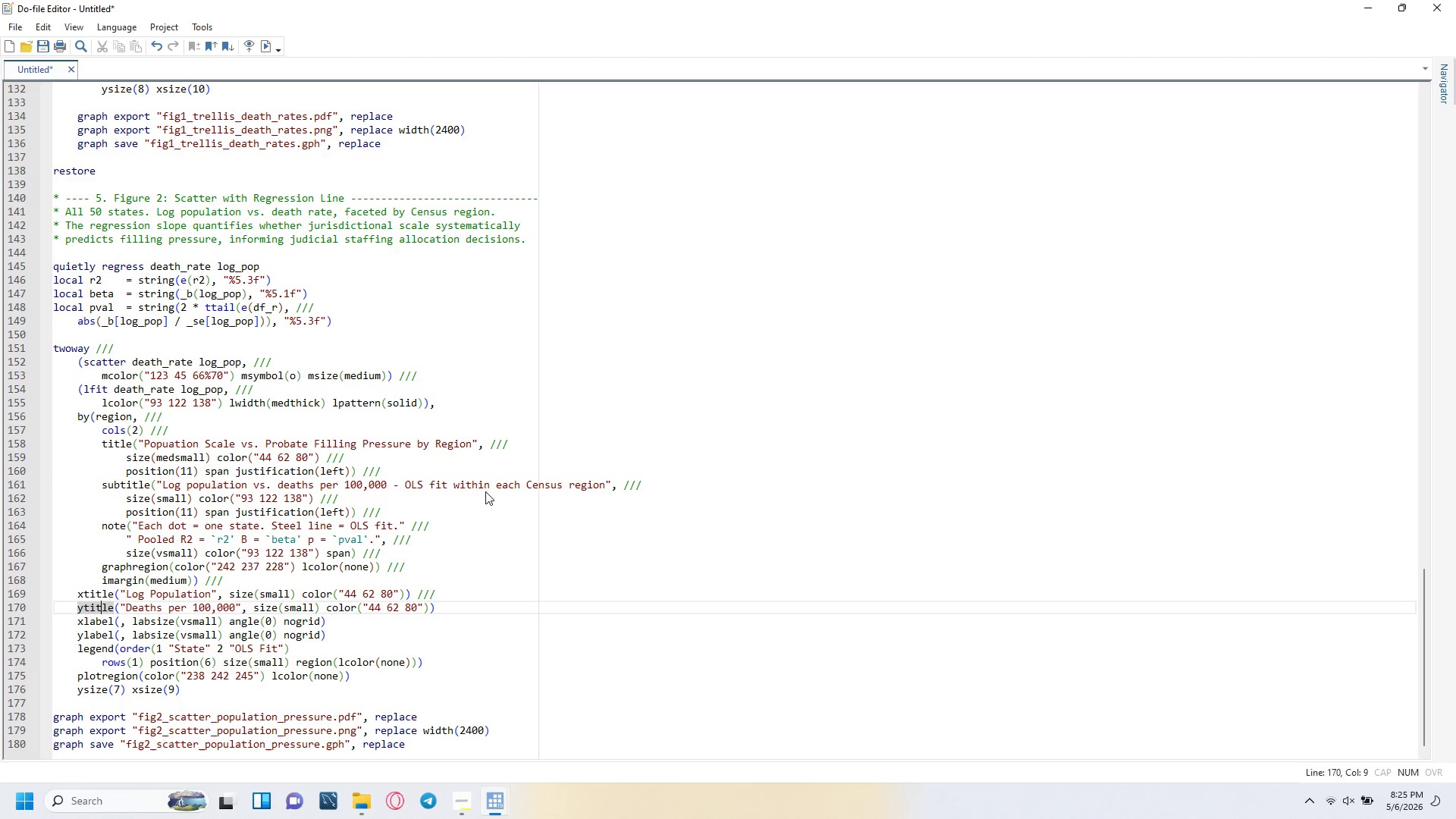 
key(ArrowRight)
 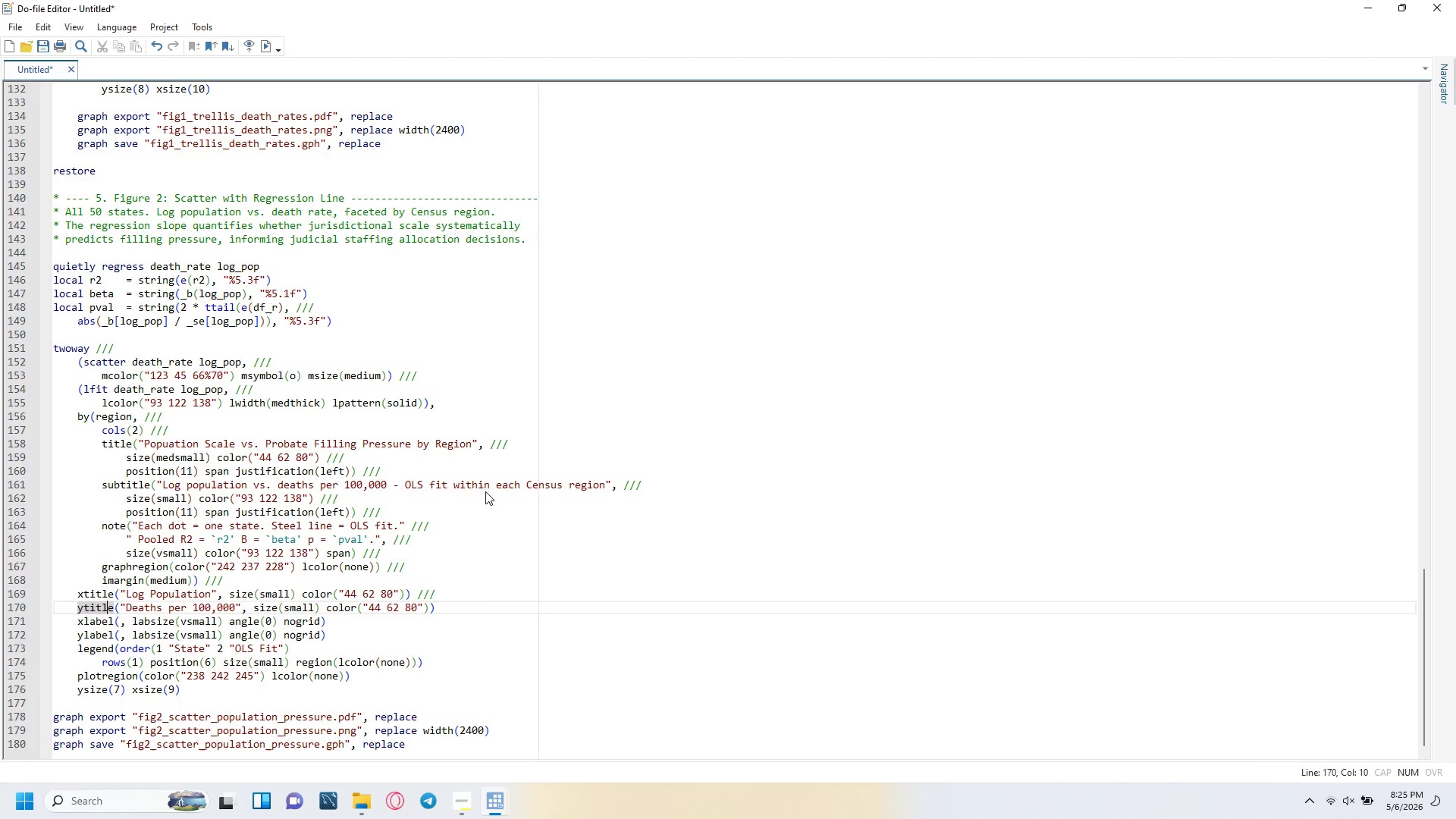 
key(ArrowRight)
 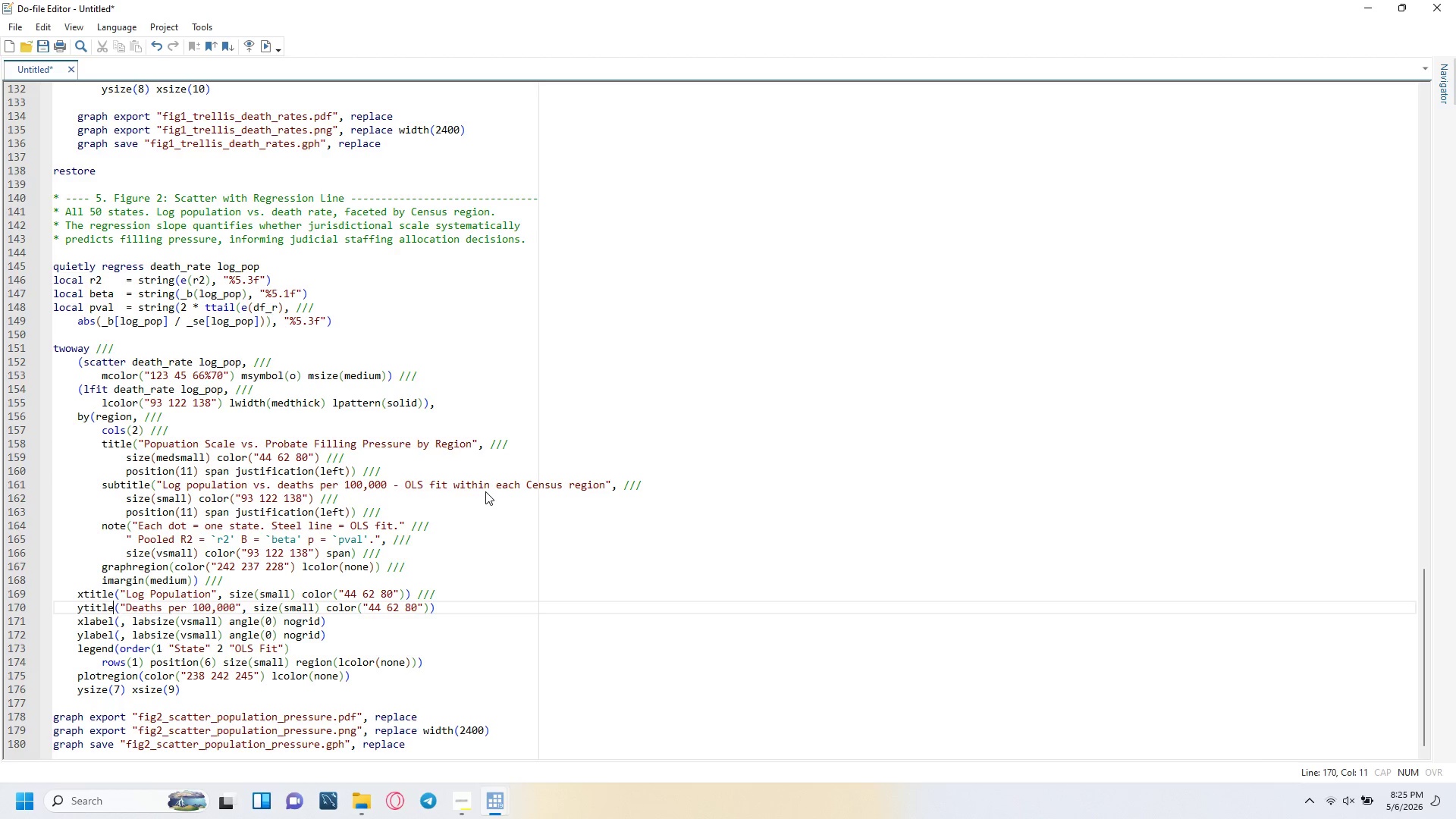 
key(ArrowRight)
 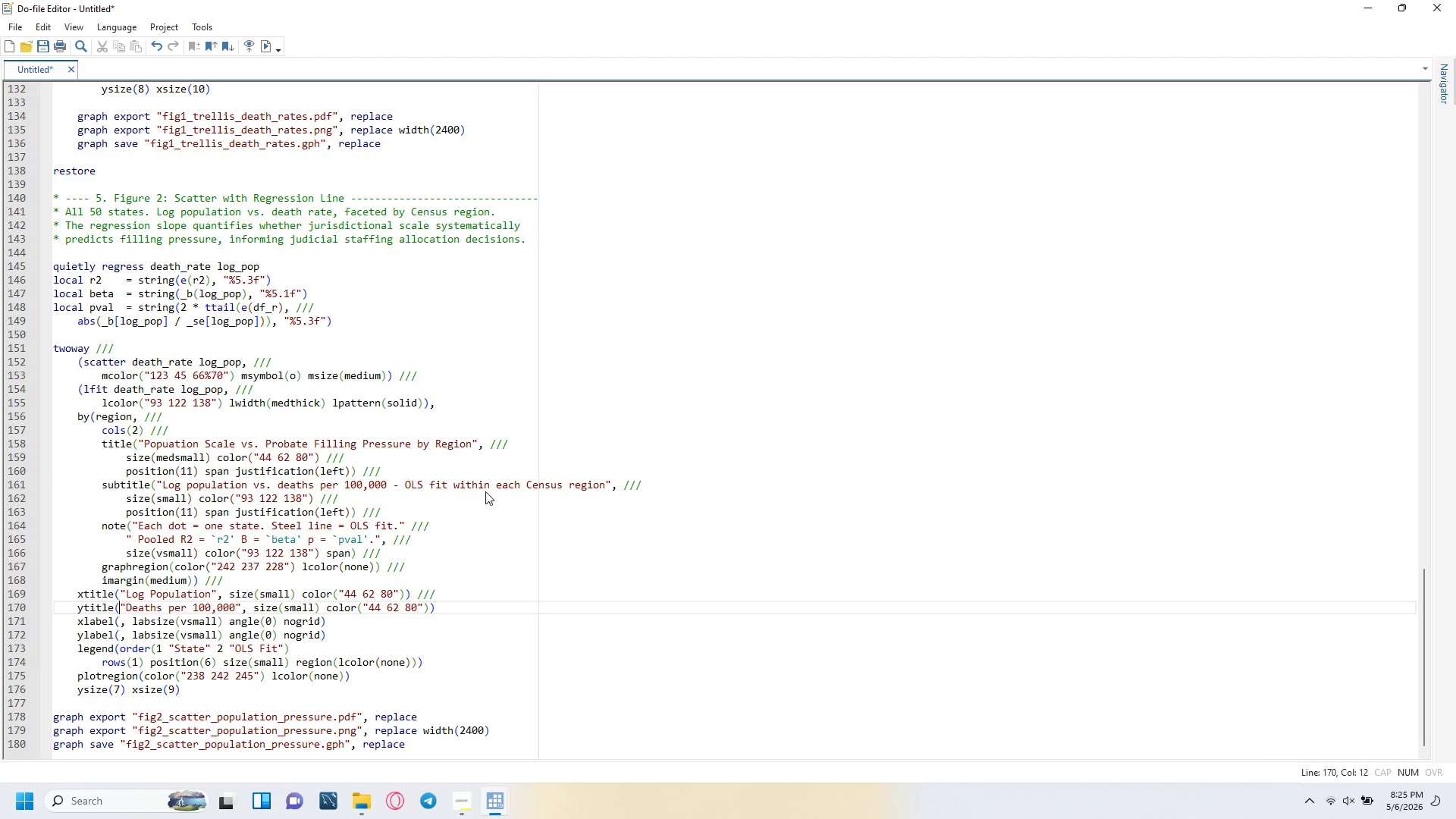 
key(ArrowRight)
 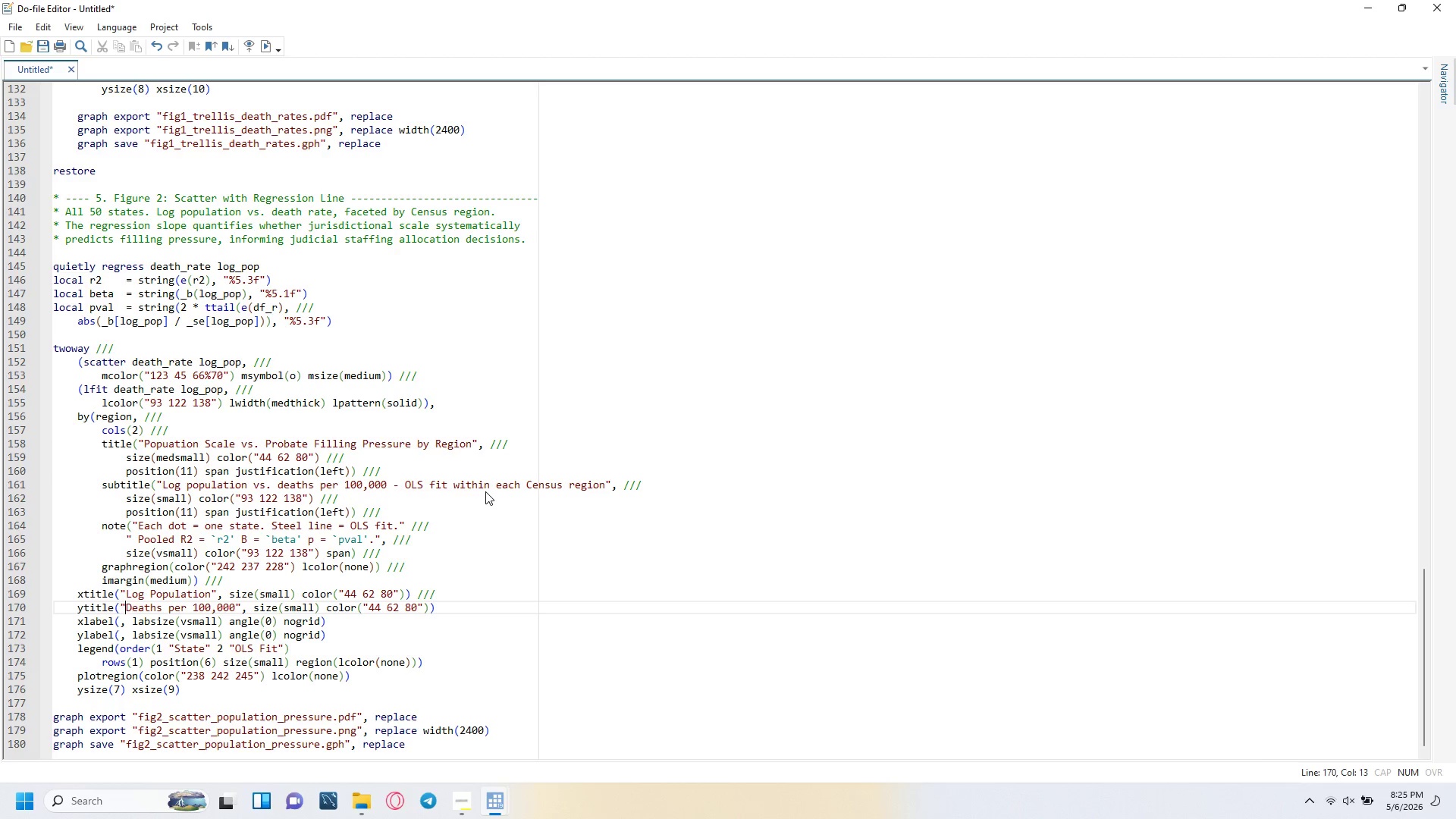 
key(ArrowRight)
 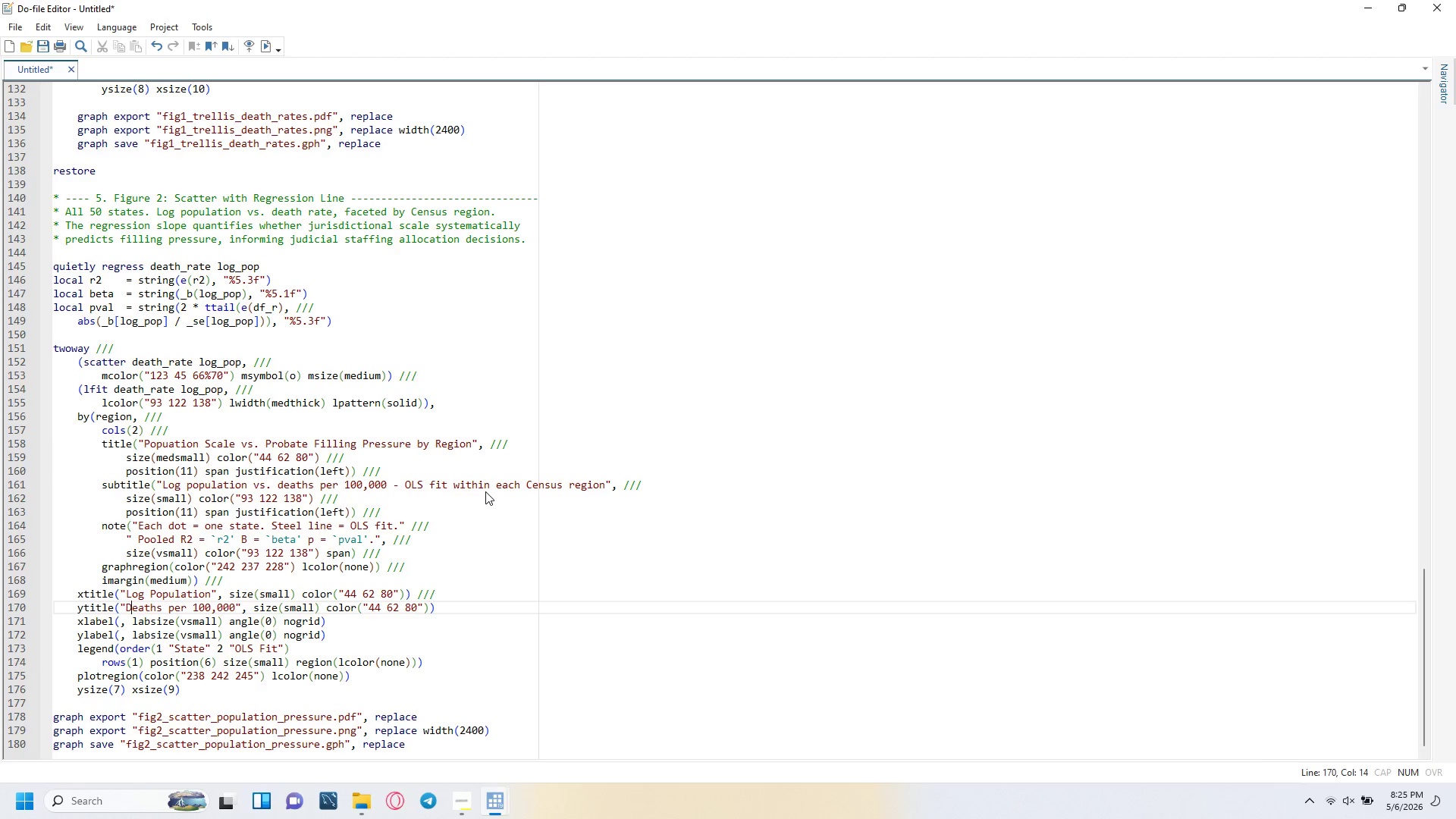 
key(ArrowRight)
 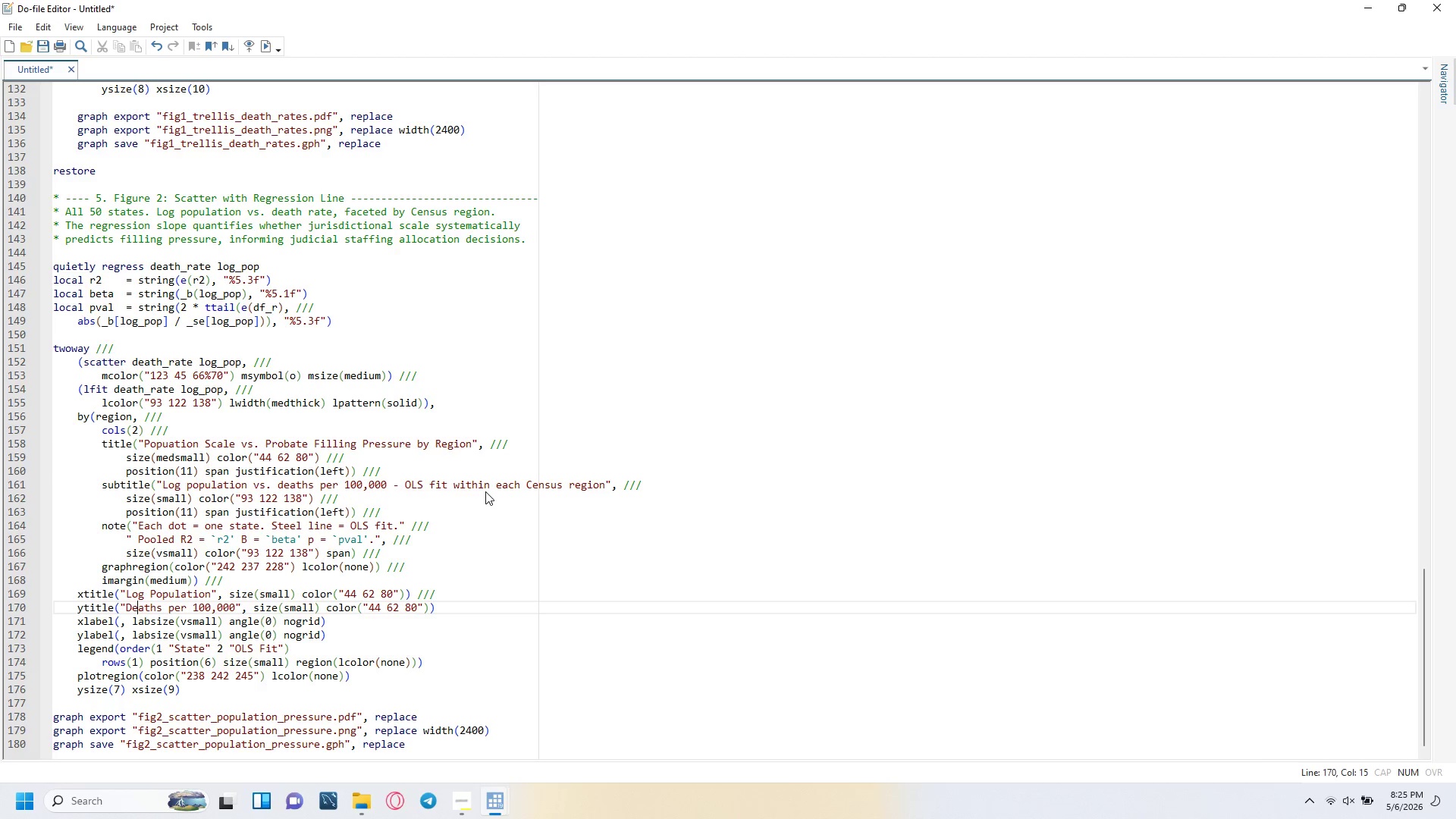 
key(ArrowRight)
 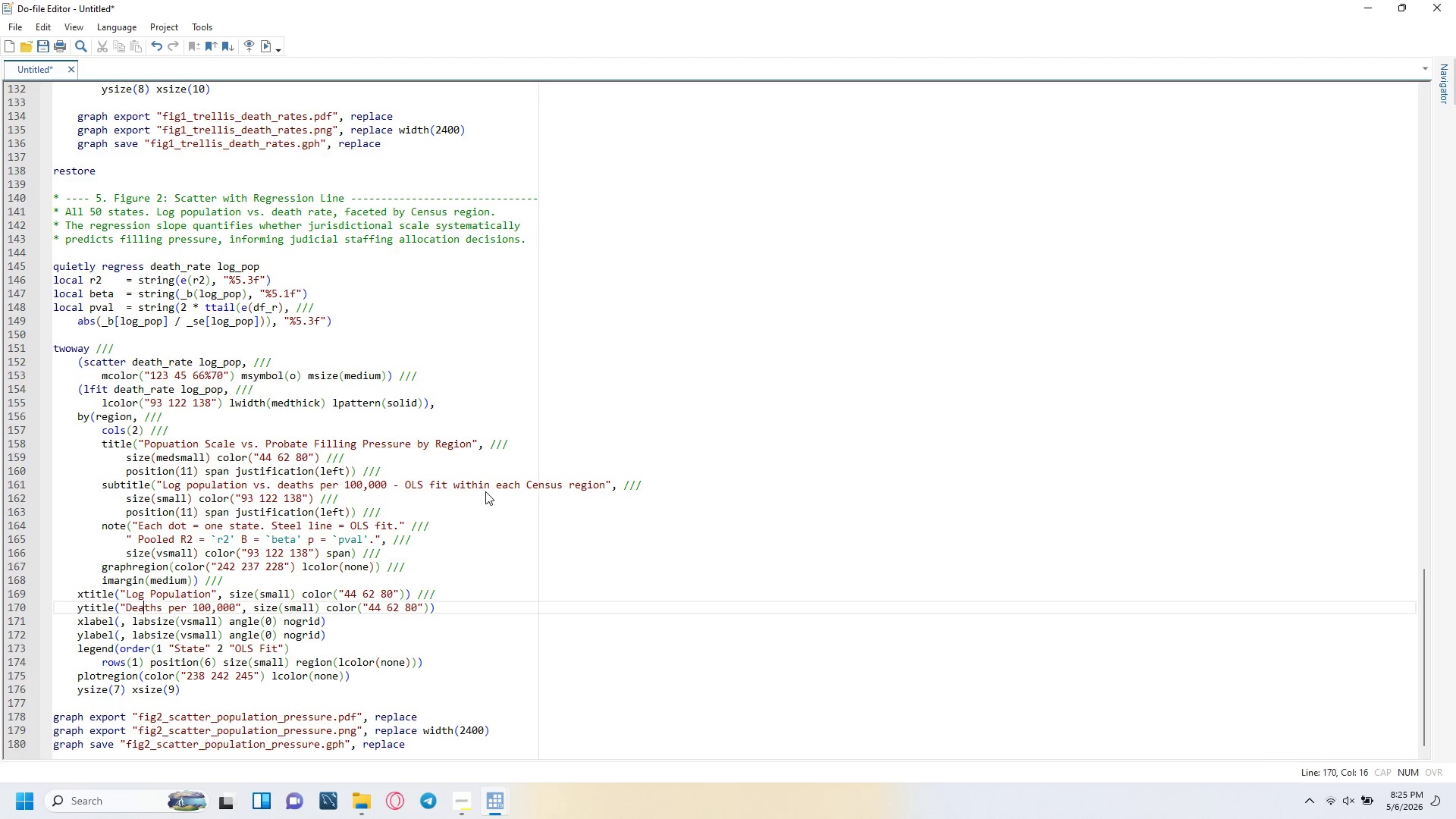 
key(ArrowRight)
 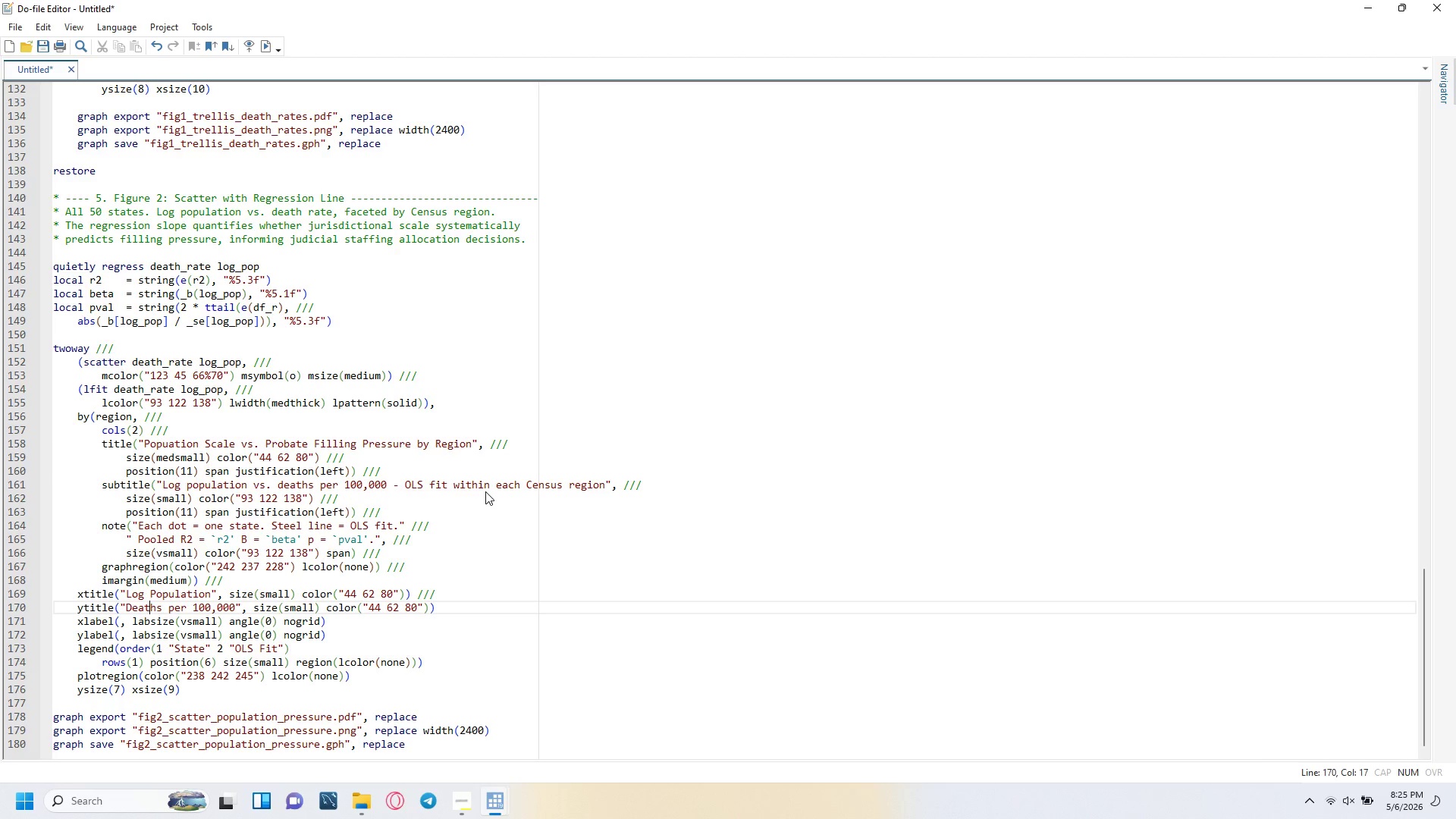 
key(ArrowRight)
 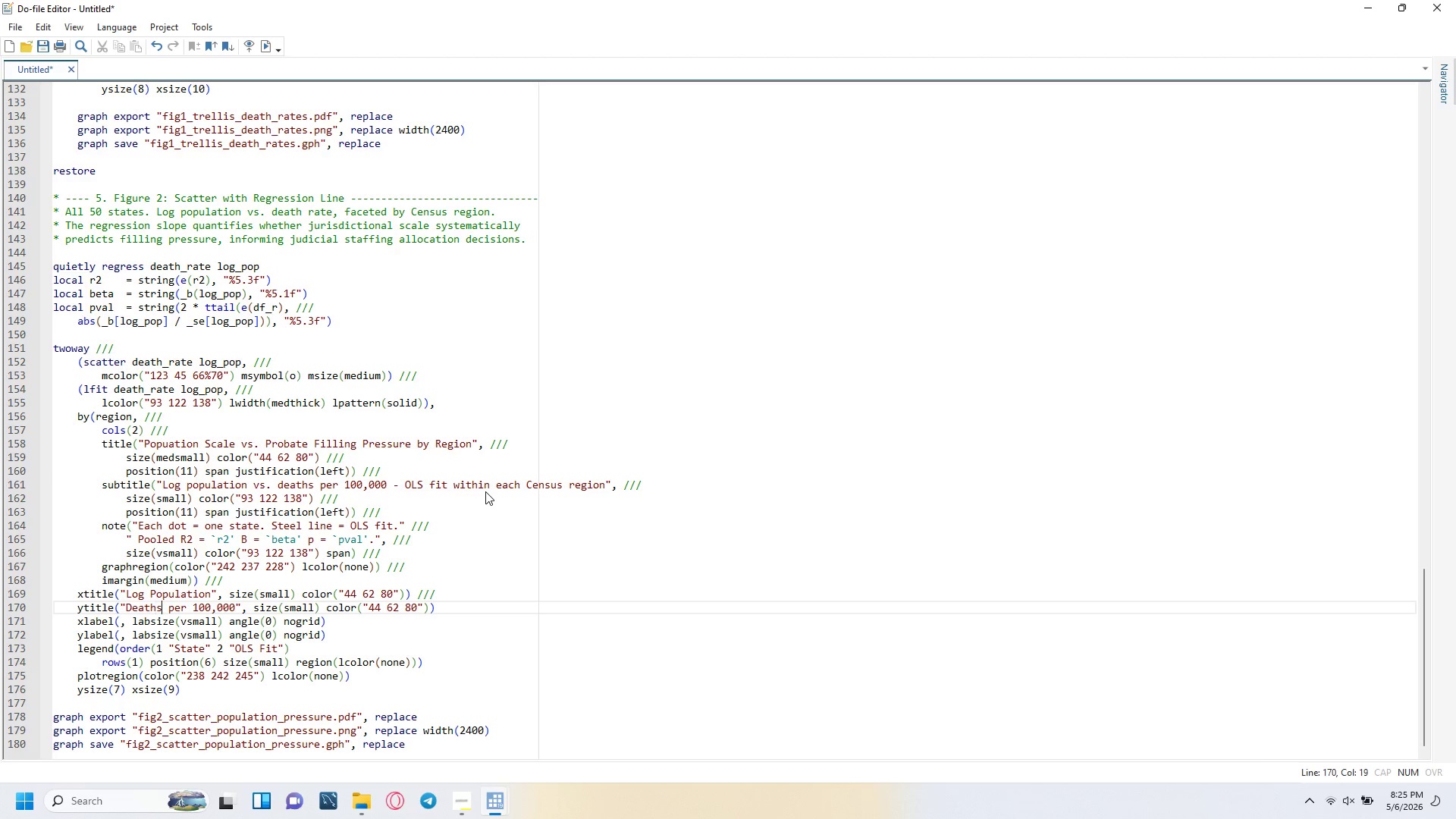 
key(ArrowRight)
 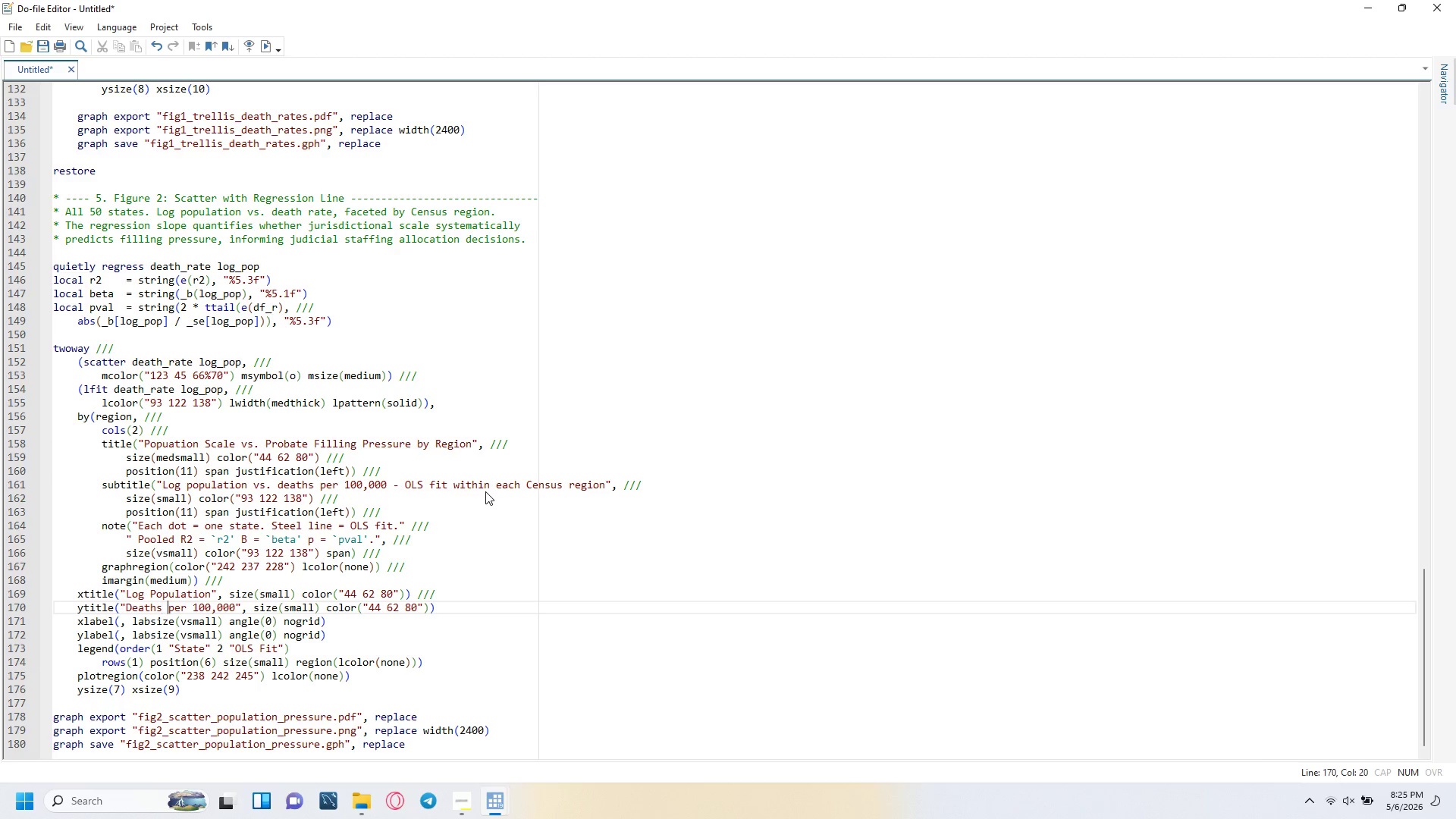 
key(ArrowRight)
 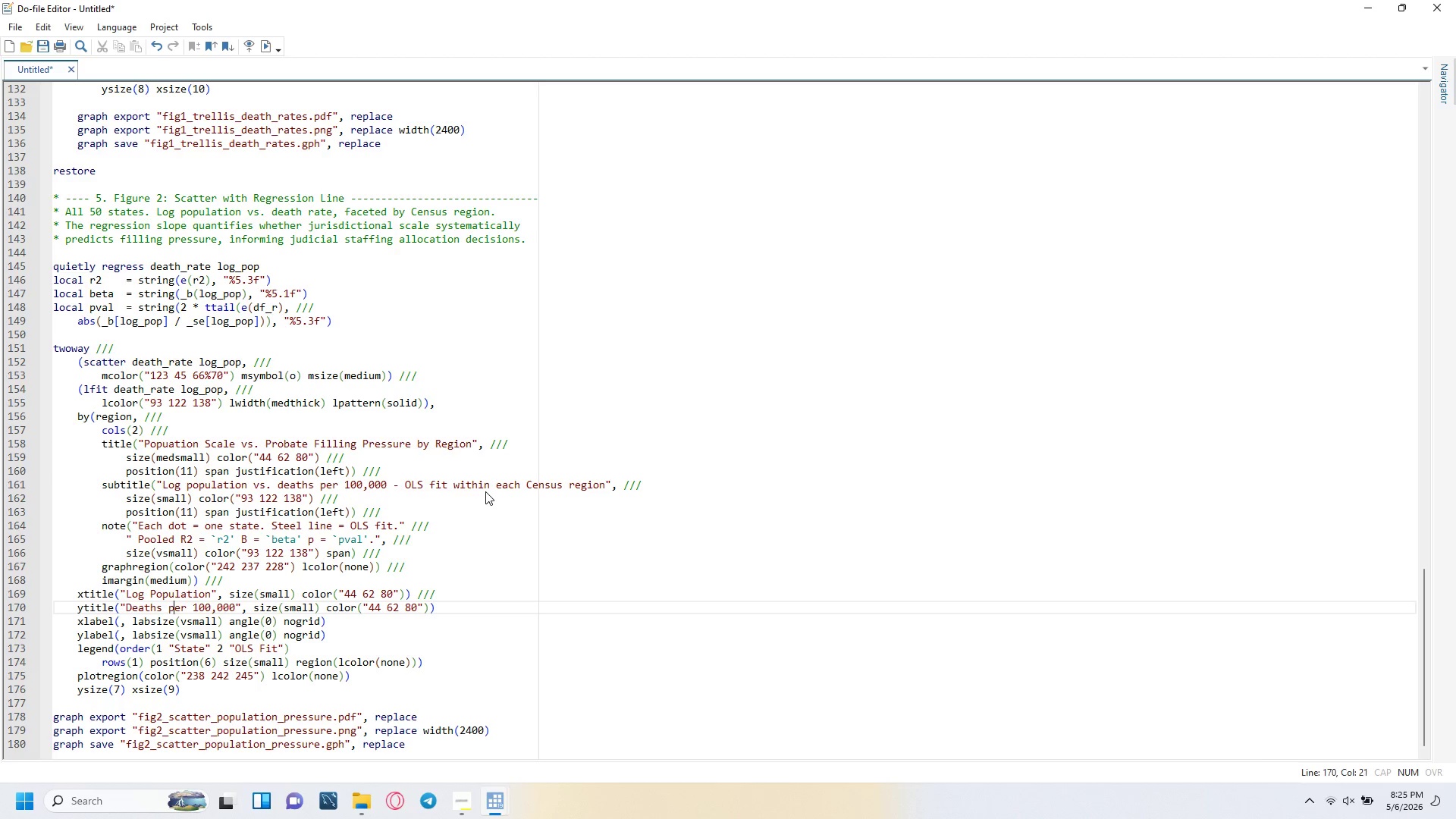 
key(ArrowRight)
 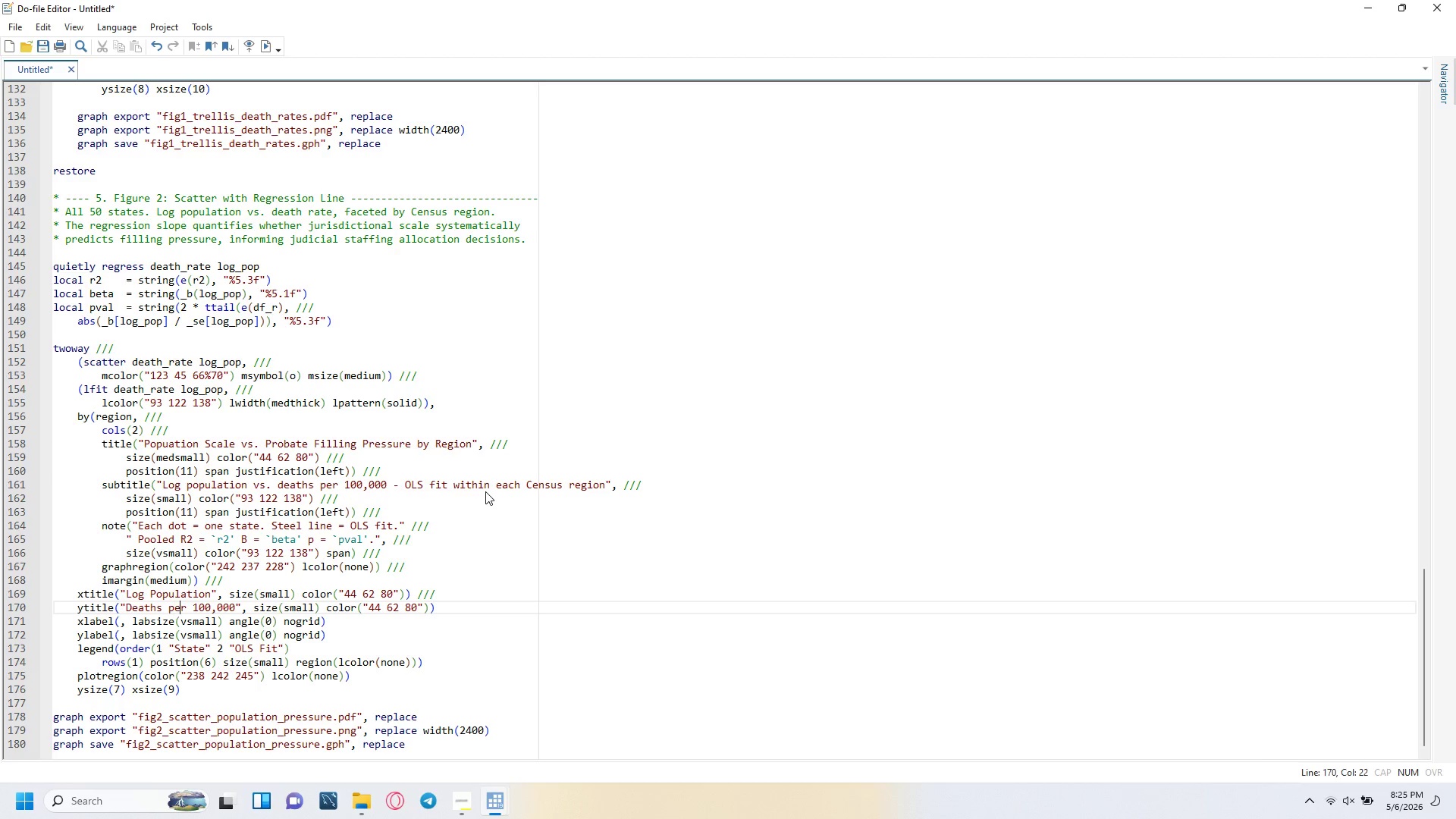 
key(ArrowRight)
 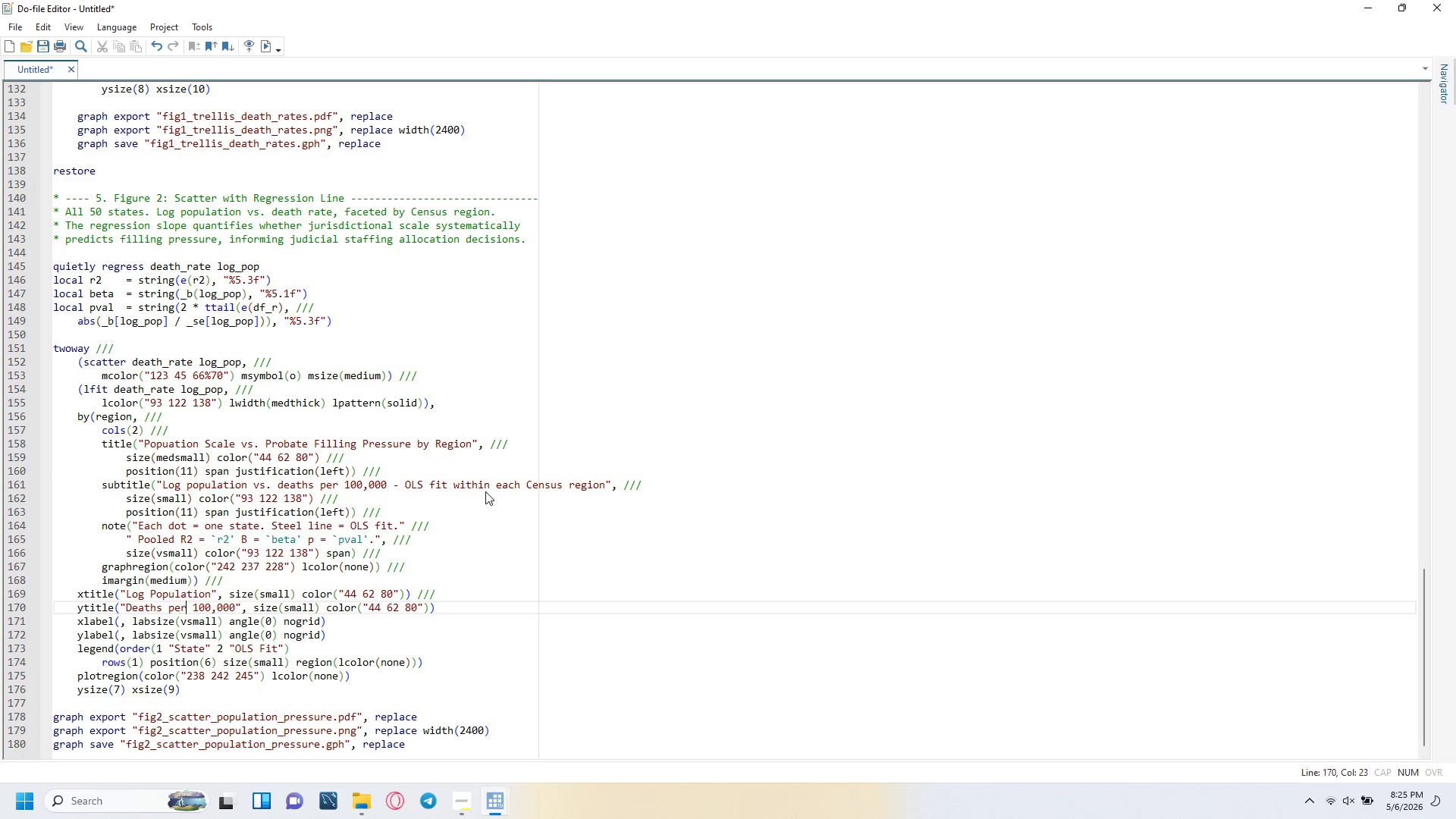 
key(ArrowRight)
 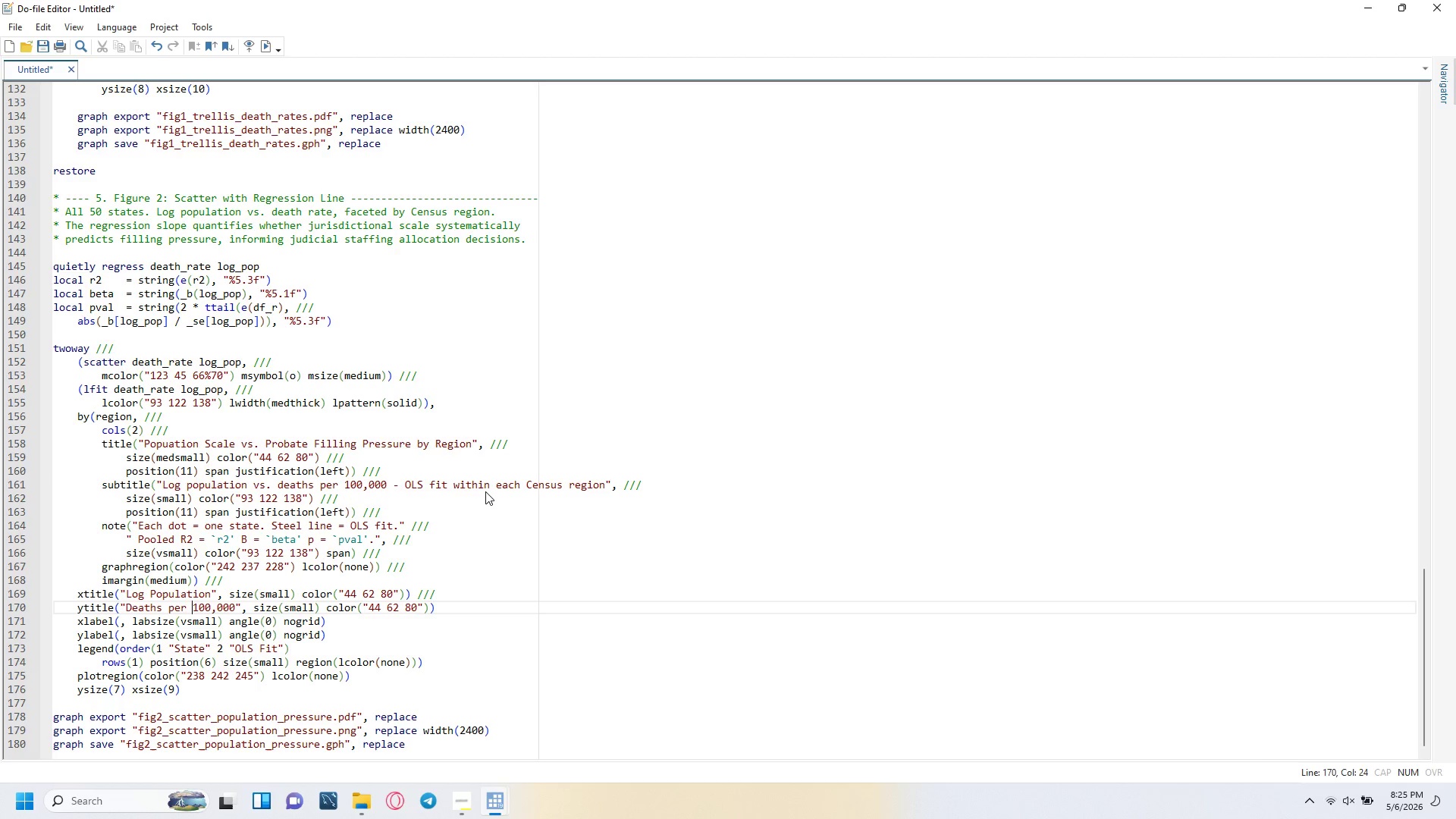 
key(ArrowRight)
 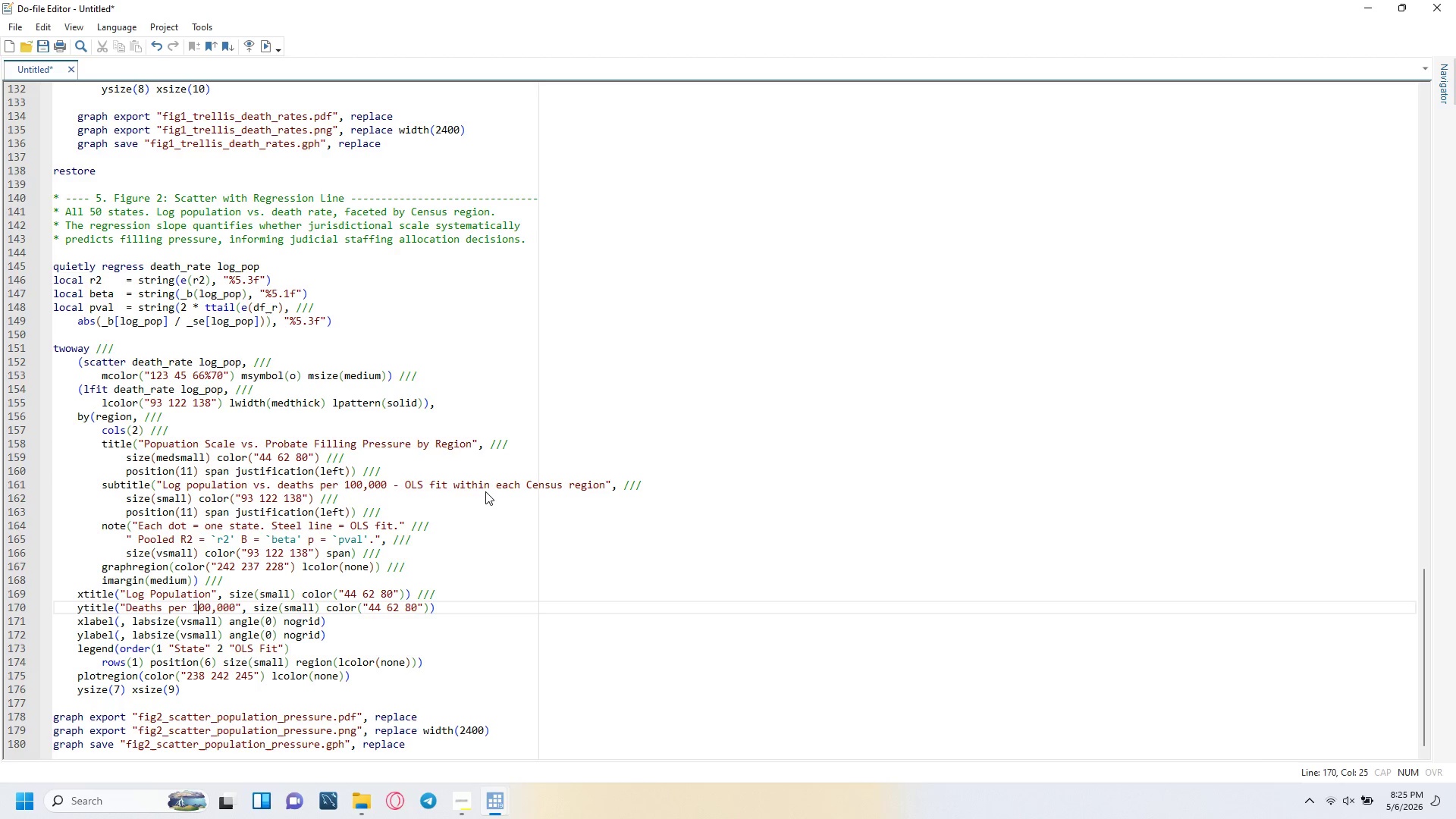 
key(ArrowRight)
 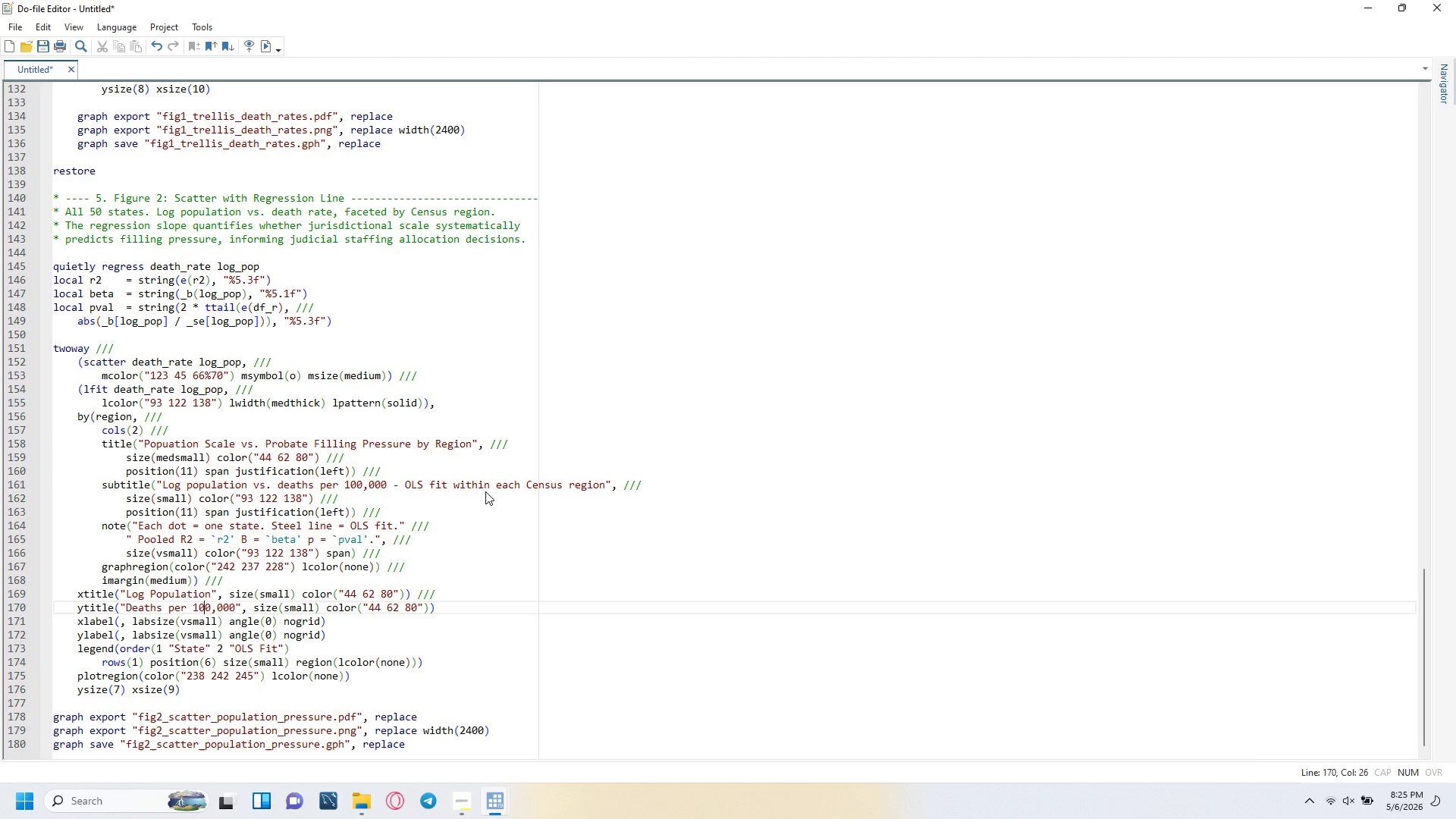 
key(ArrowRight)
 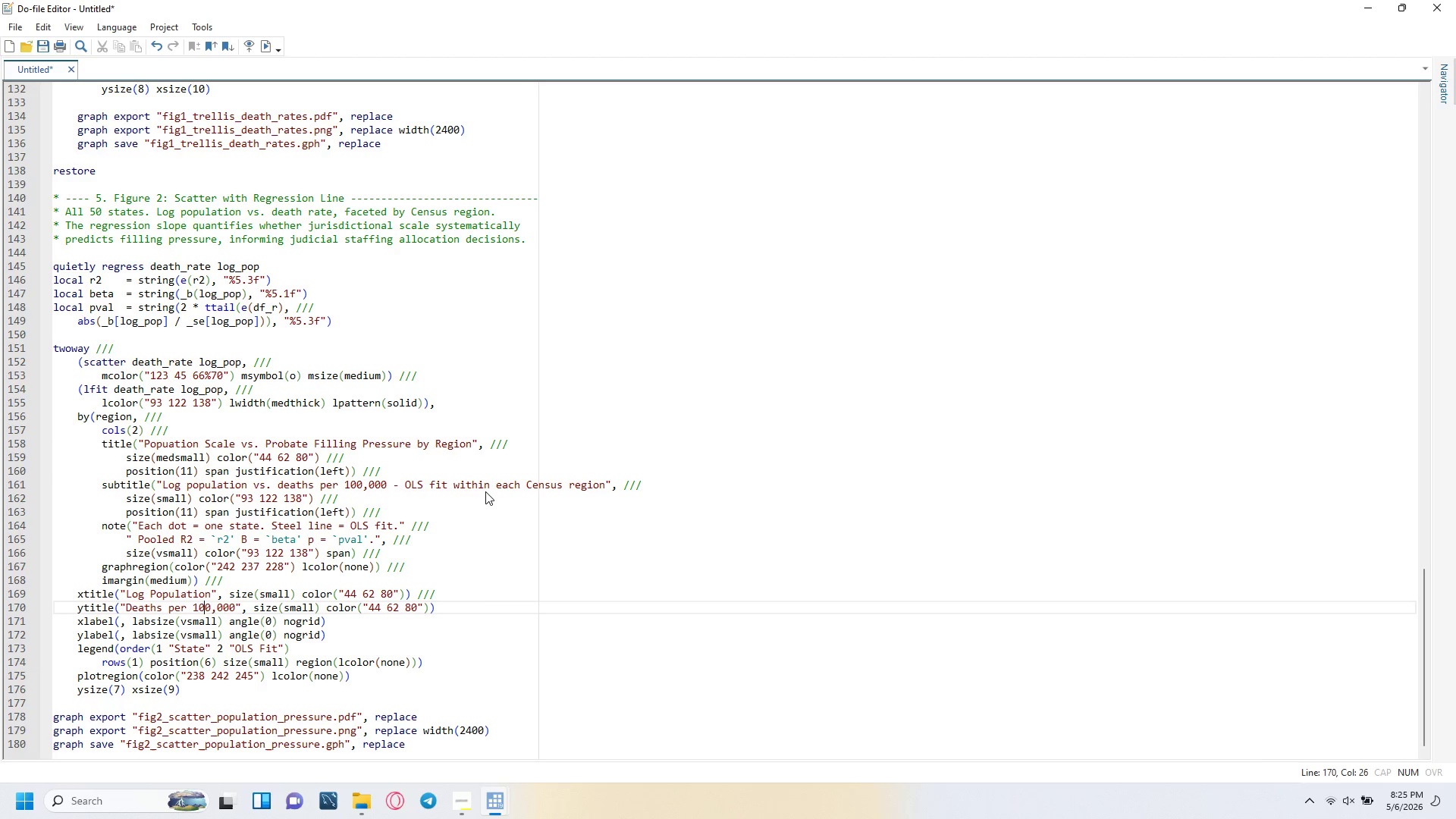 
key(ArrowRight)
 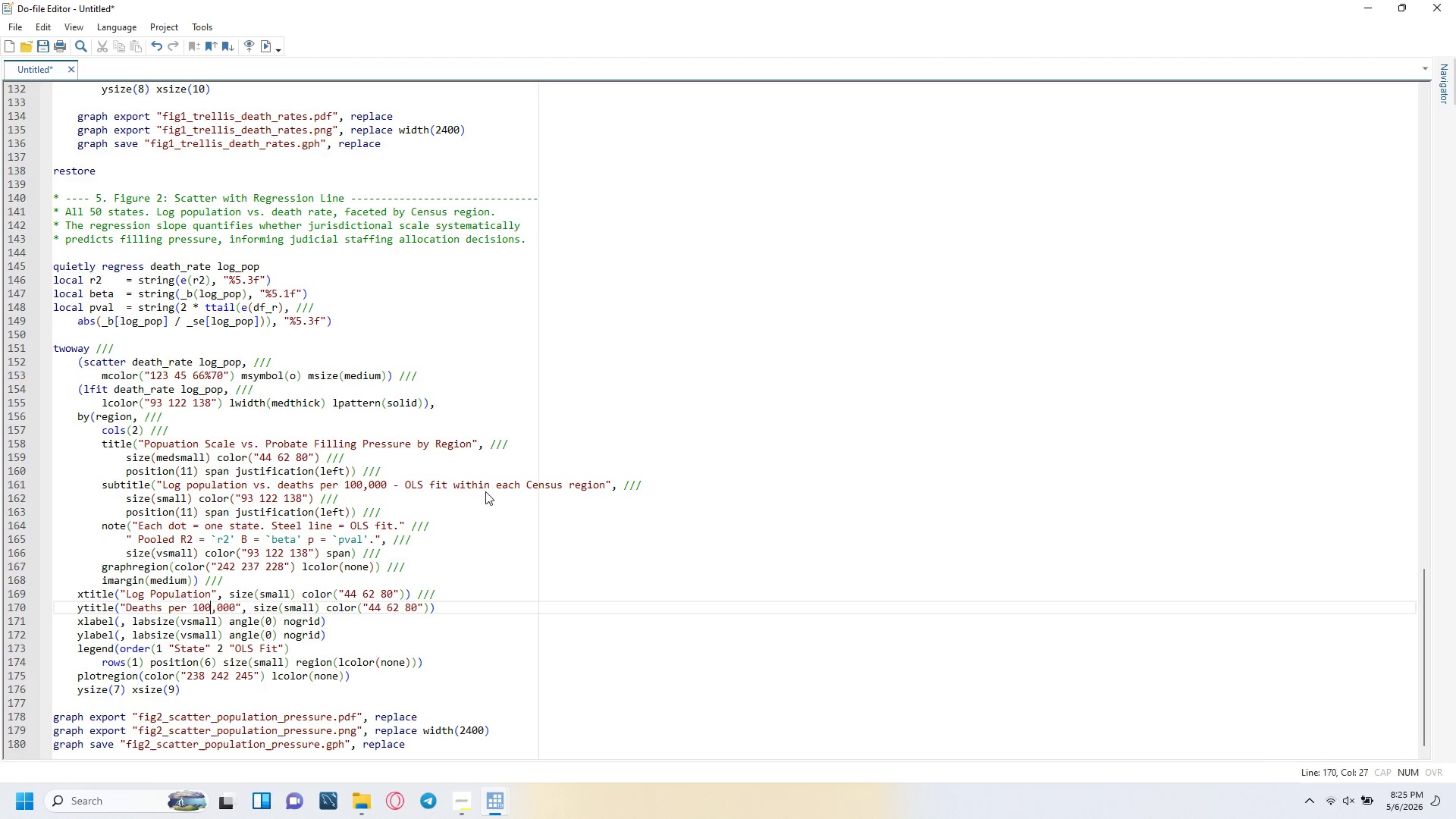 
key(ArrowRight)
 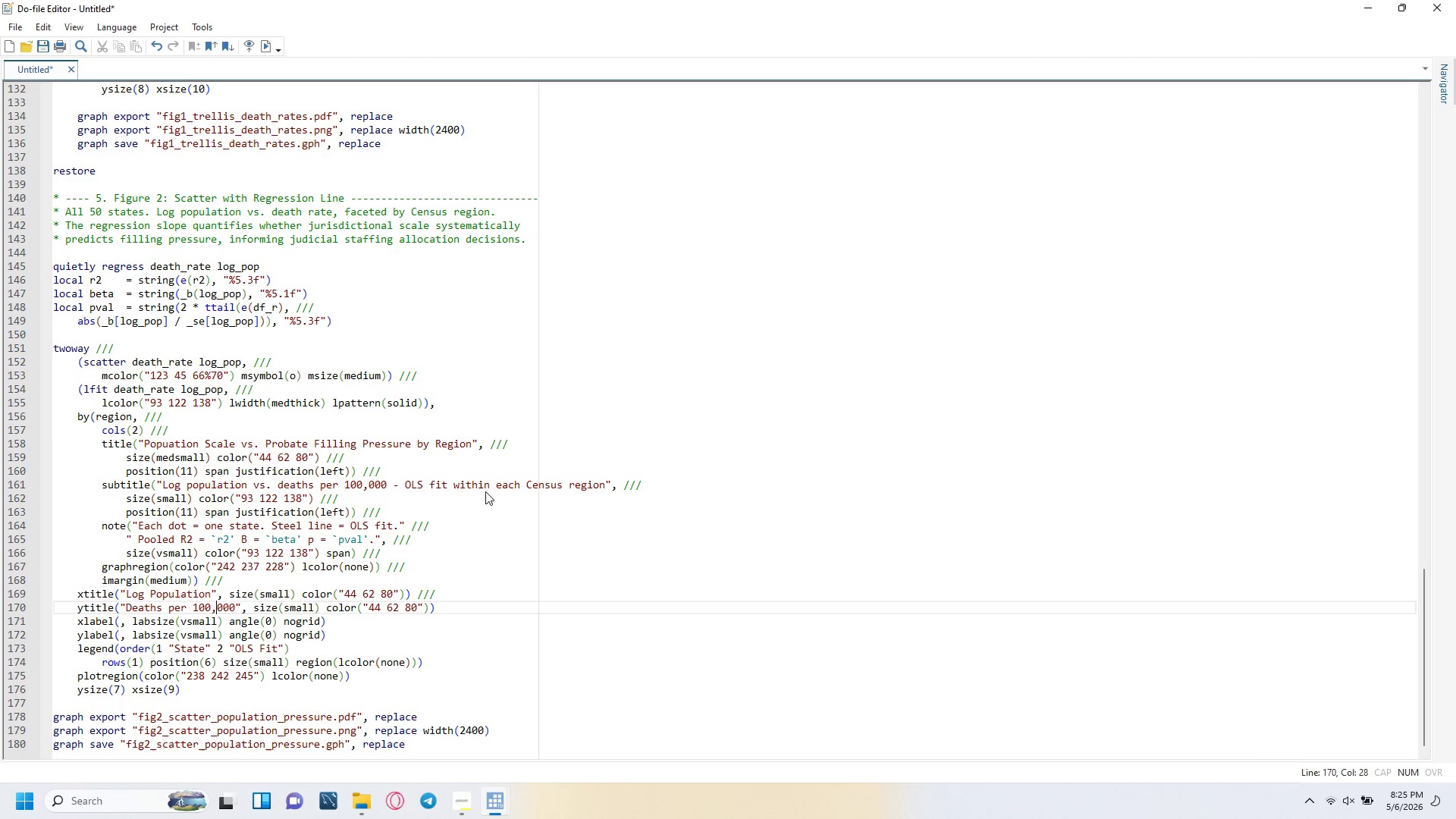 
key(ArrowRight)
 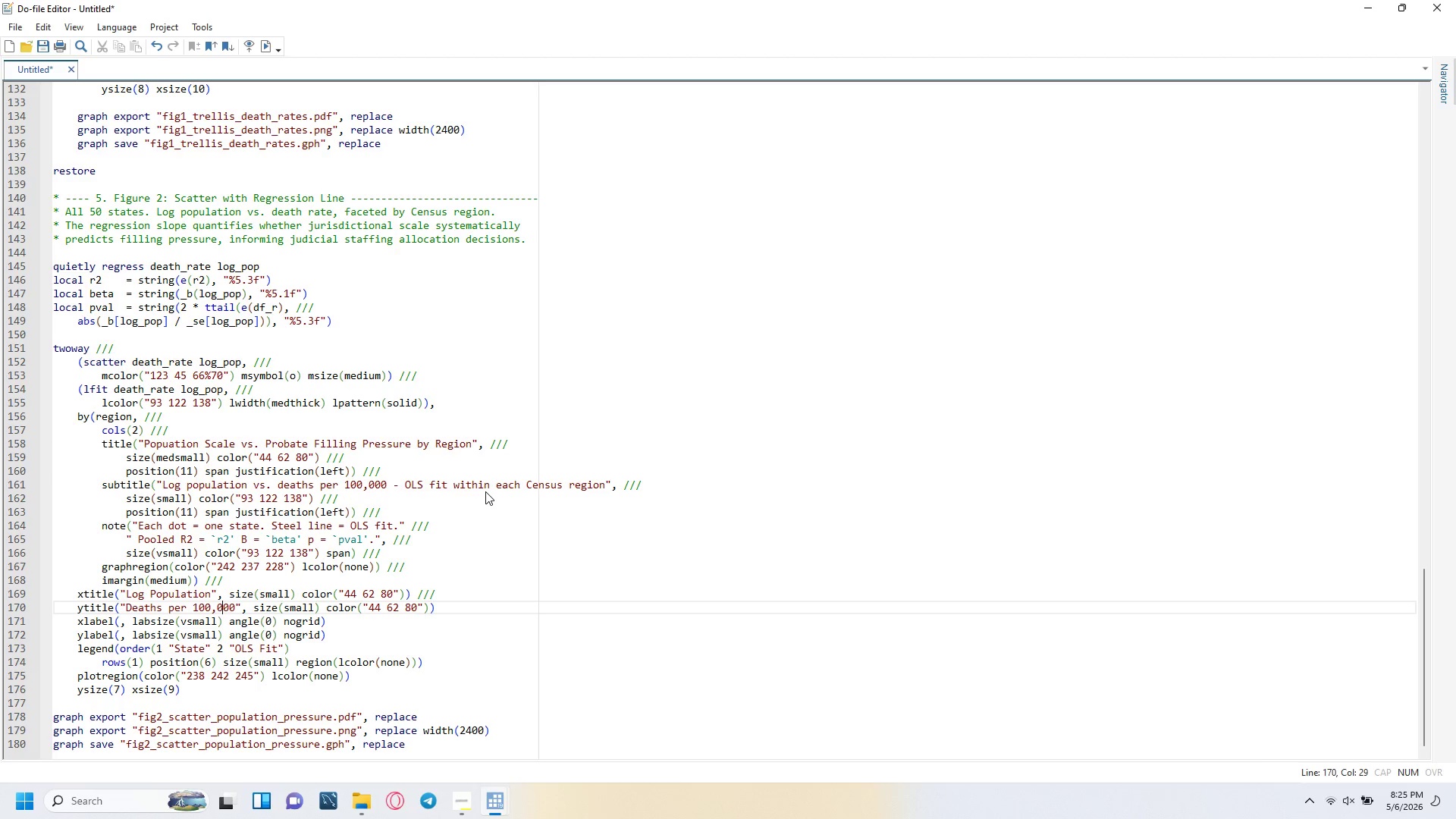 
key(ArrowRight)
 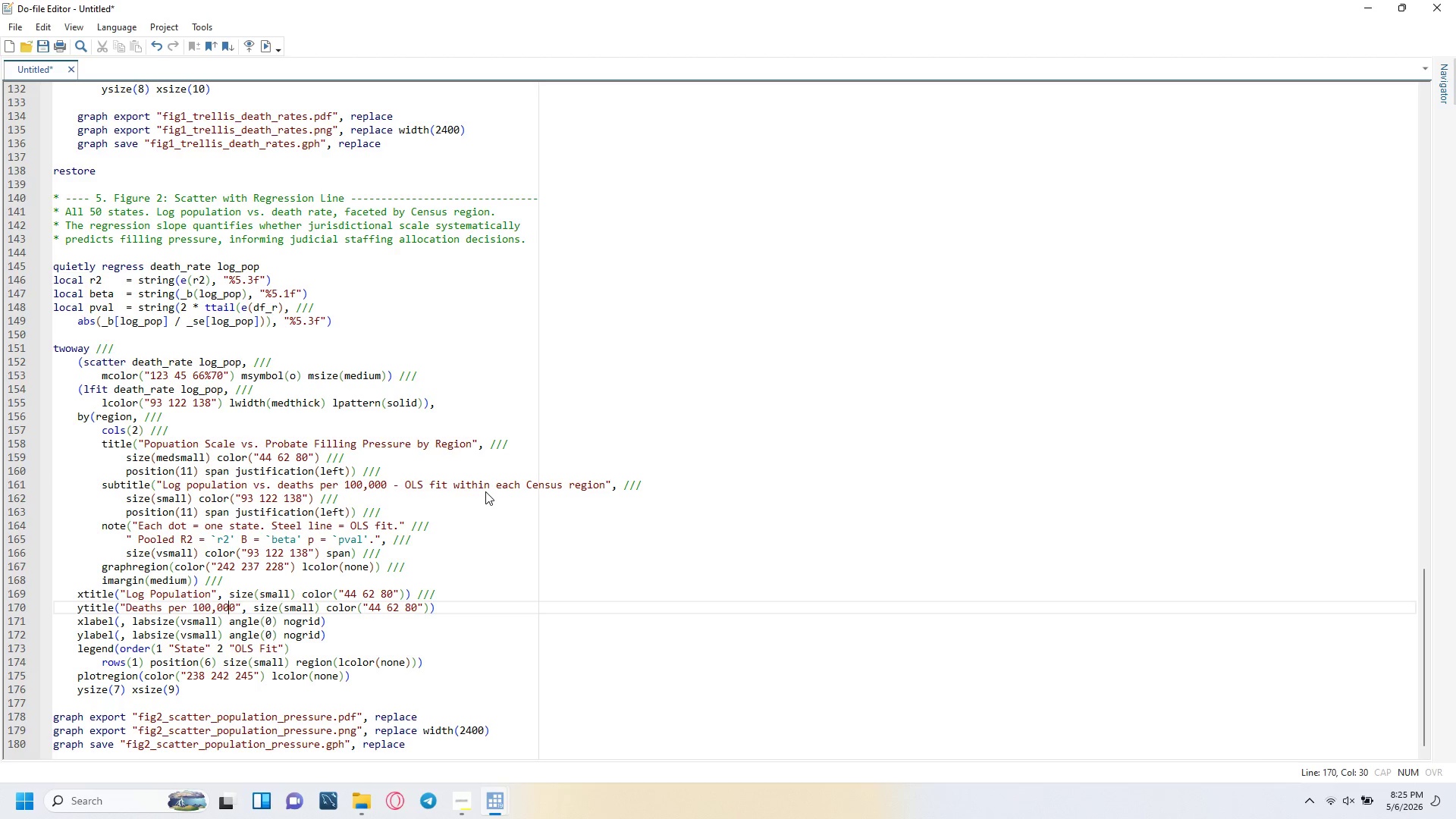 
key(ArrowRight)
 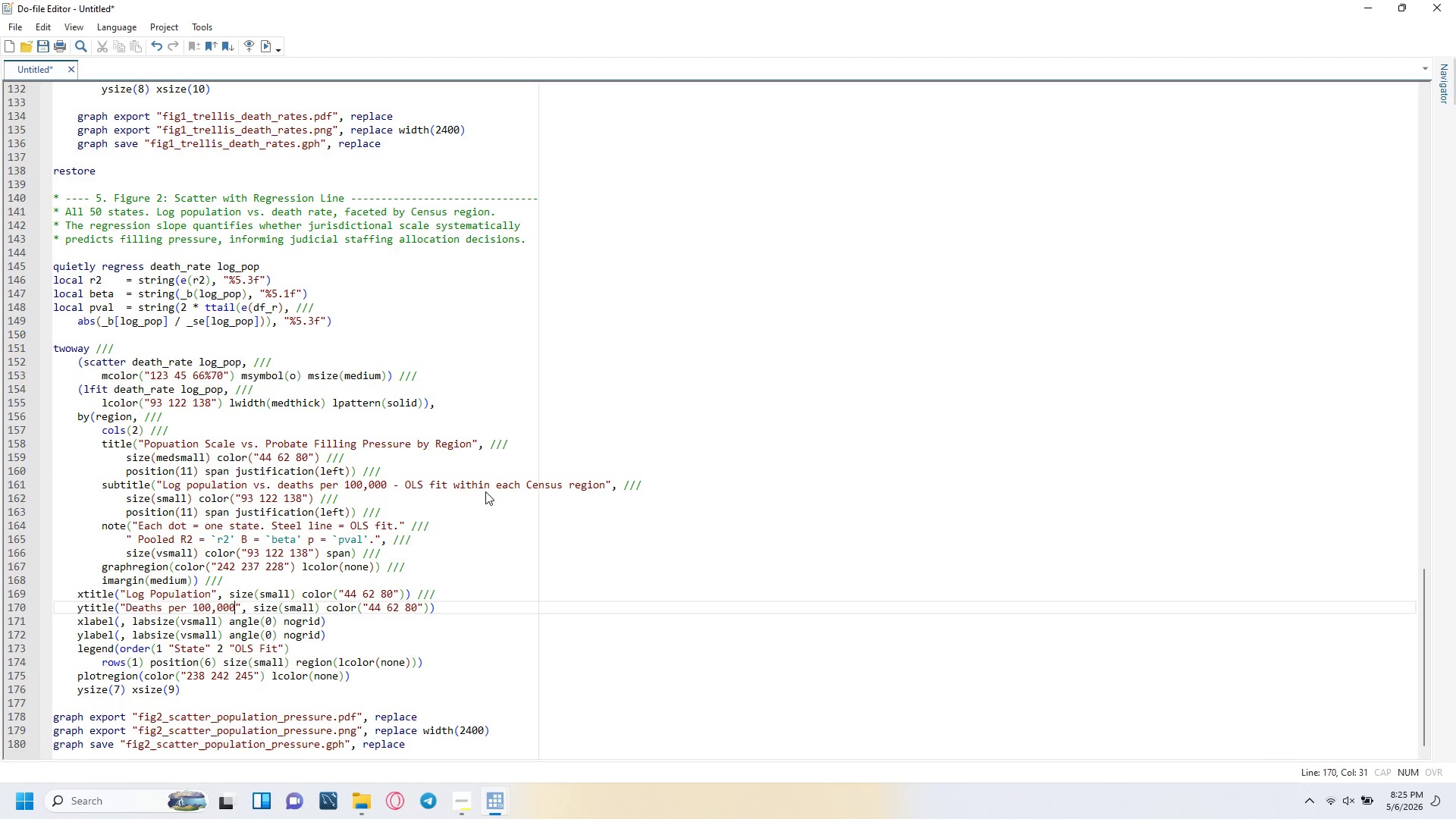 
key(ArrowRight)
 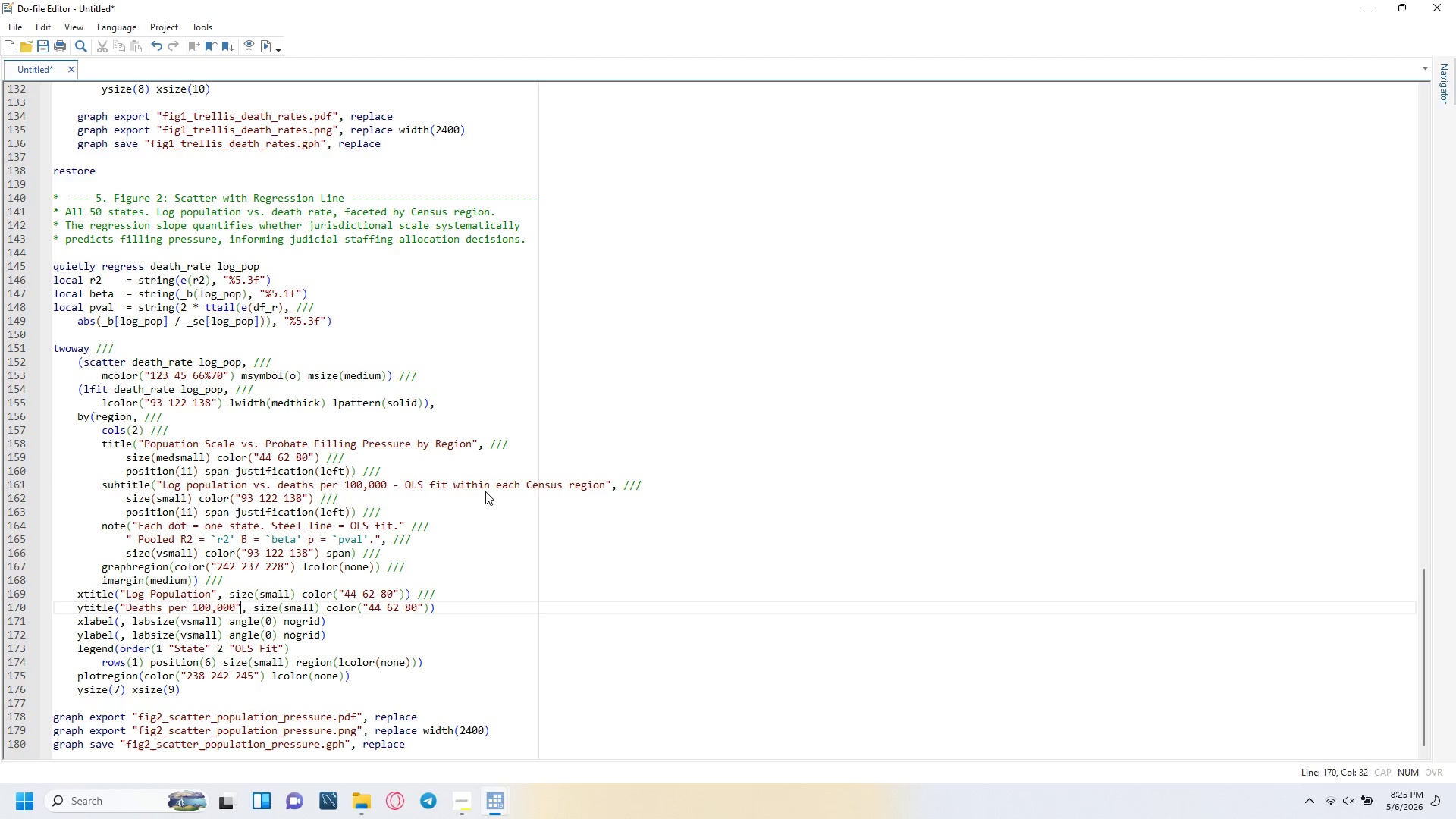 
key(ArrowRight)
 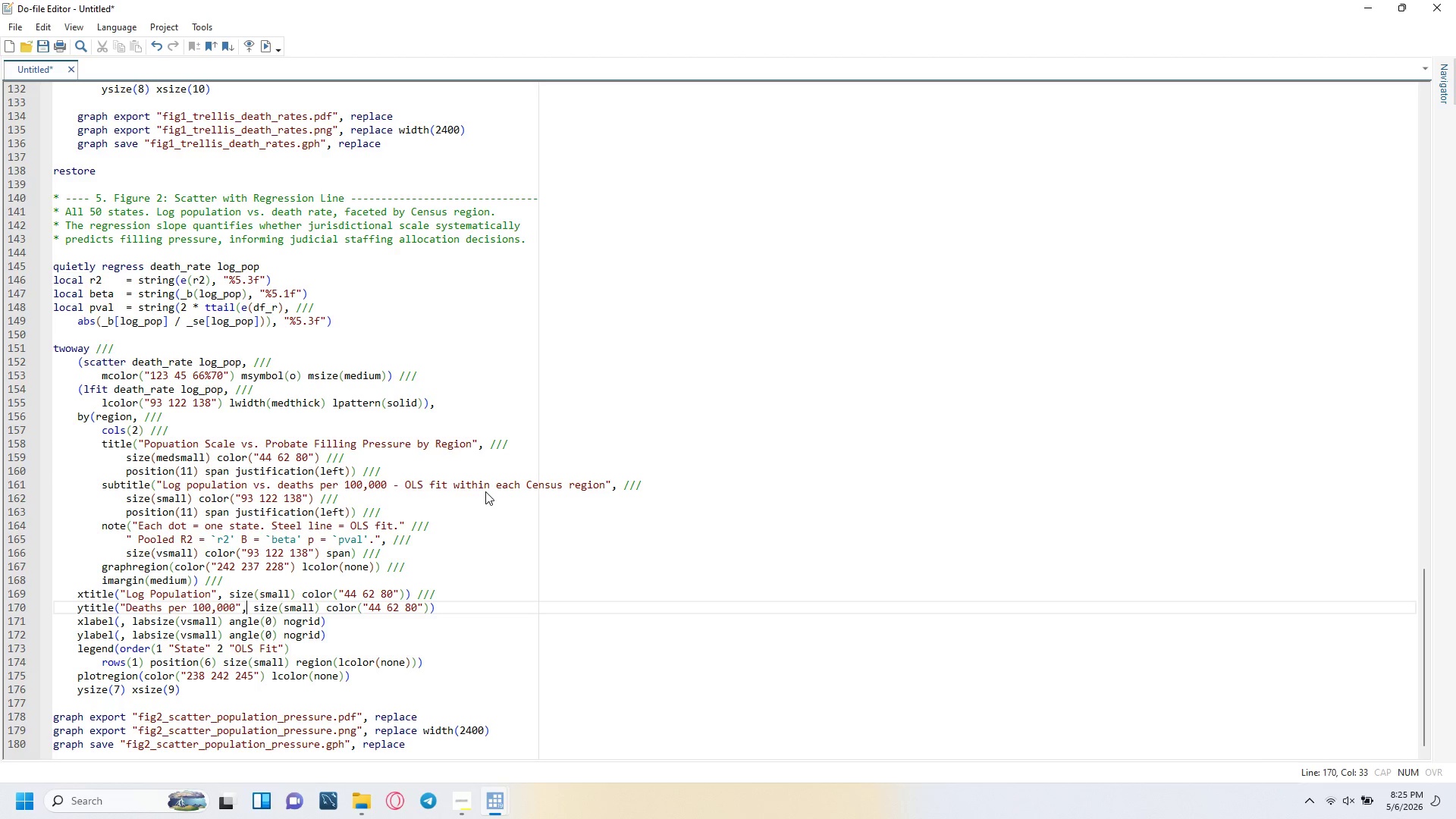 
key(ArrowRight)
 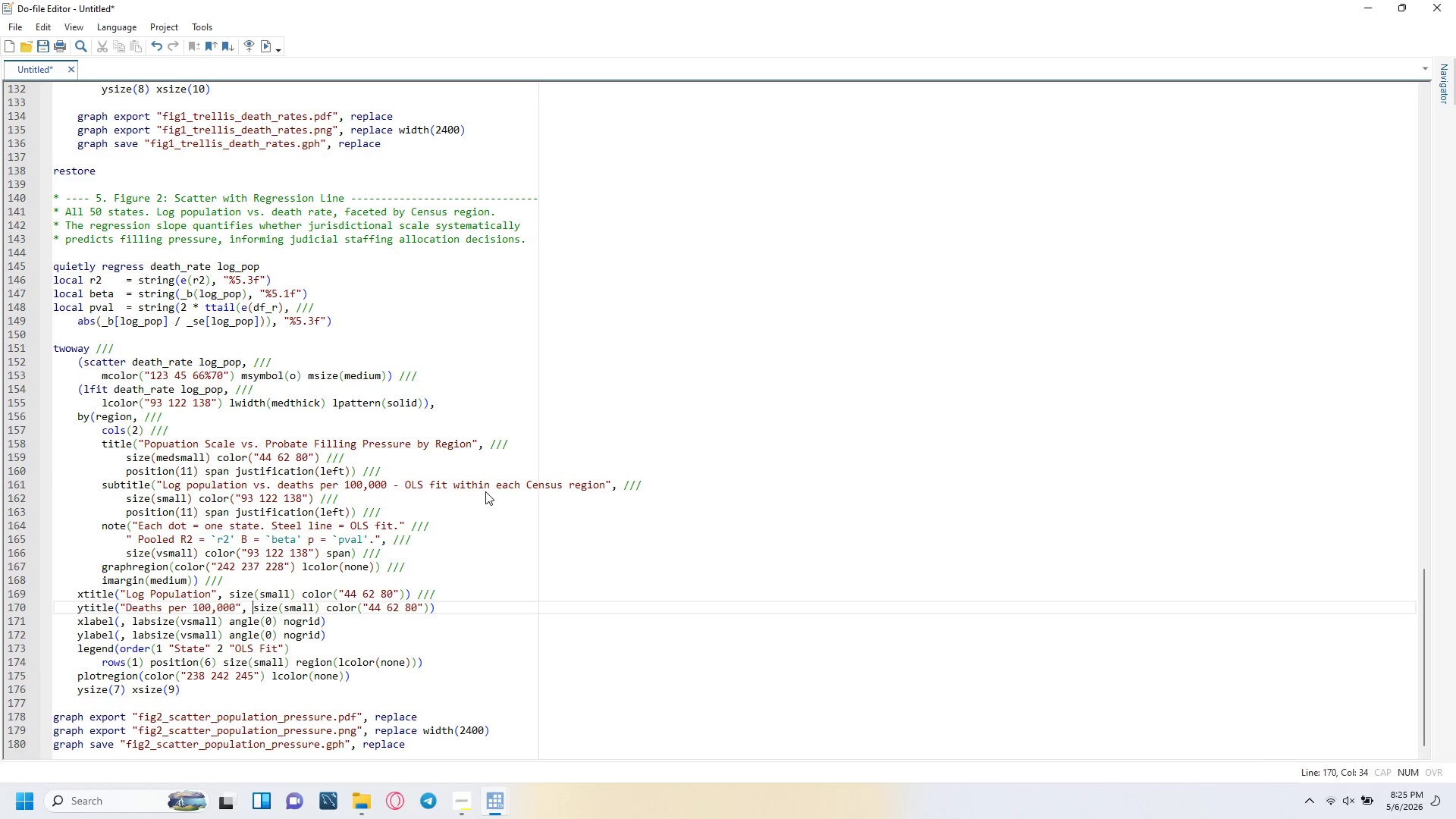 
key(ArrowRight)
 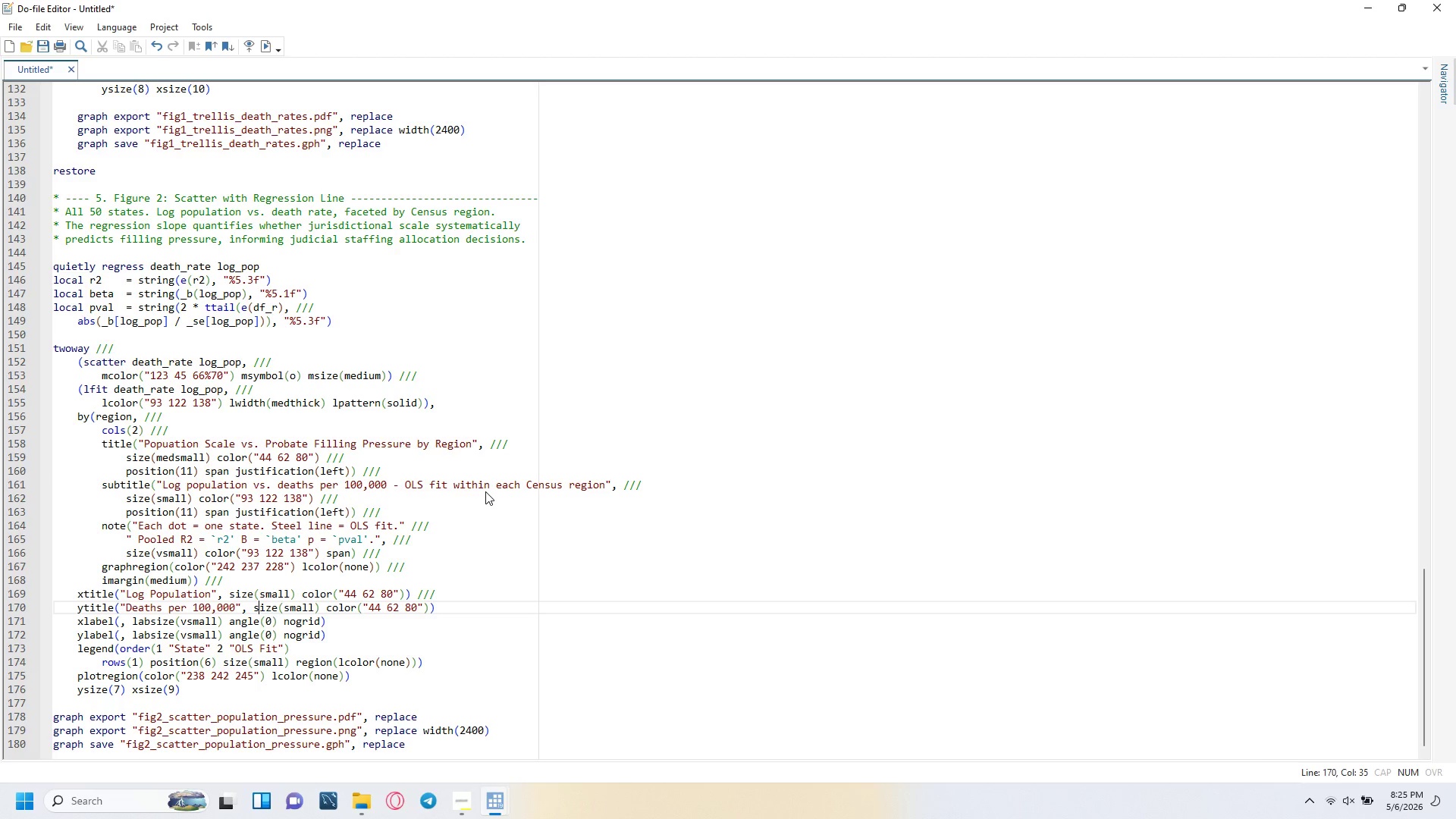 
key(ArrowRight)
 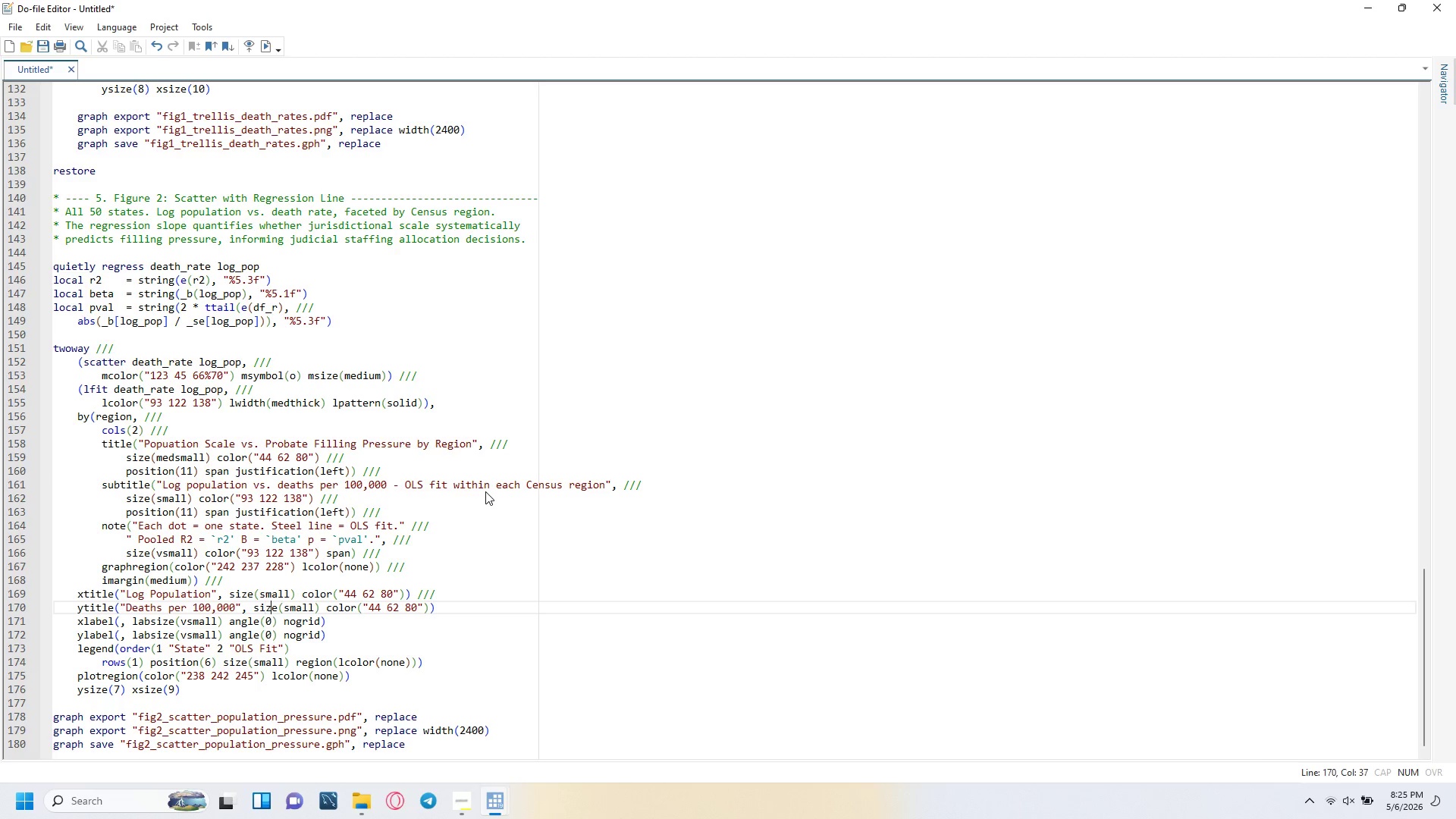 
key(ArrowRight)
 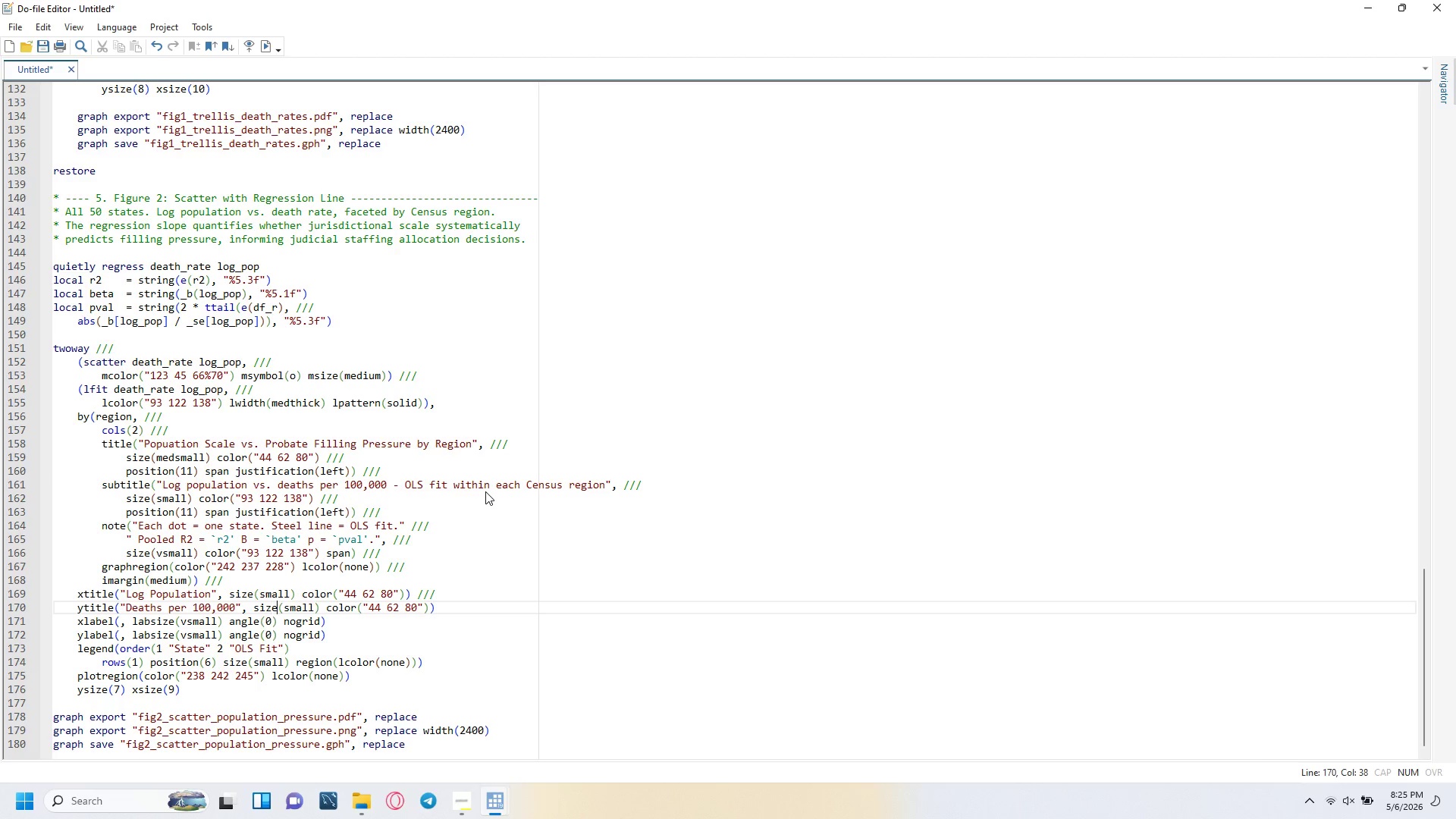 
key(ArrowRight)
 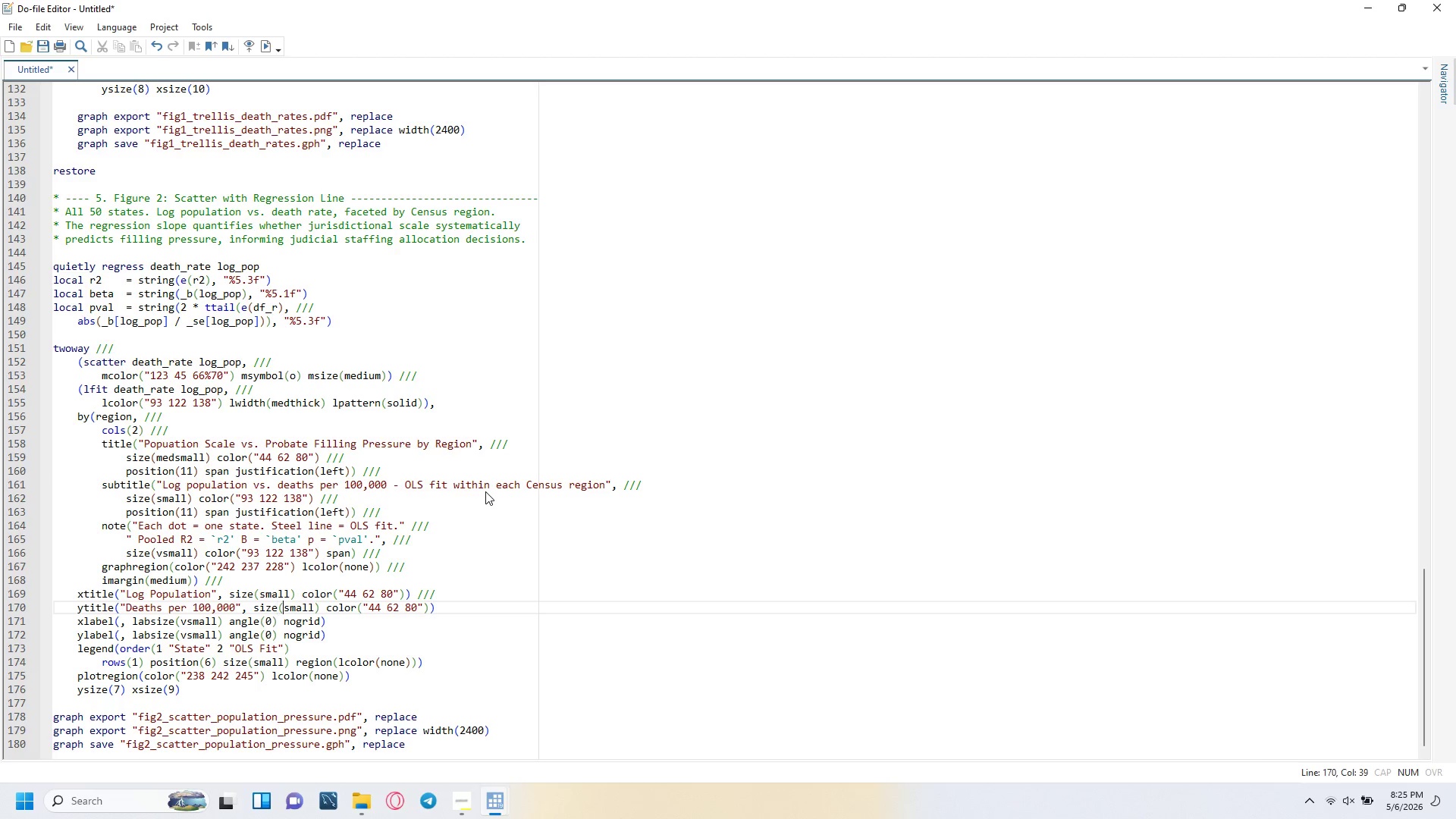 
key(ArrowRight)
 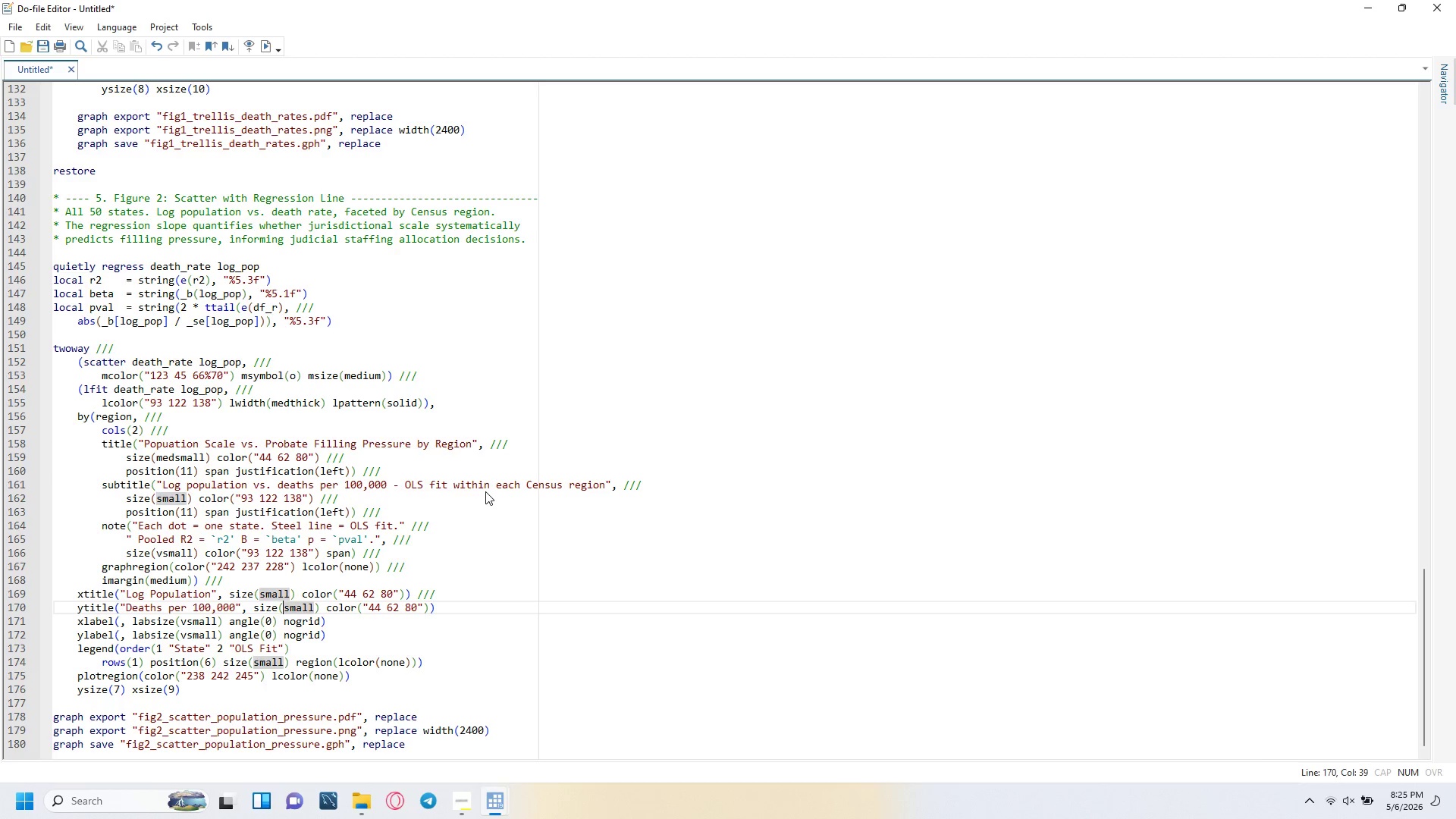 
key(ArrowRight)
 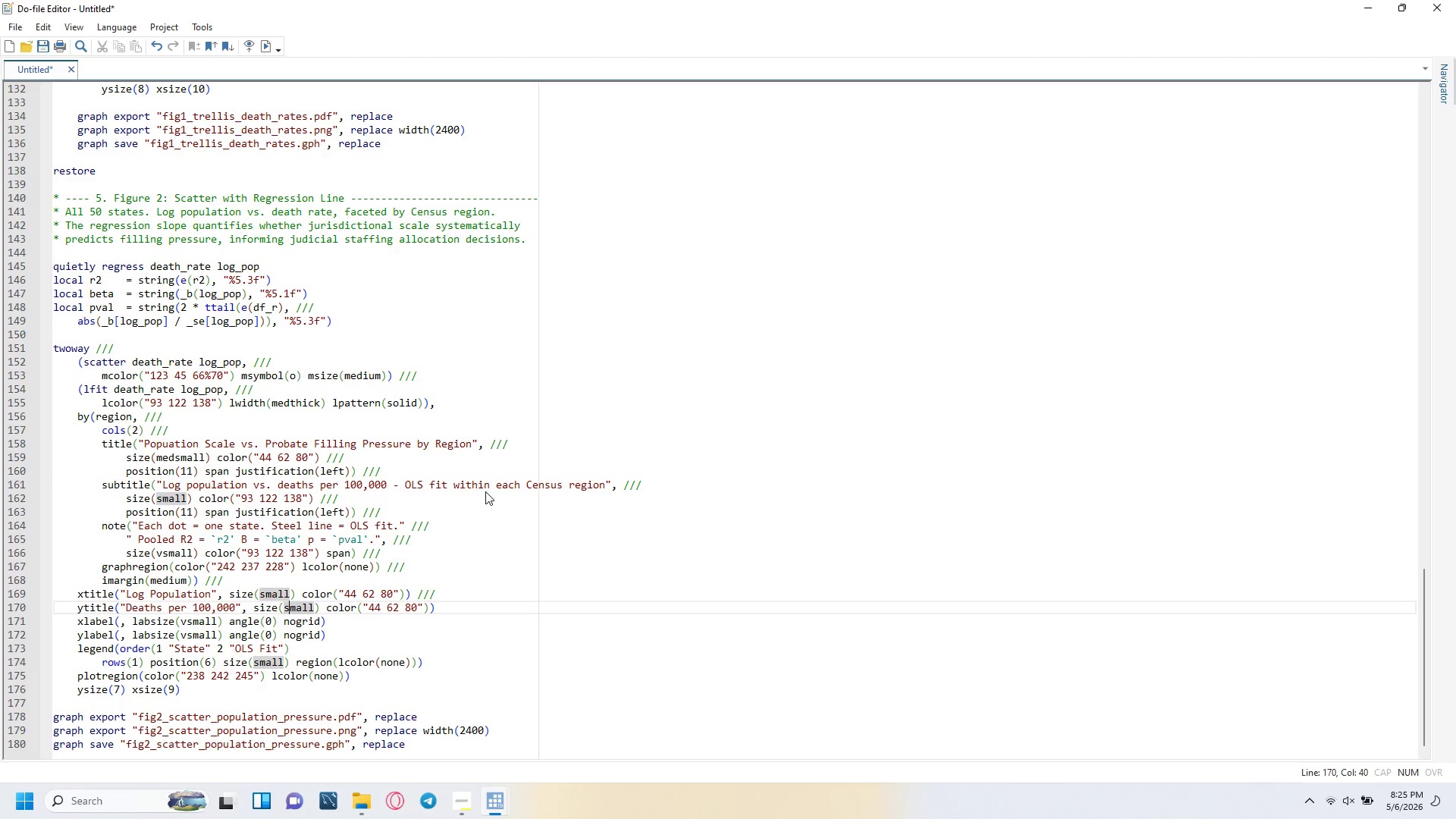 
key(ArrowRight)
 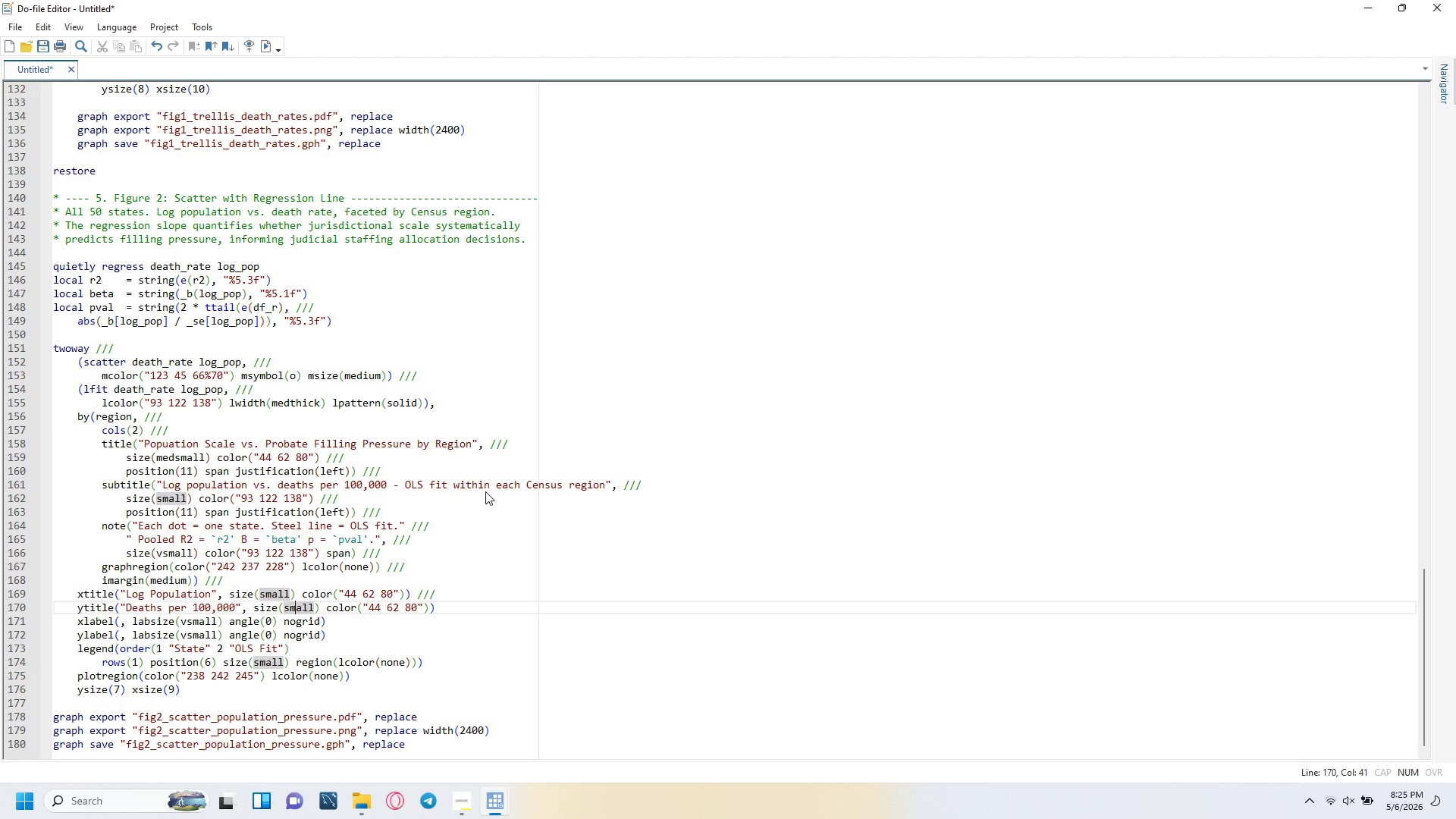 
key(ArrowRight)
 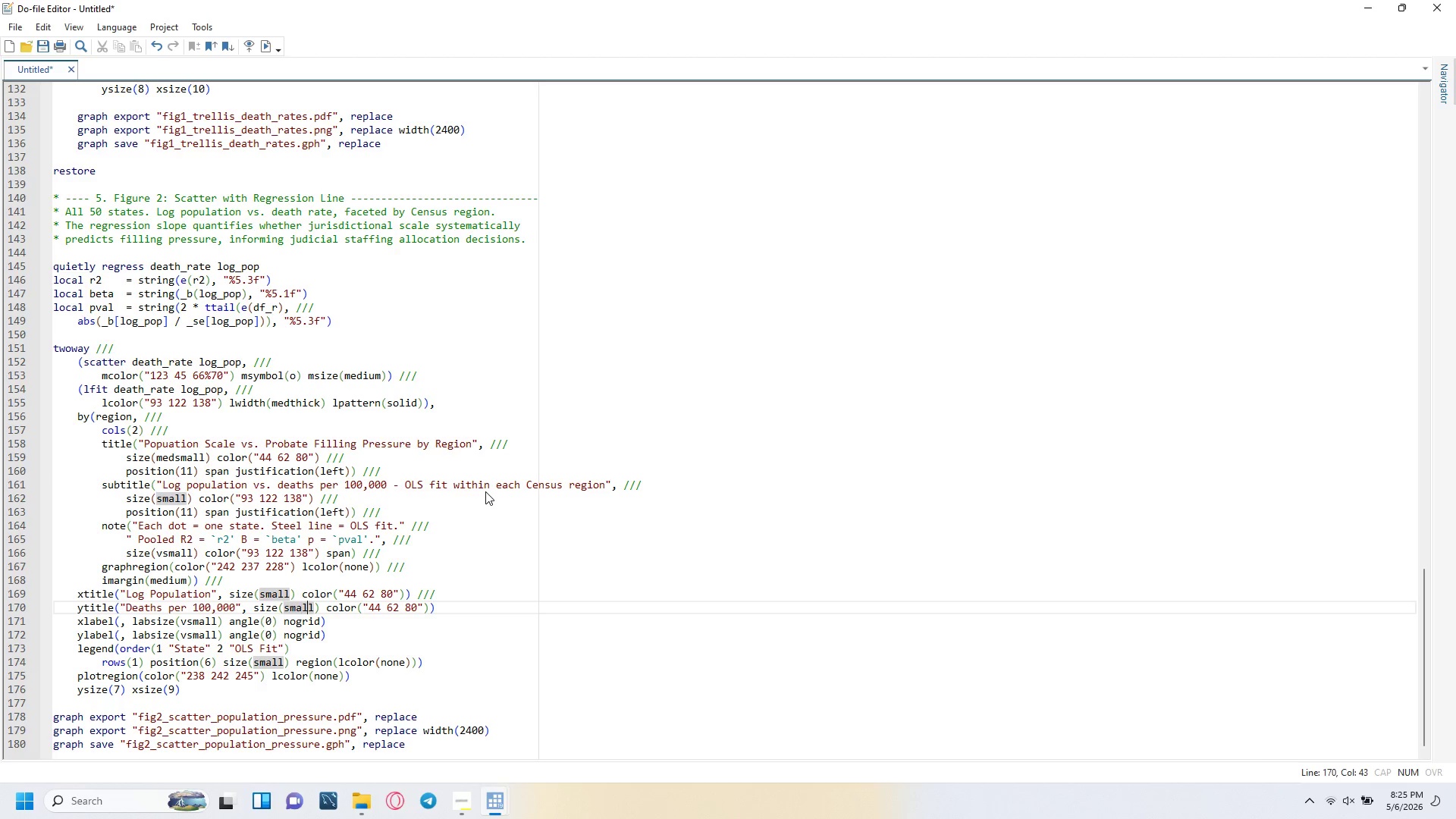 
key(ArrowRight)
 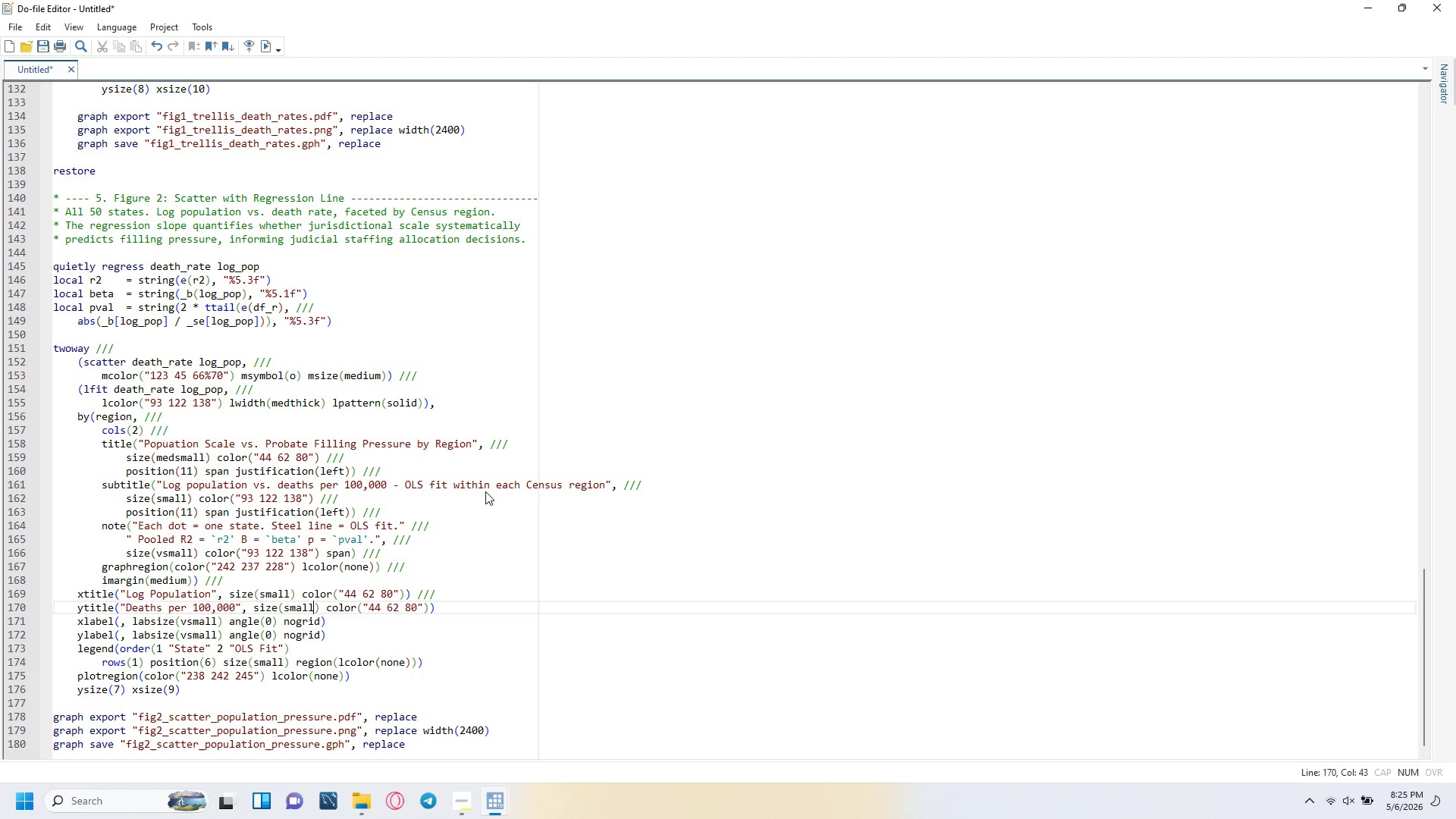 
key(ArrowRight)
 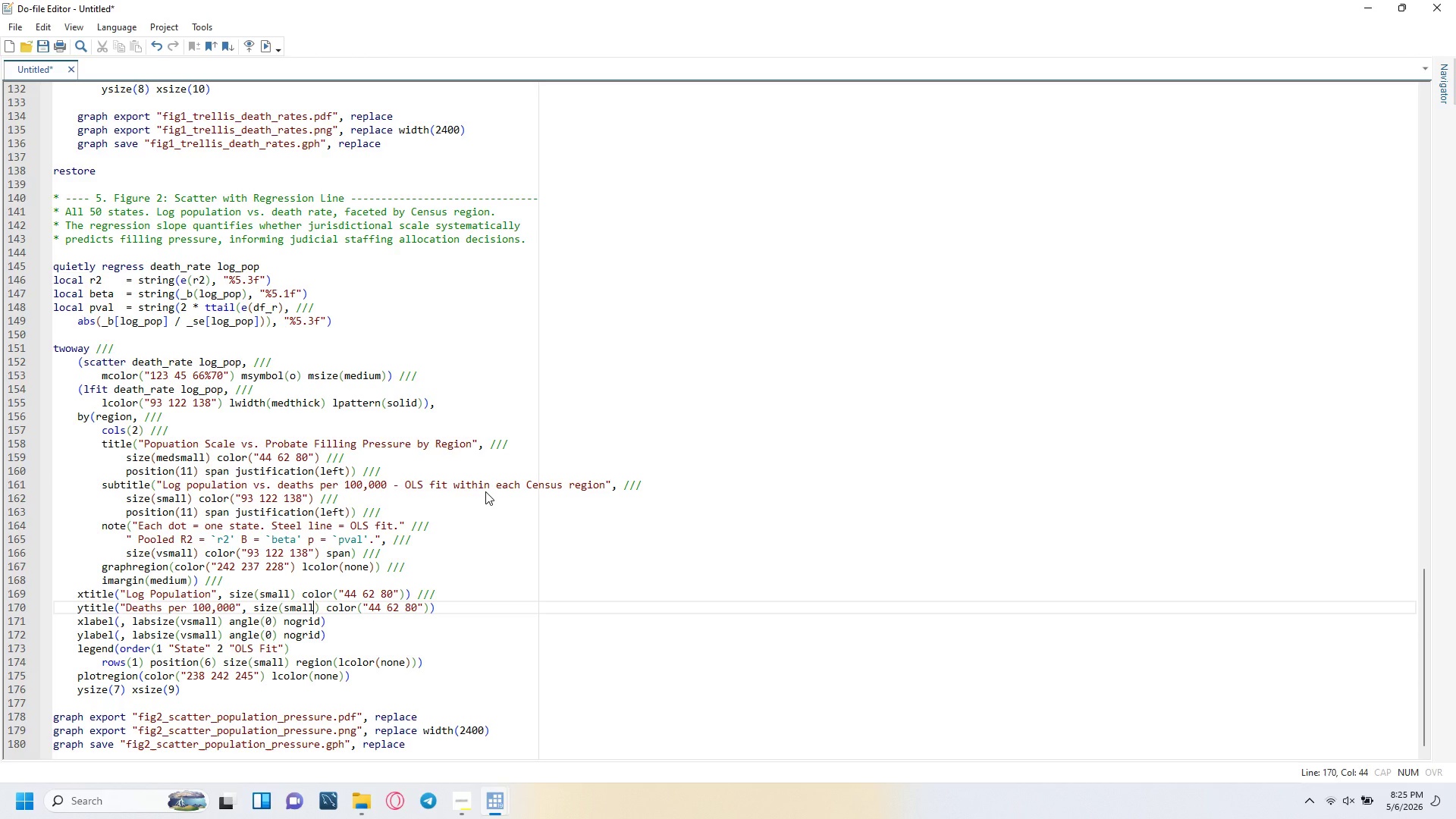 
key(ArrowRight)
 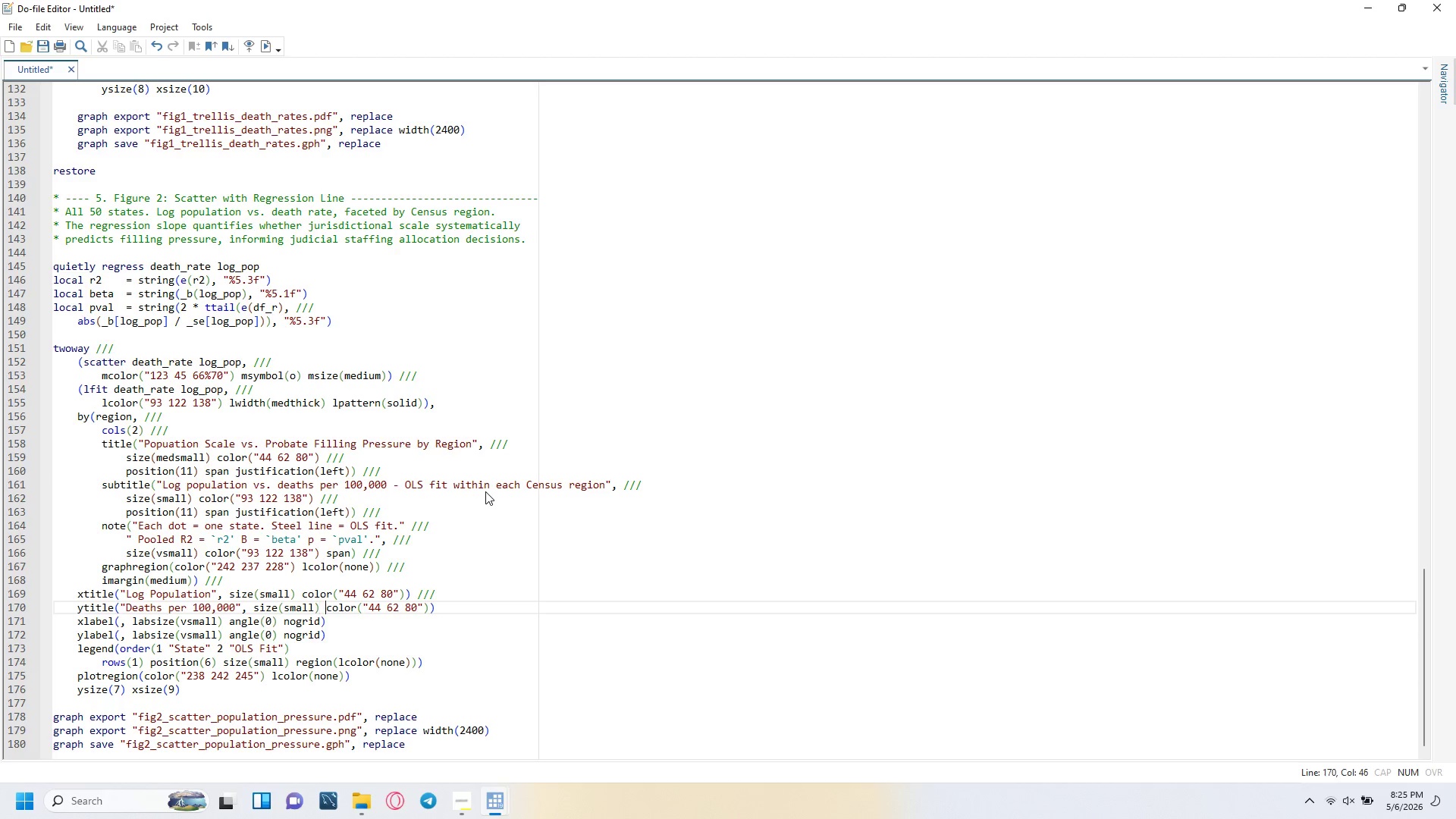 
key(ArrowRight)
 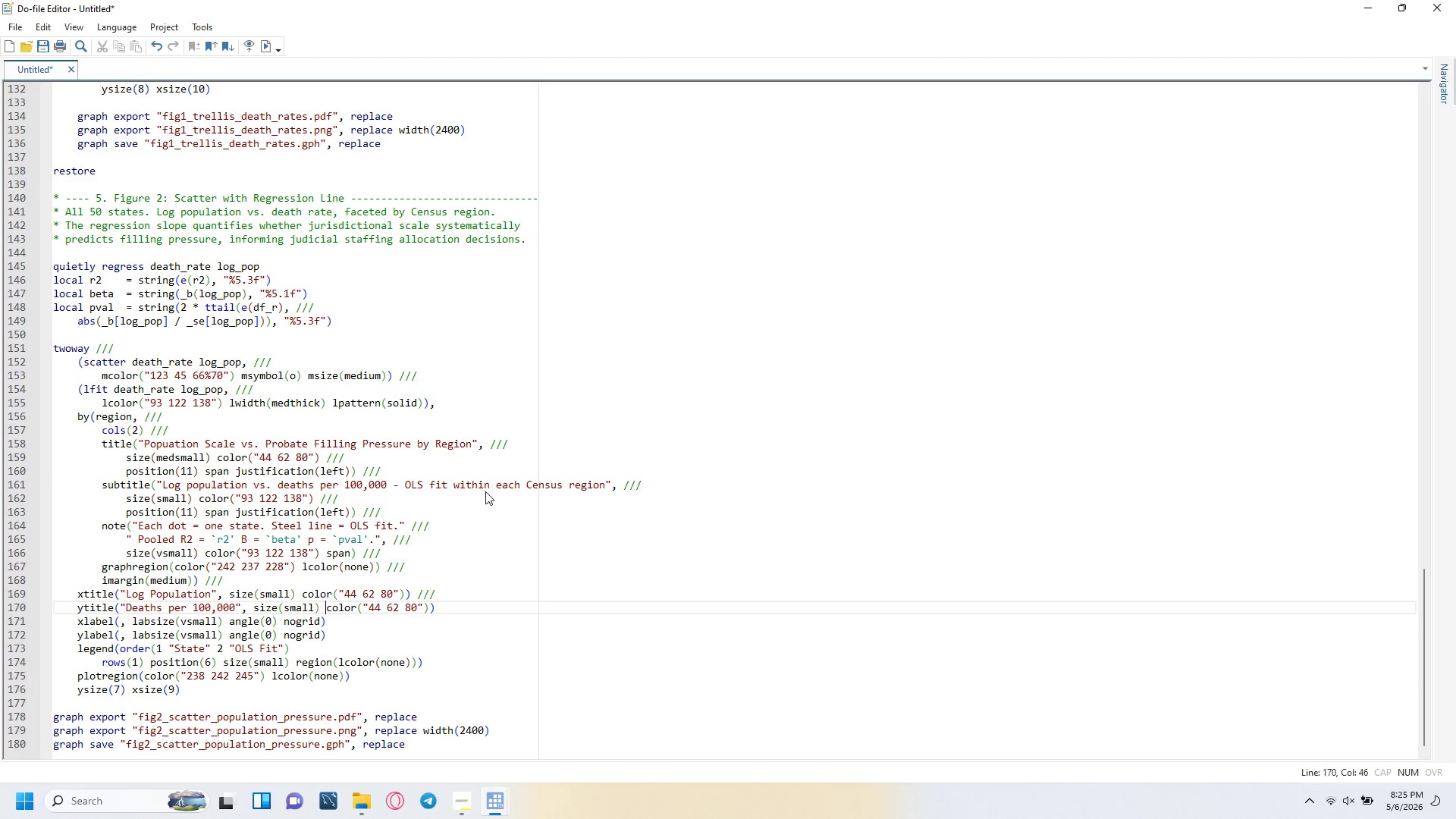 
key(ArrowRight)
 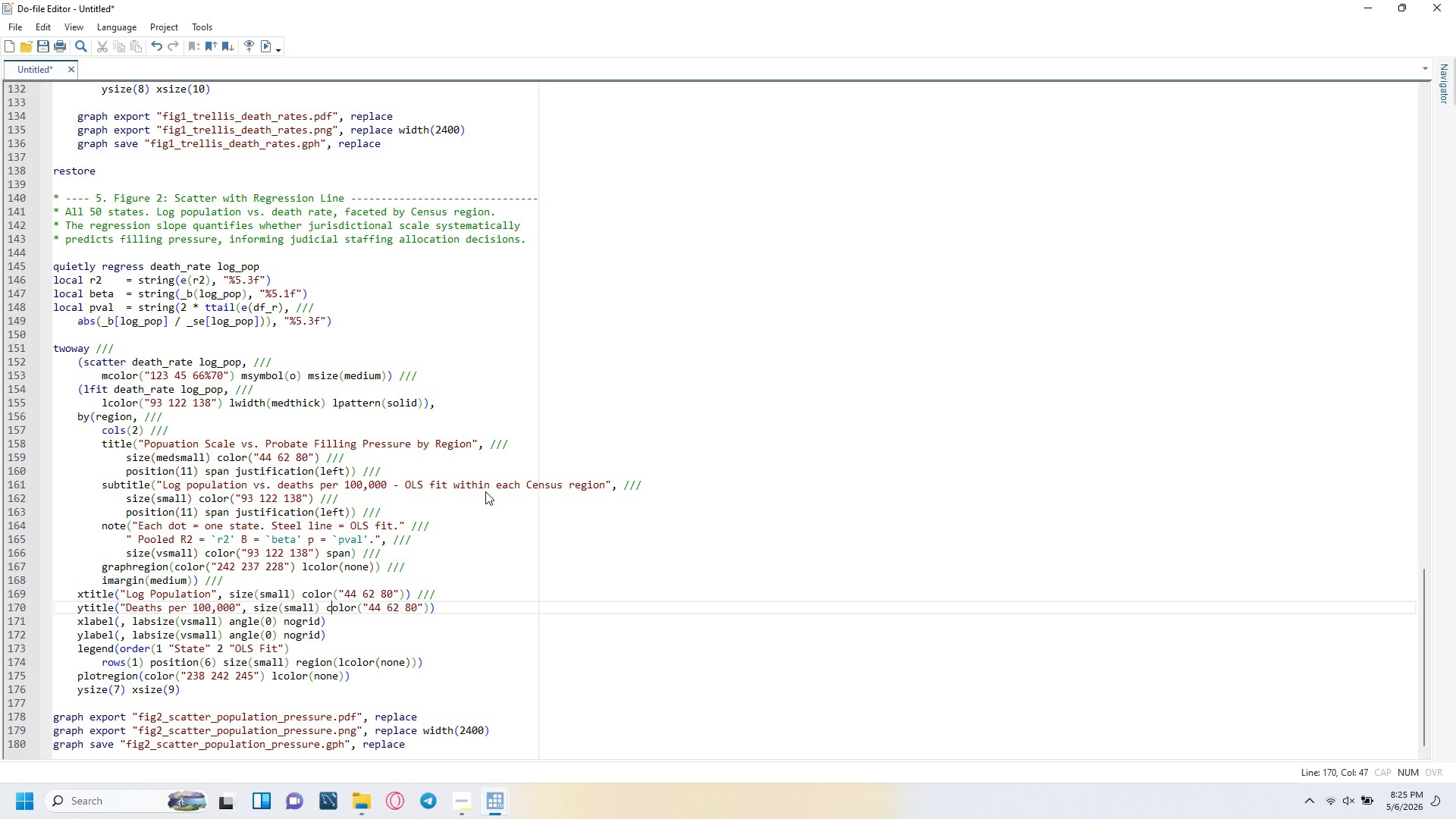 
key(ArrowRight)
 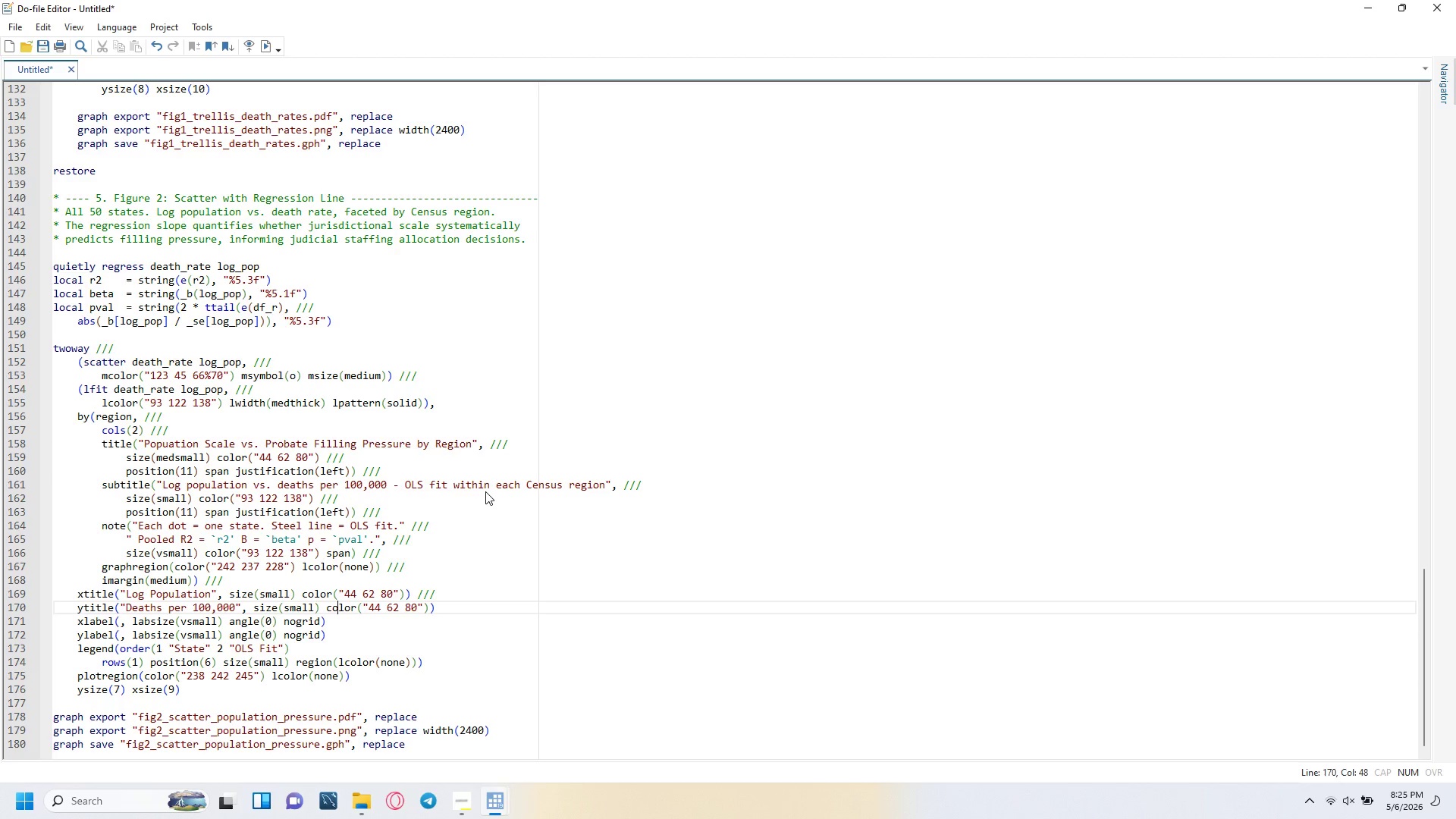 
key(ArrowRight)
 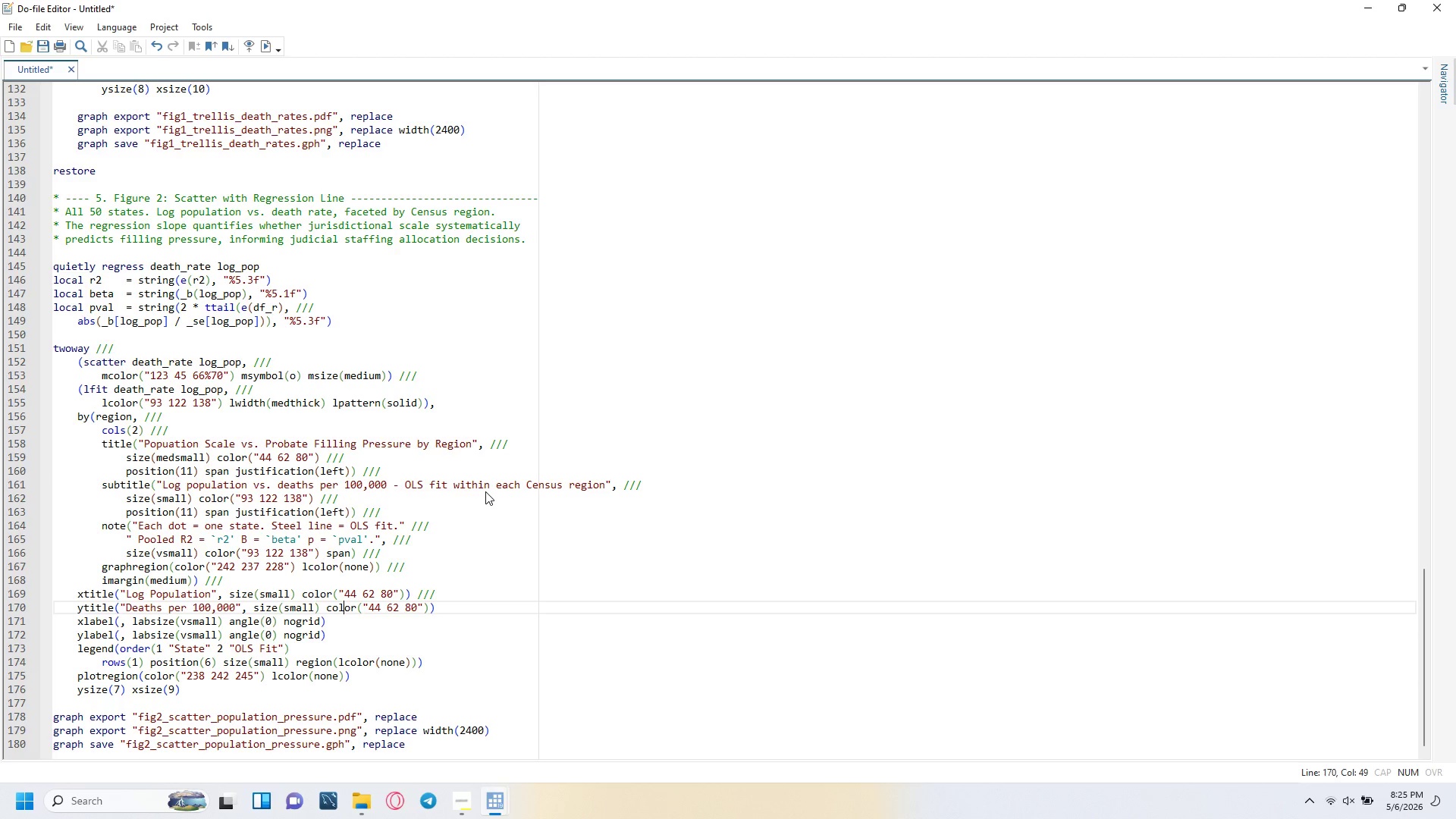 
key(ArrowRight)
 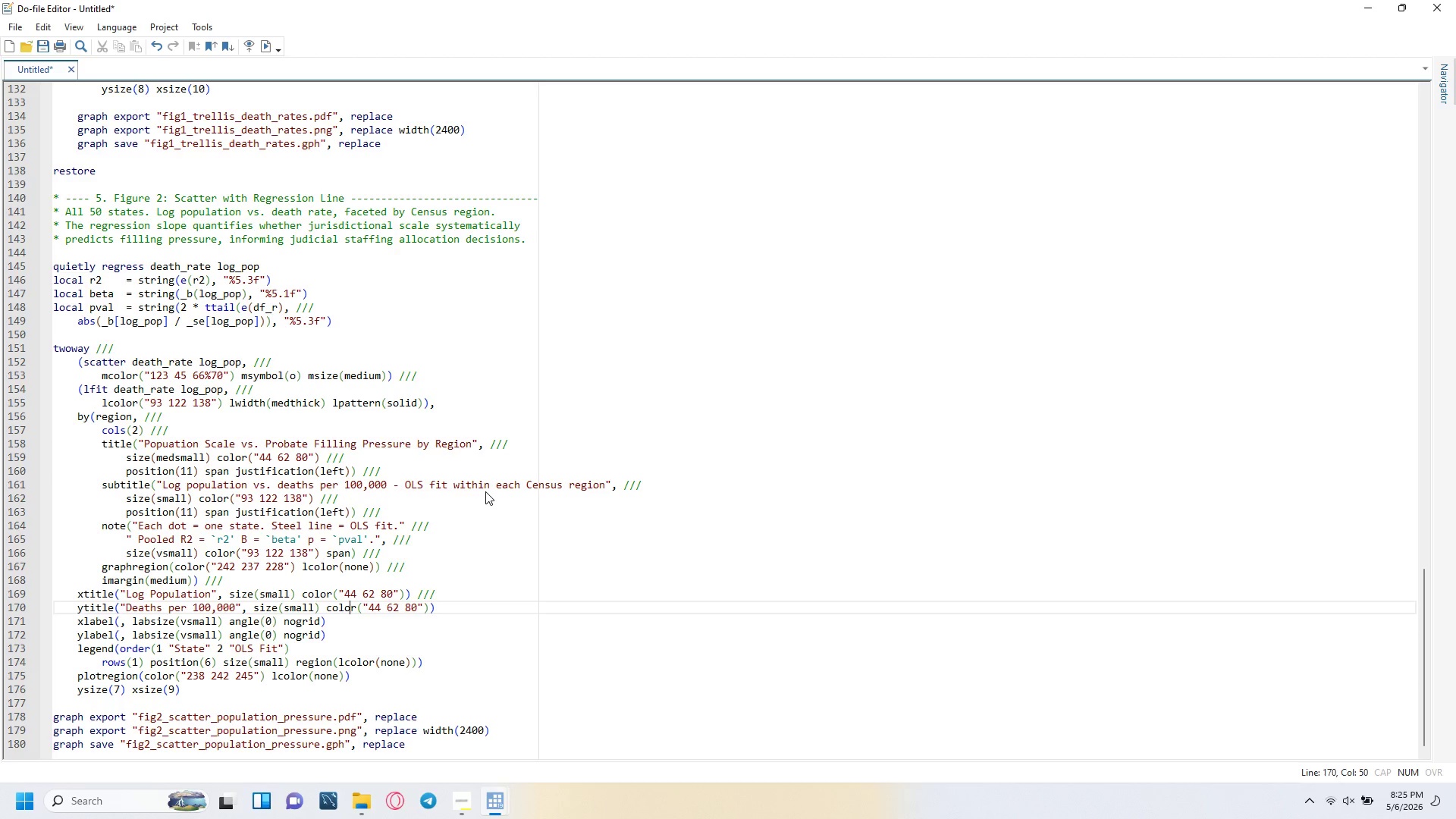 
key(ArrowRight)
 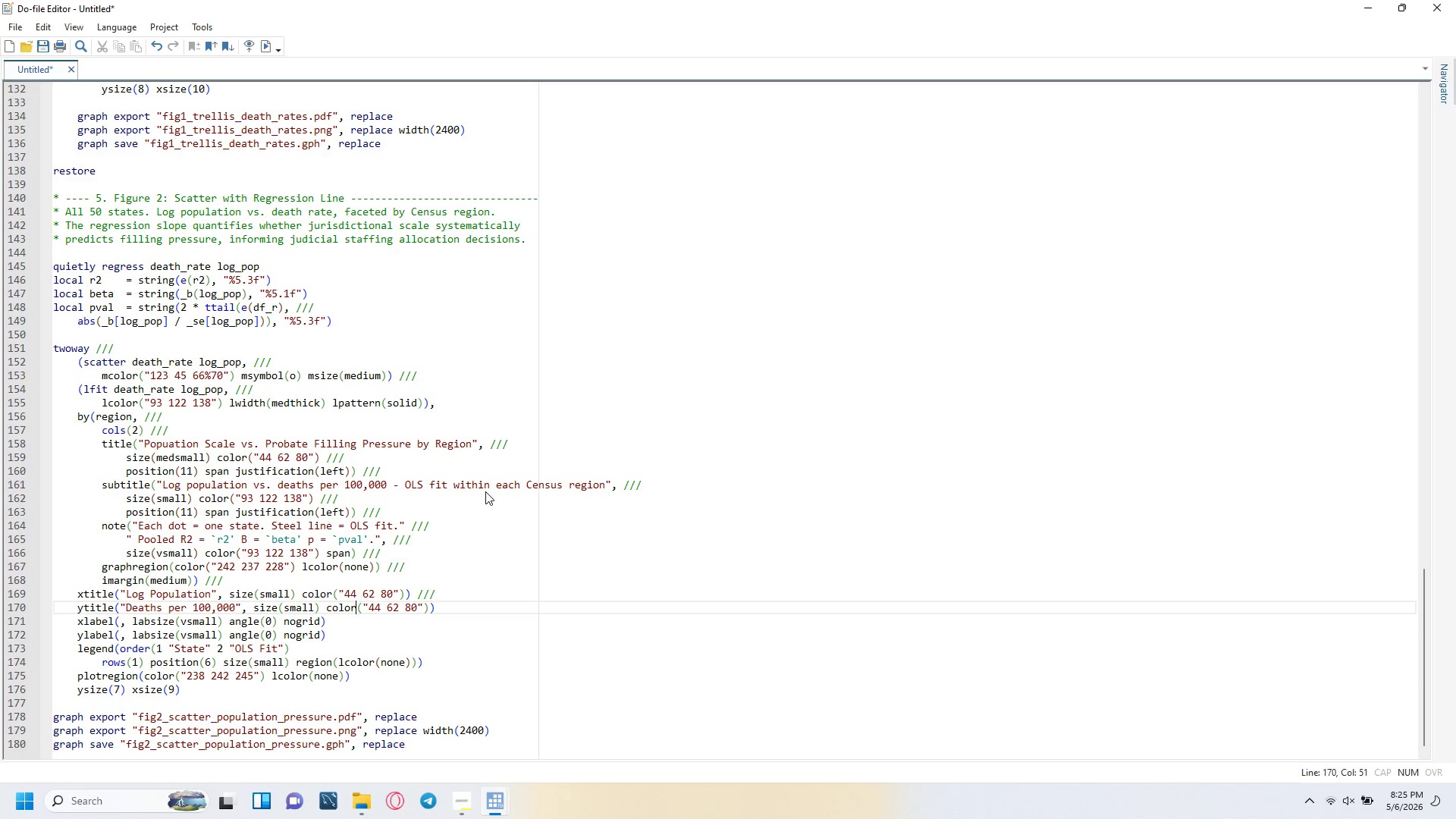 
key(ArrowRight)
 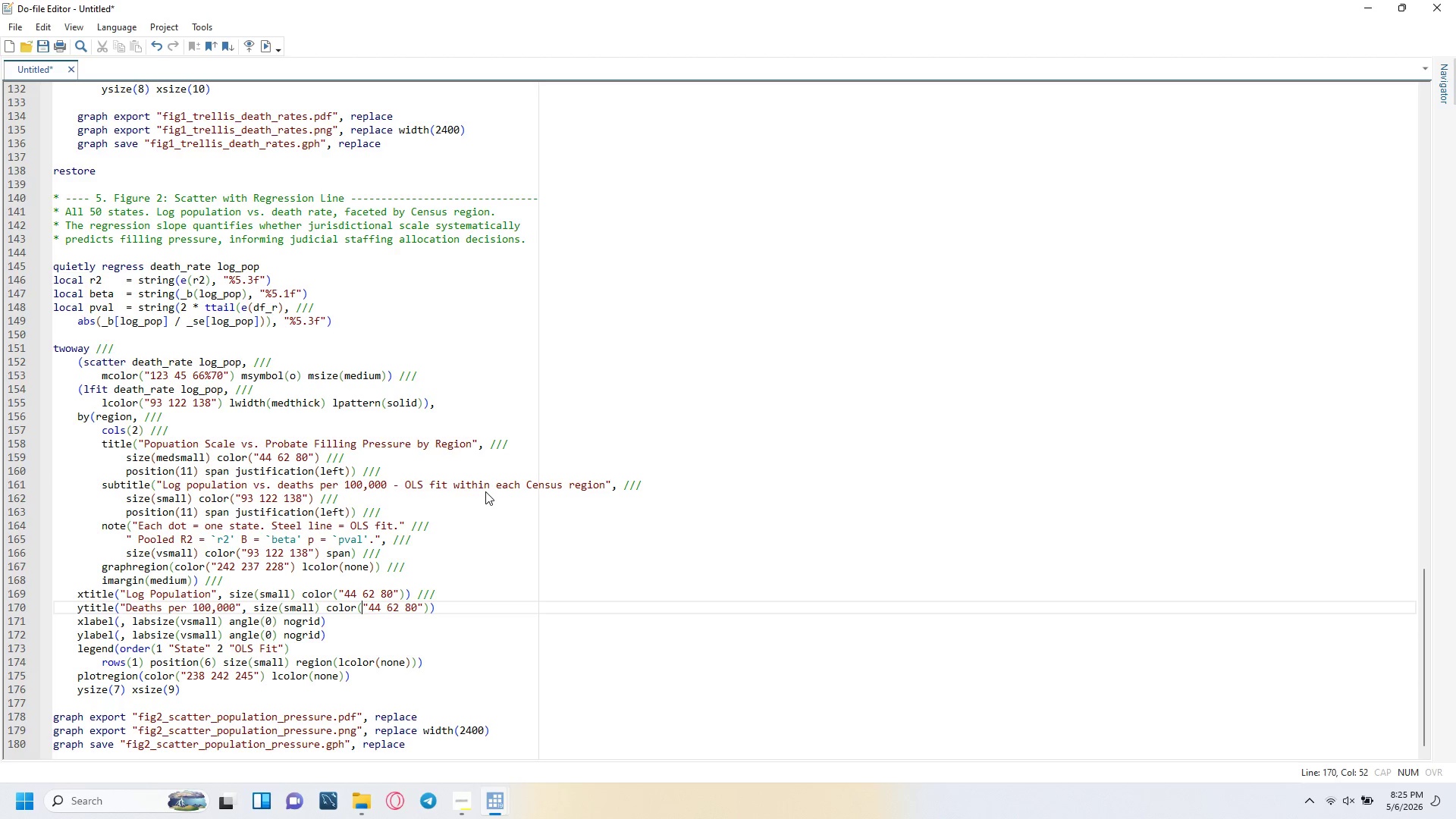 
key(ArrowRight)
 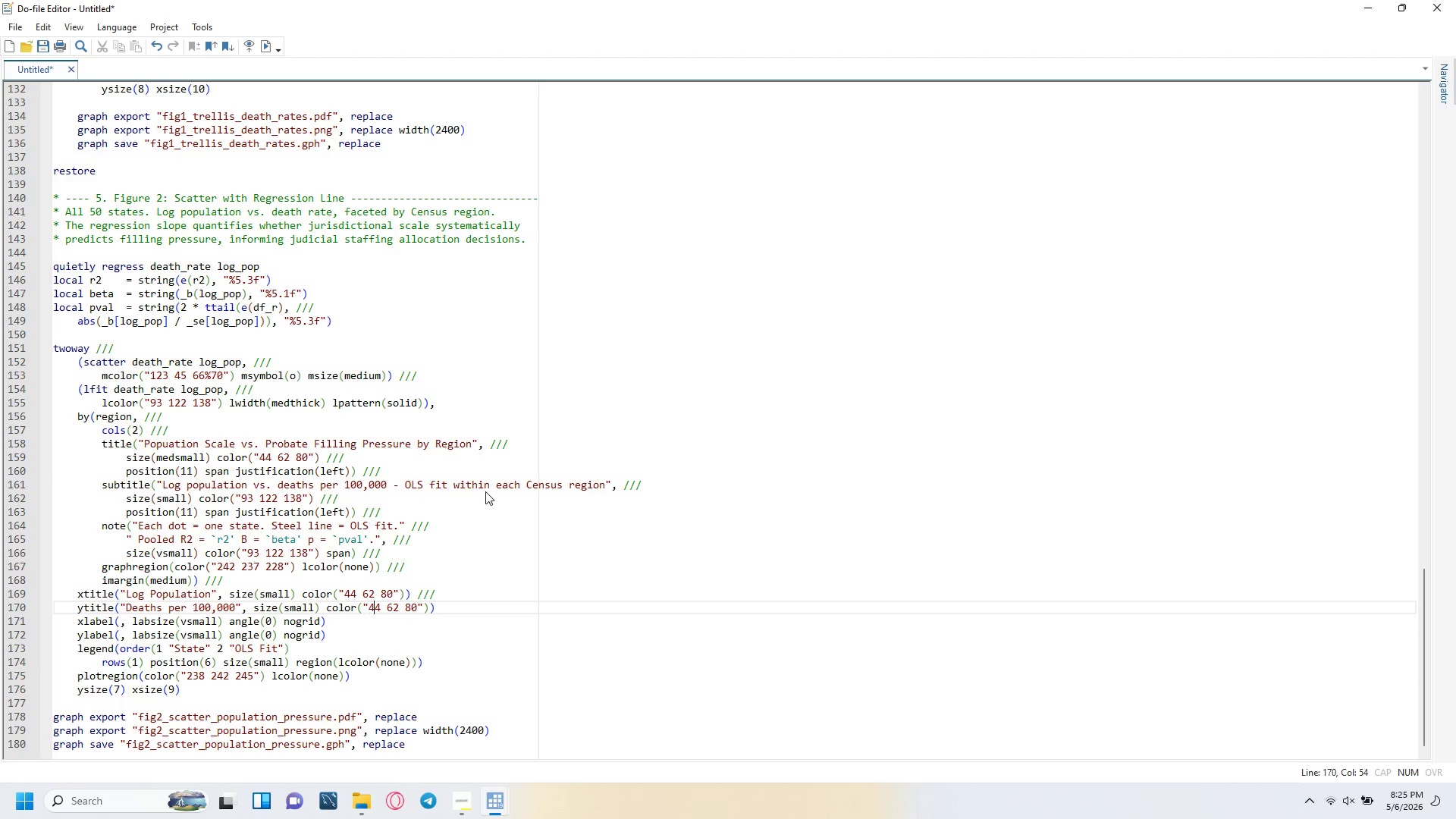 
key(ArrowRight)
 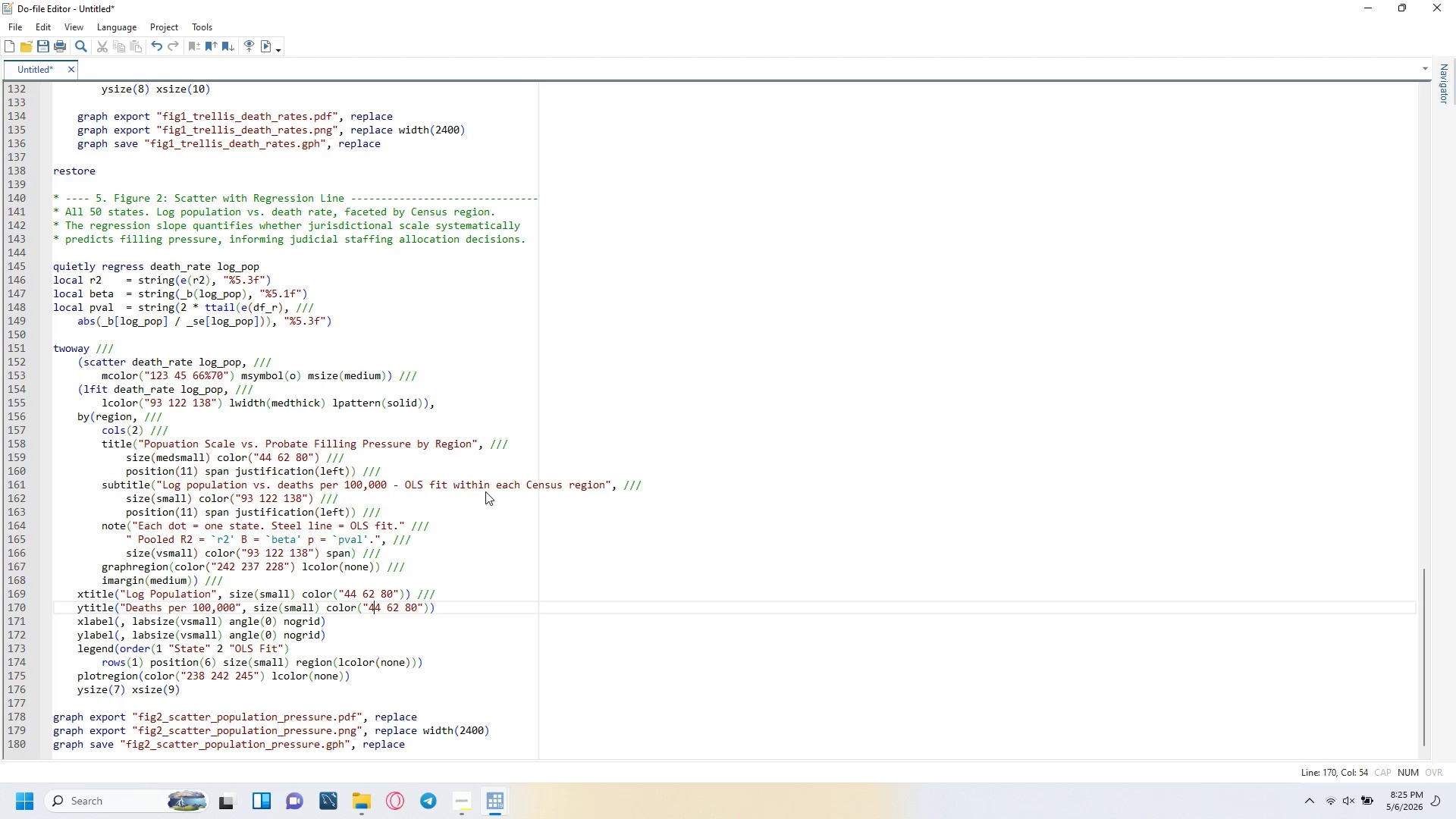 
key(ArrowRight)
 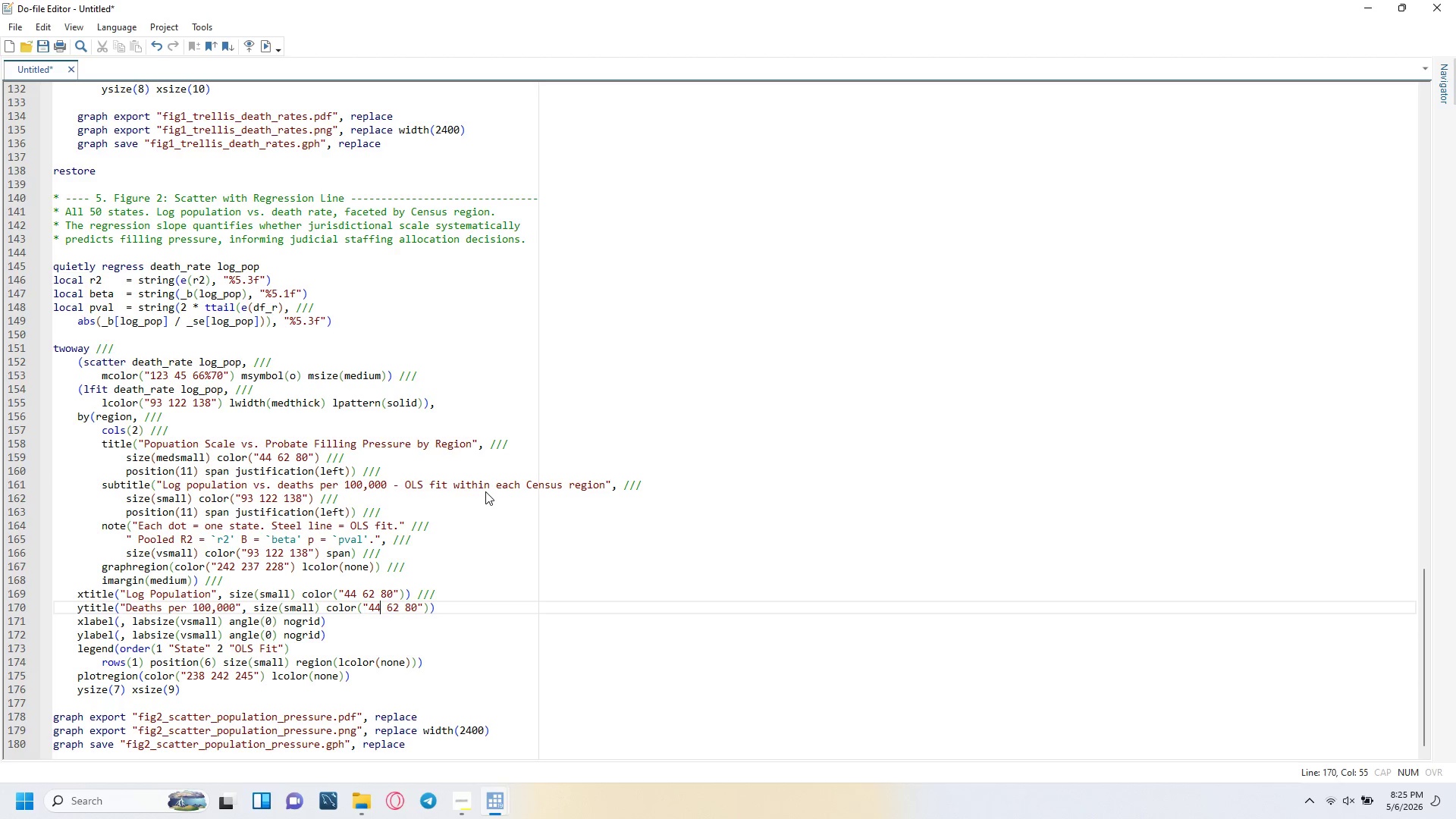 
key(ArrowRight)
 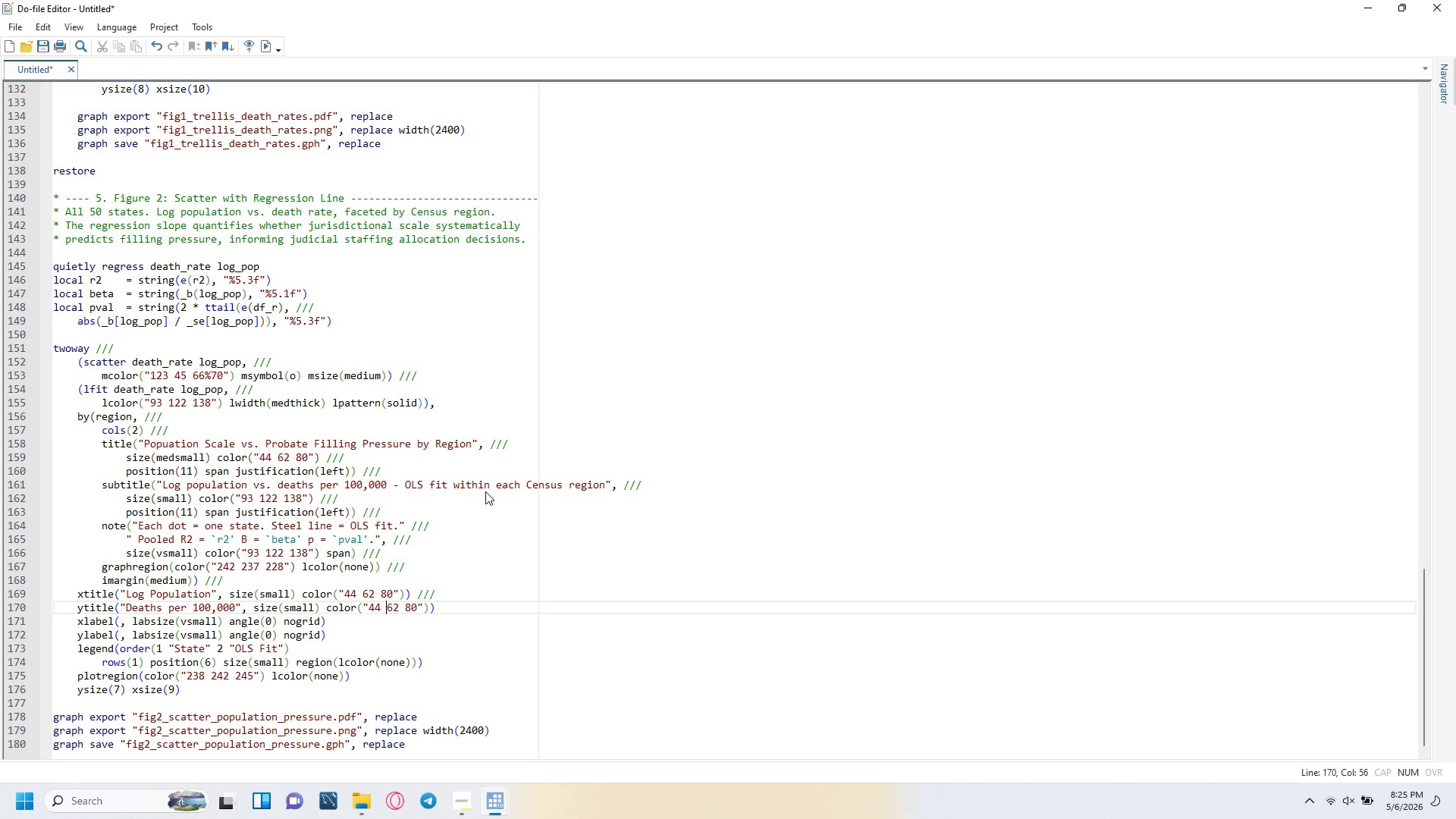 
key(ArrowRight)
 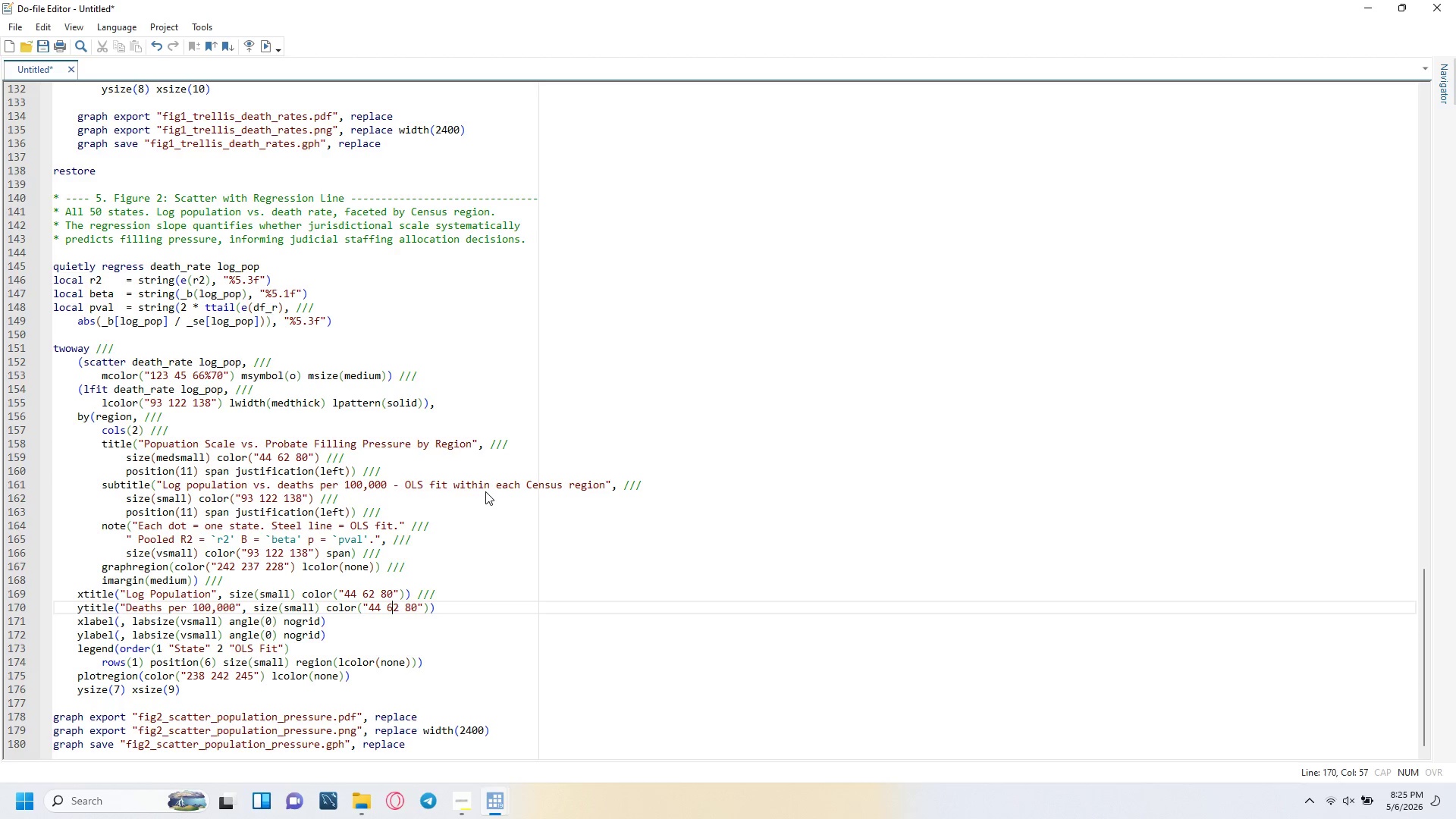 
key(ArrowRight)
 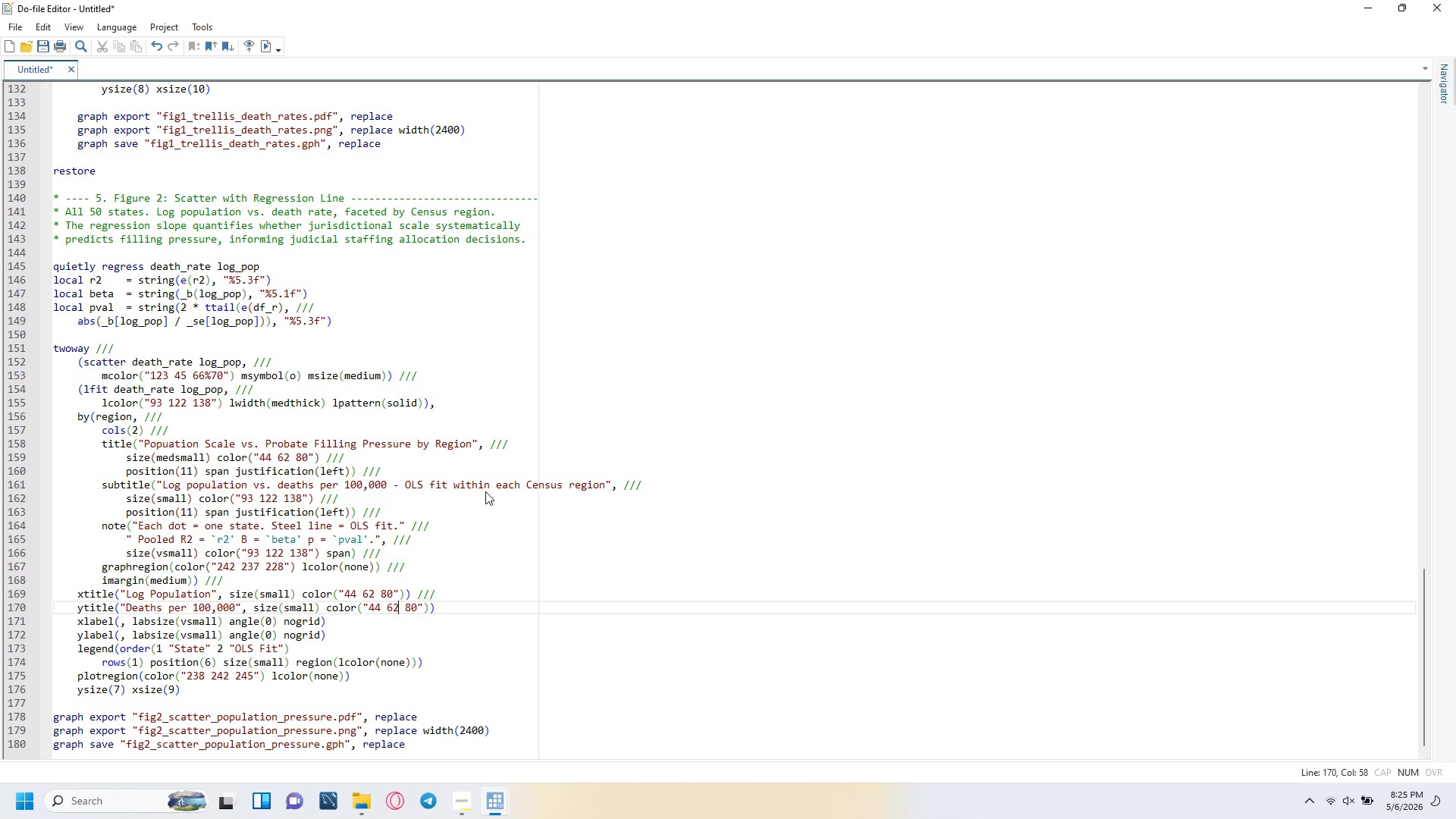 
key(ArrowRight)
 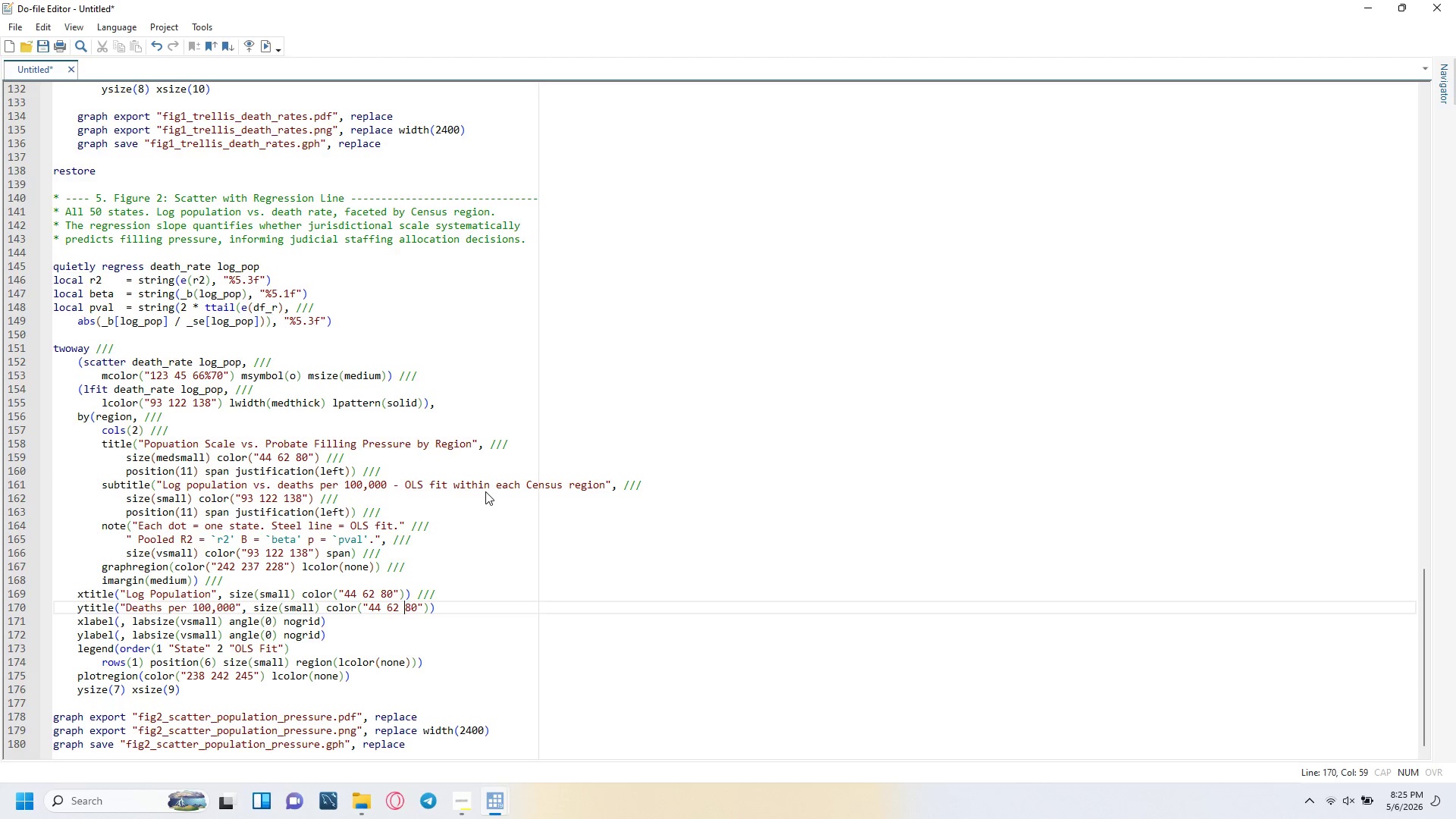 
key(ArrowRight)
 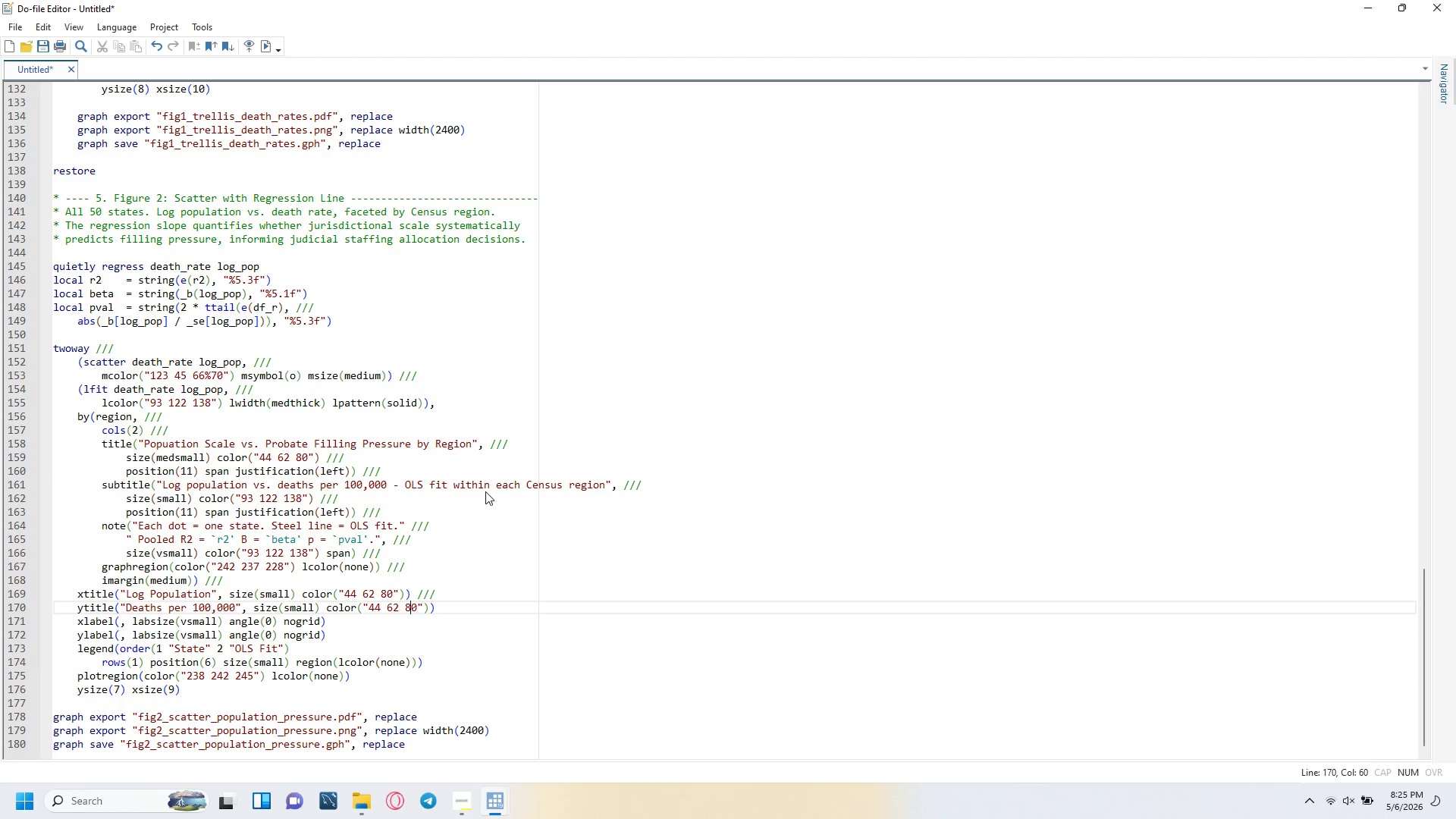 
key(ArrowRight)
 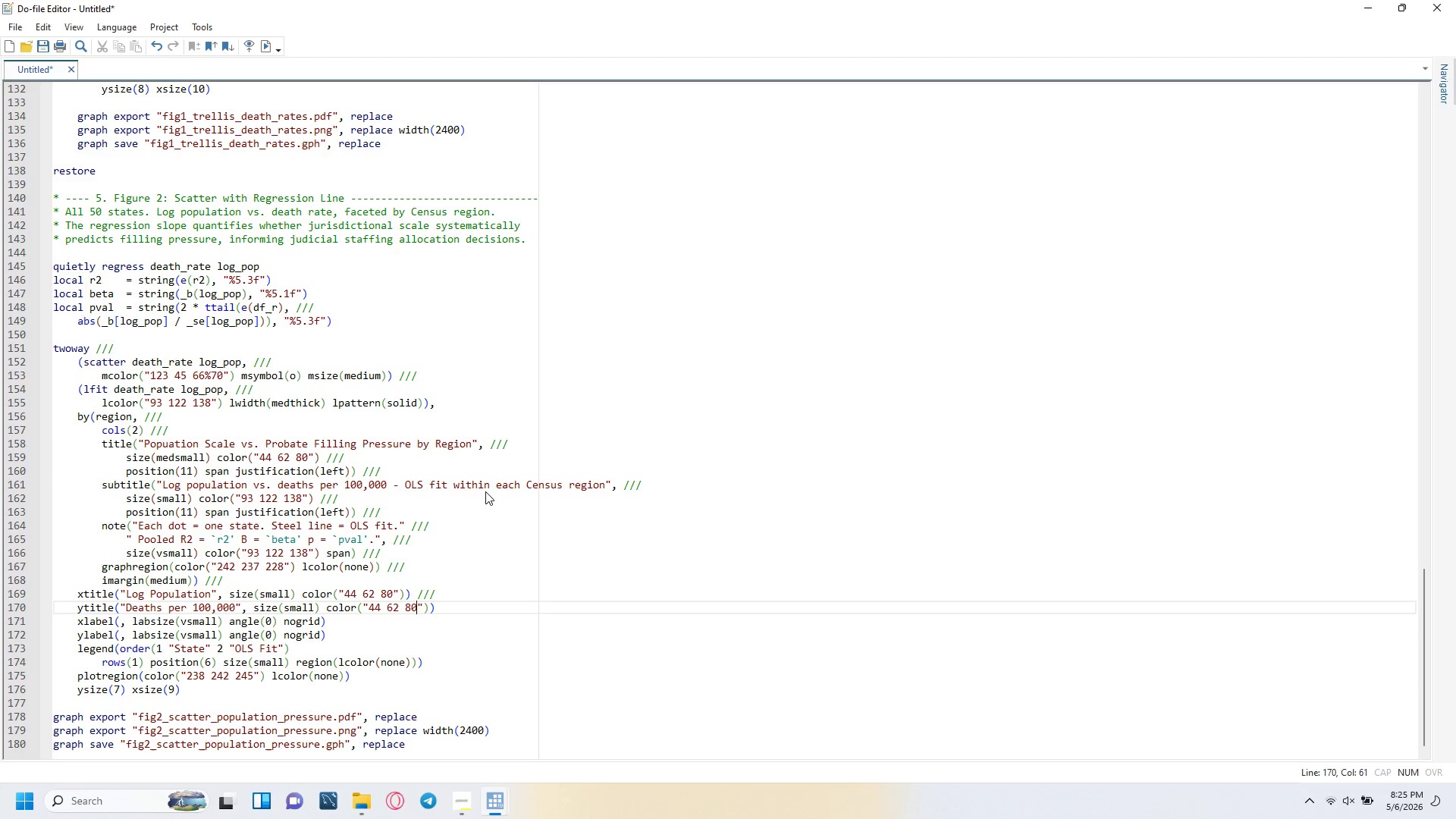 
key(ArrowRight)
 